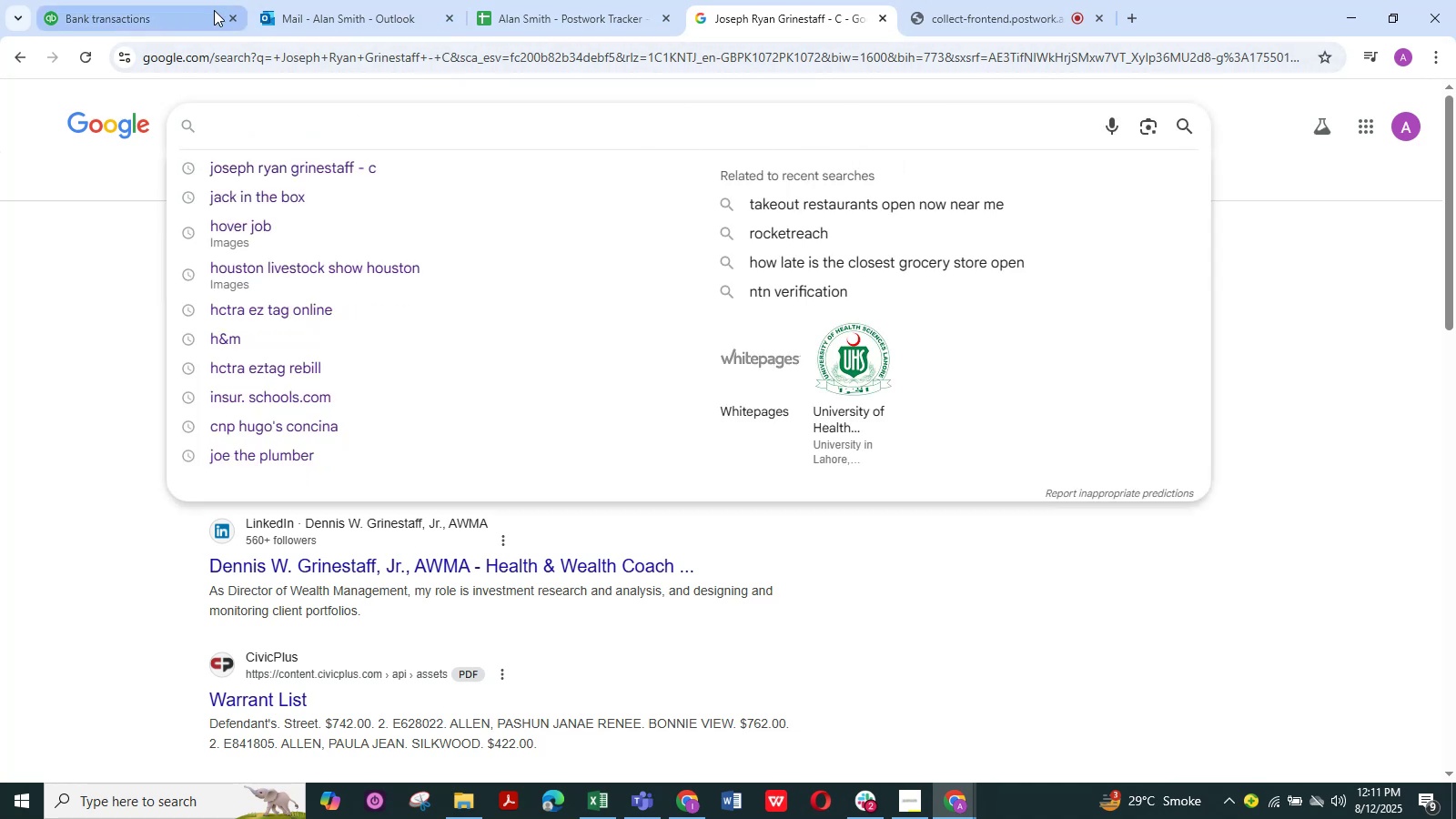 
left_click([164, 24])
 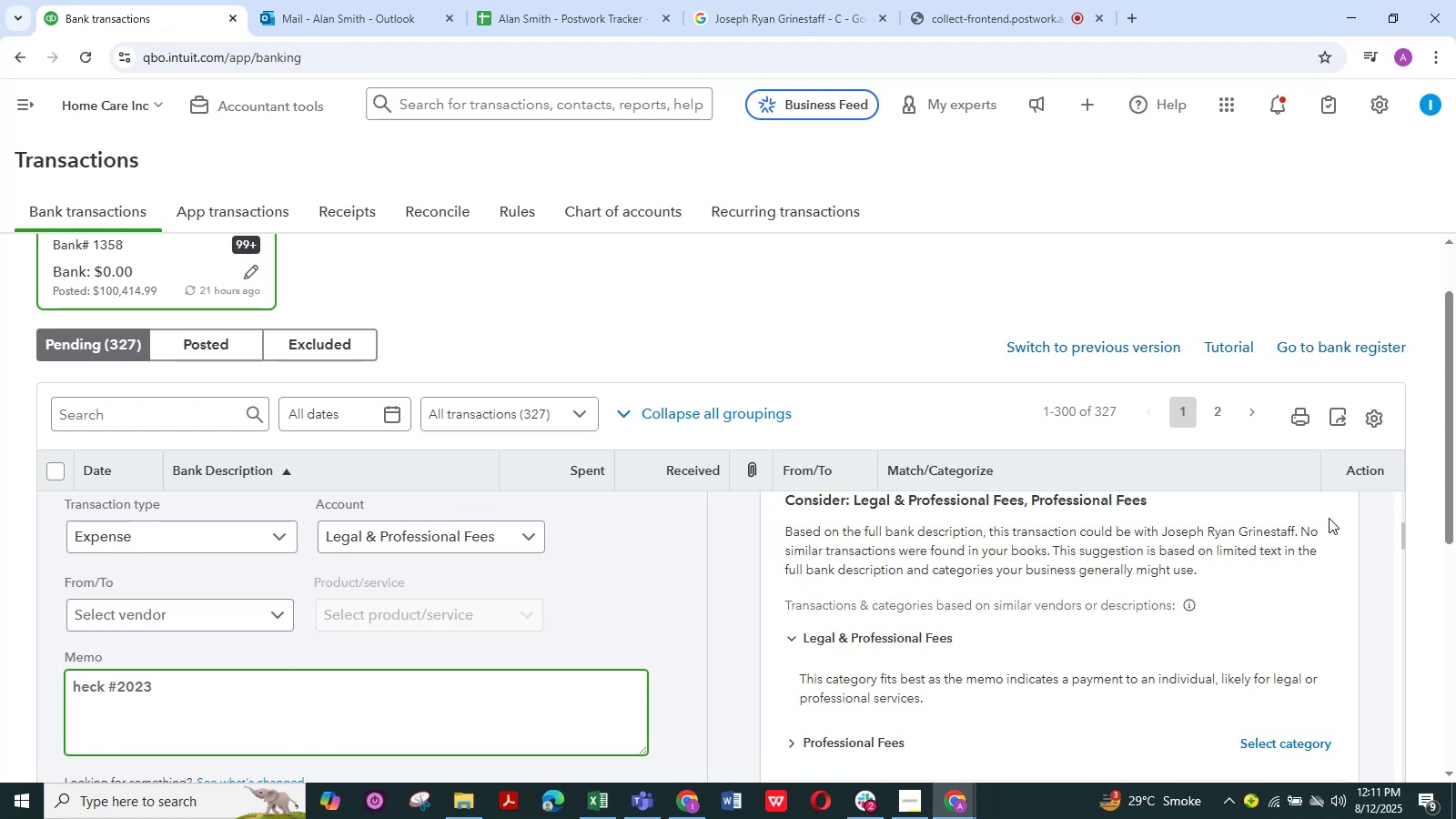 
wait(14.23)
 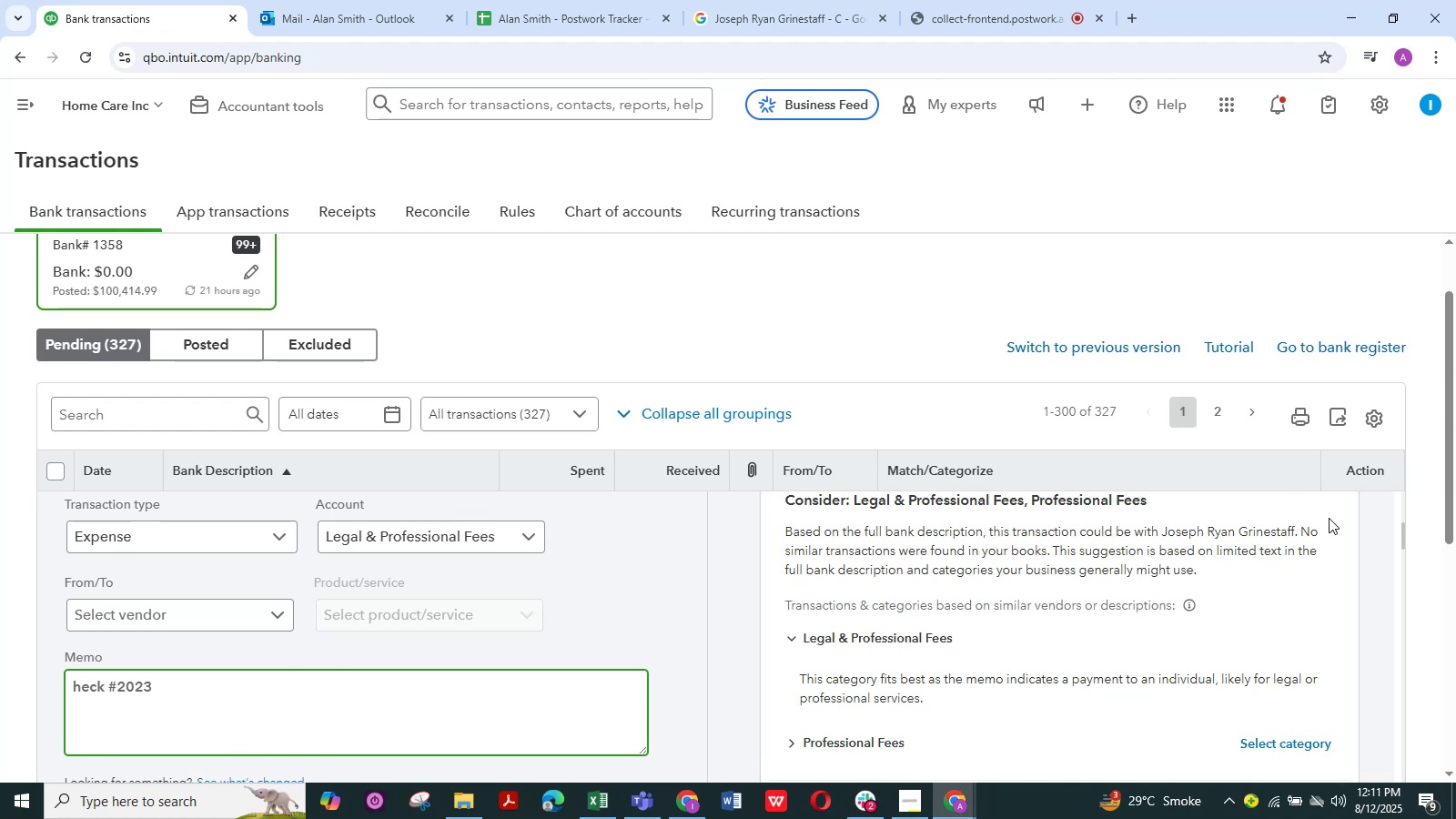 
scroll: coordinate [1240, 573], scroll_direction: up, amount: 8.0
 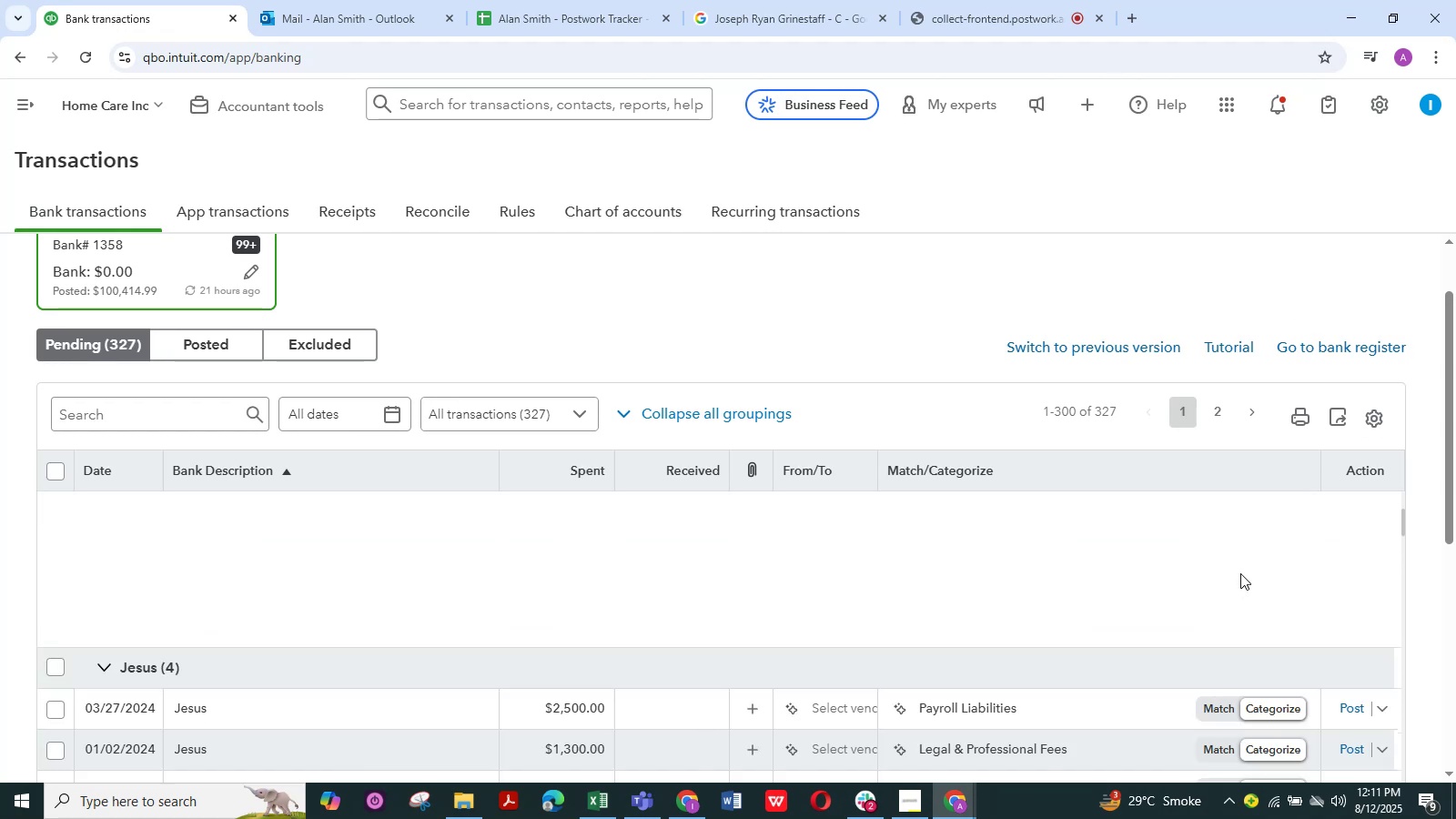 
scroll: coordinate [1240, 573], scroll_direction: down, amount: 2.0
 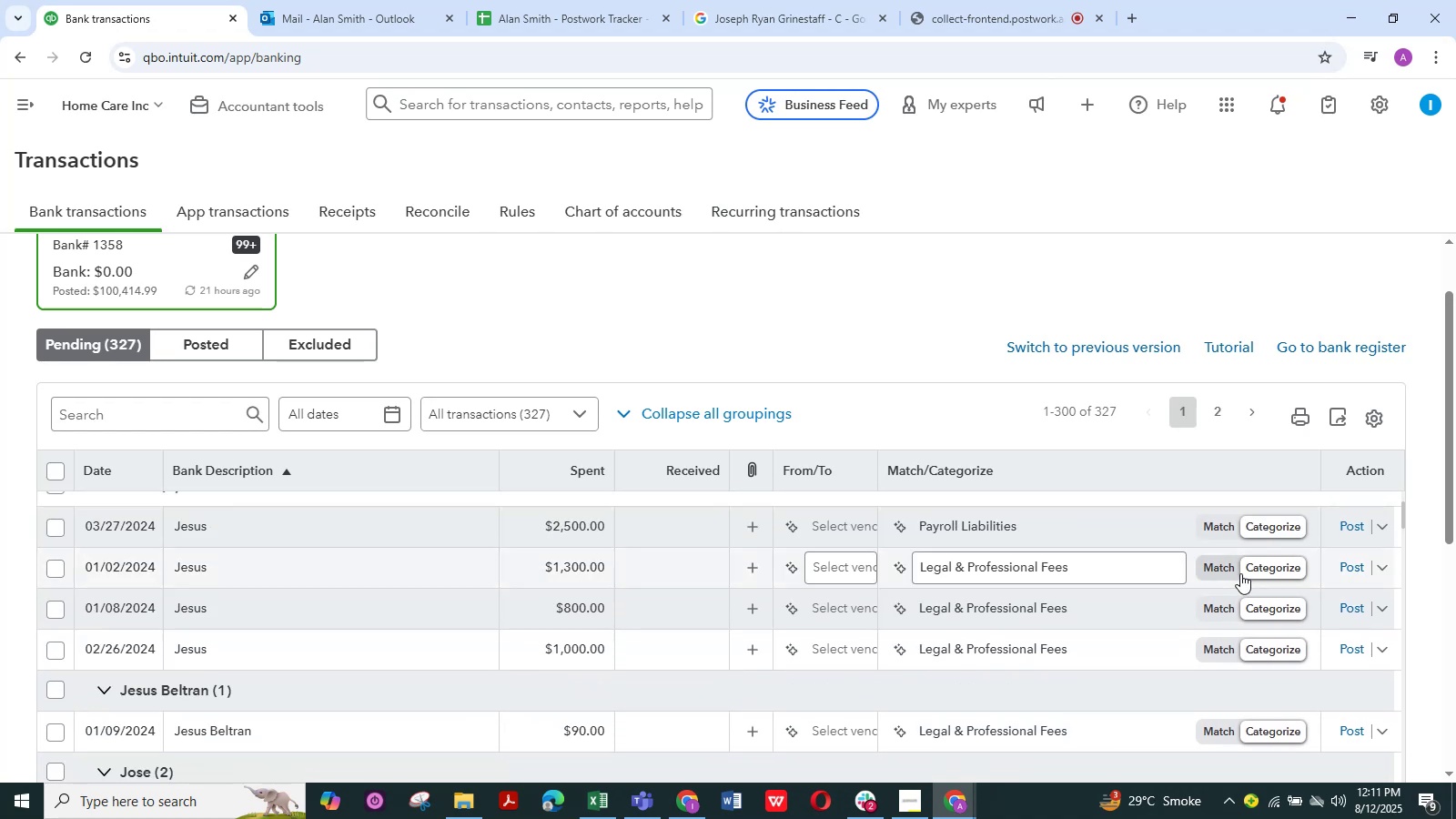 
wait(12.85)
 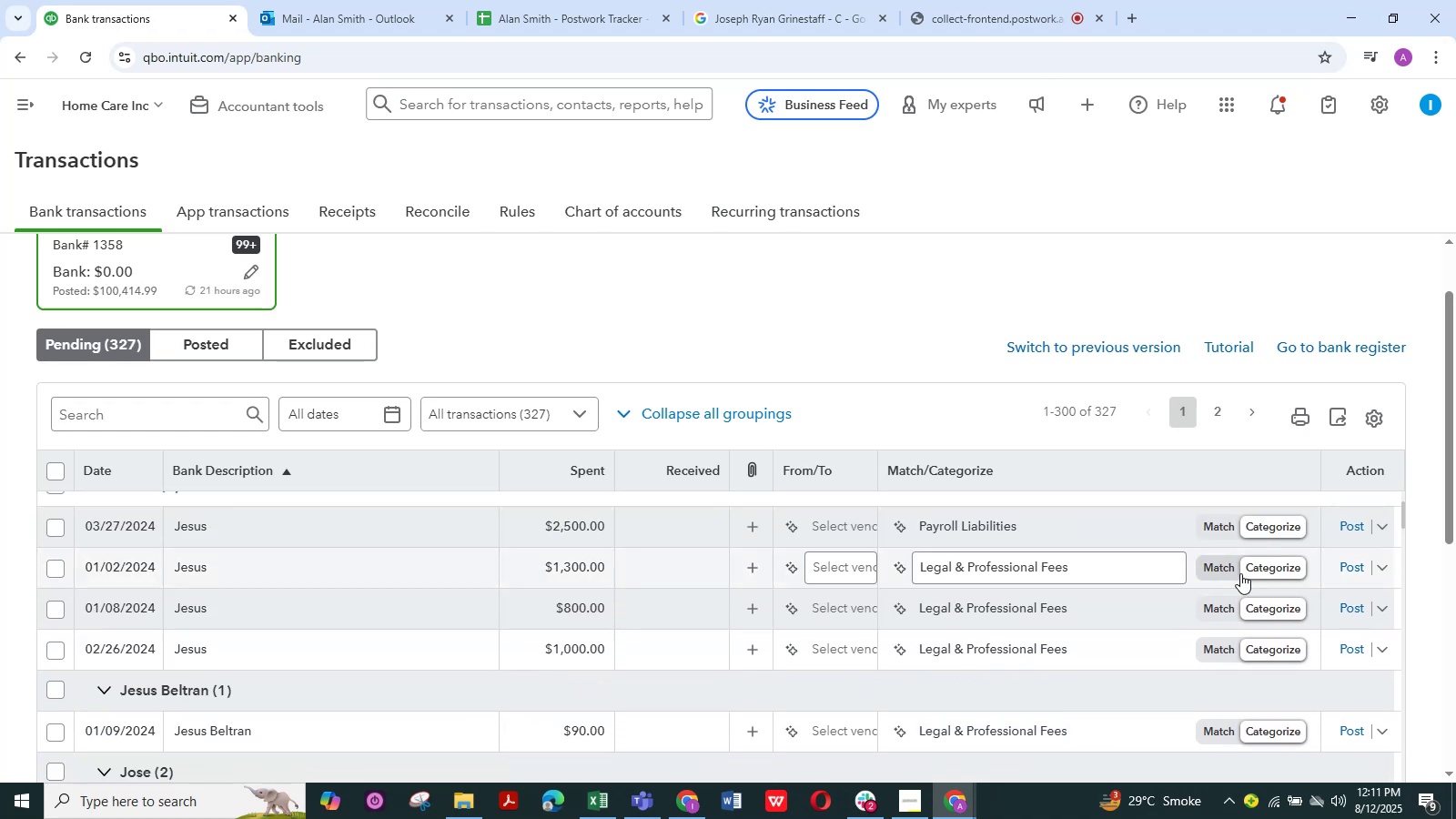 
scroll: coordinate [423, 610], scroll_direction: down, amount: 3.0
 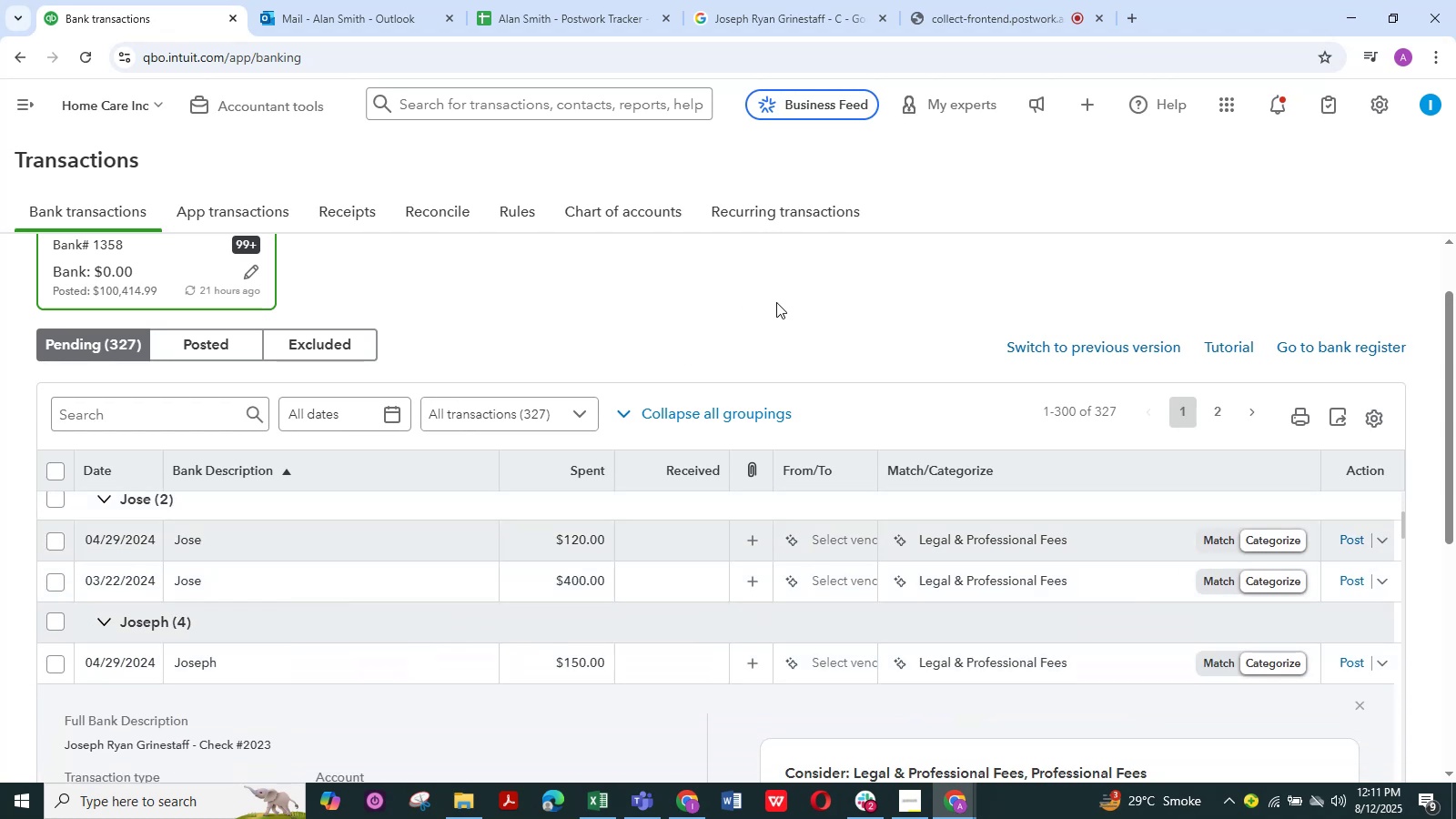 
wait(9.31)
 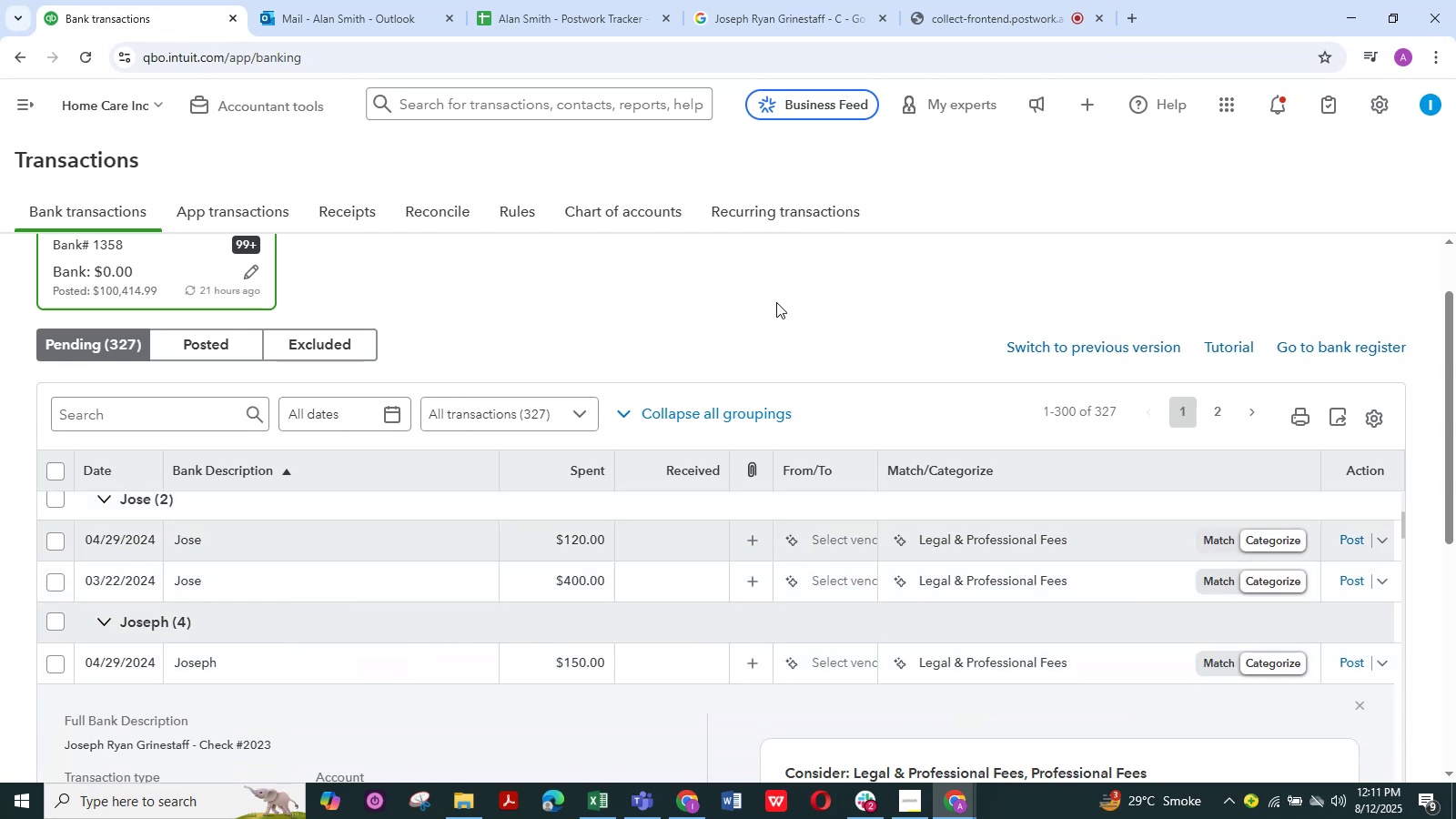 
scroll: coordinate [296, 661], scroll_direction: down, amount: 3.0
 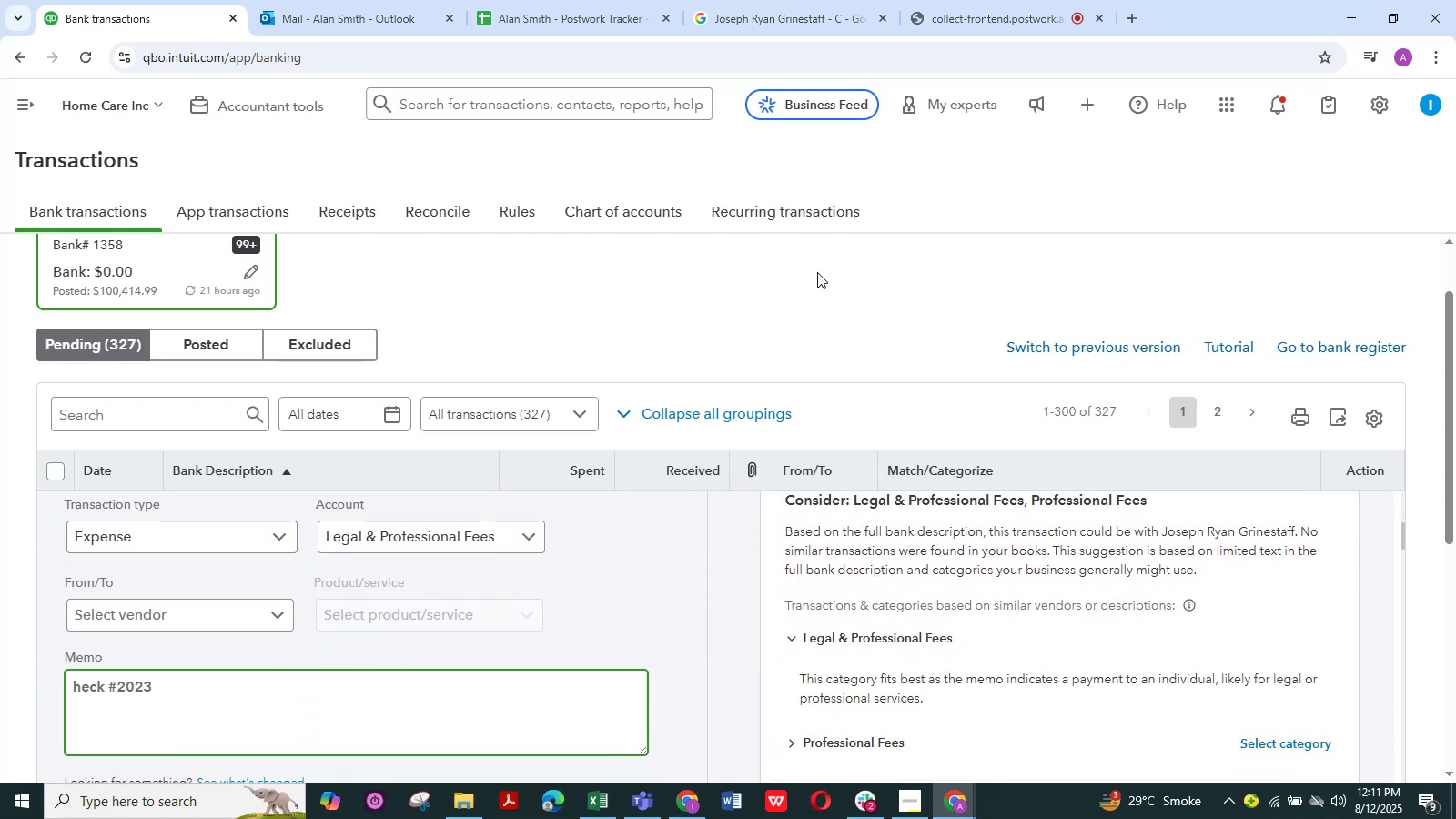 
left_click([838, 284])
 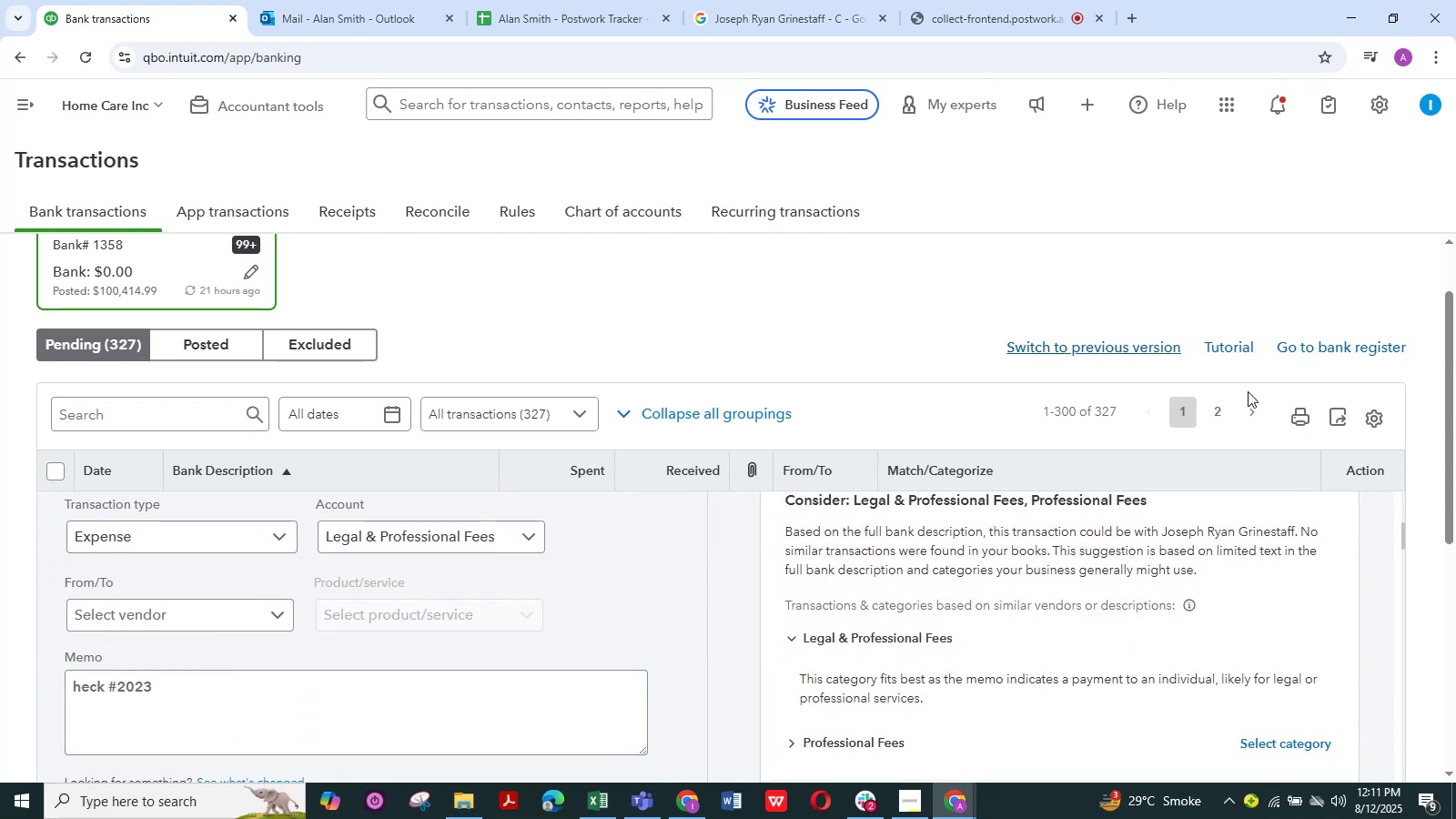 
scroll: coordinate [1332, 539], scroll_direction: up, amount: 2.0
 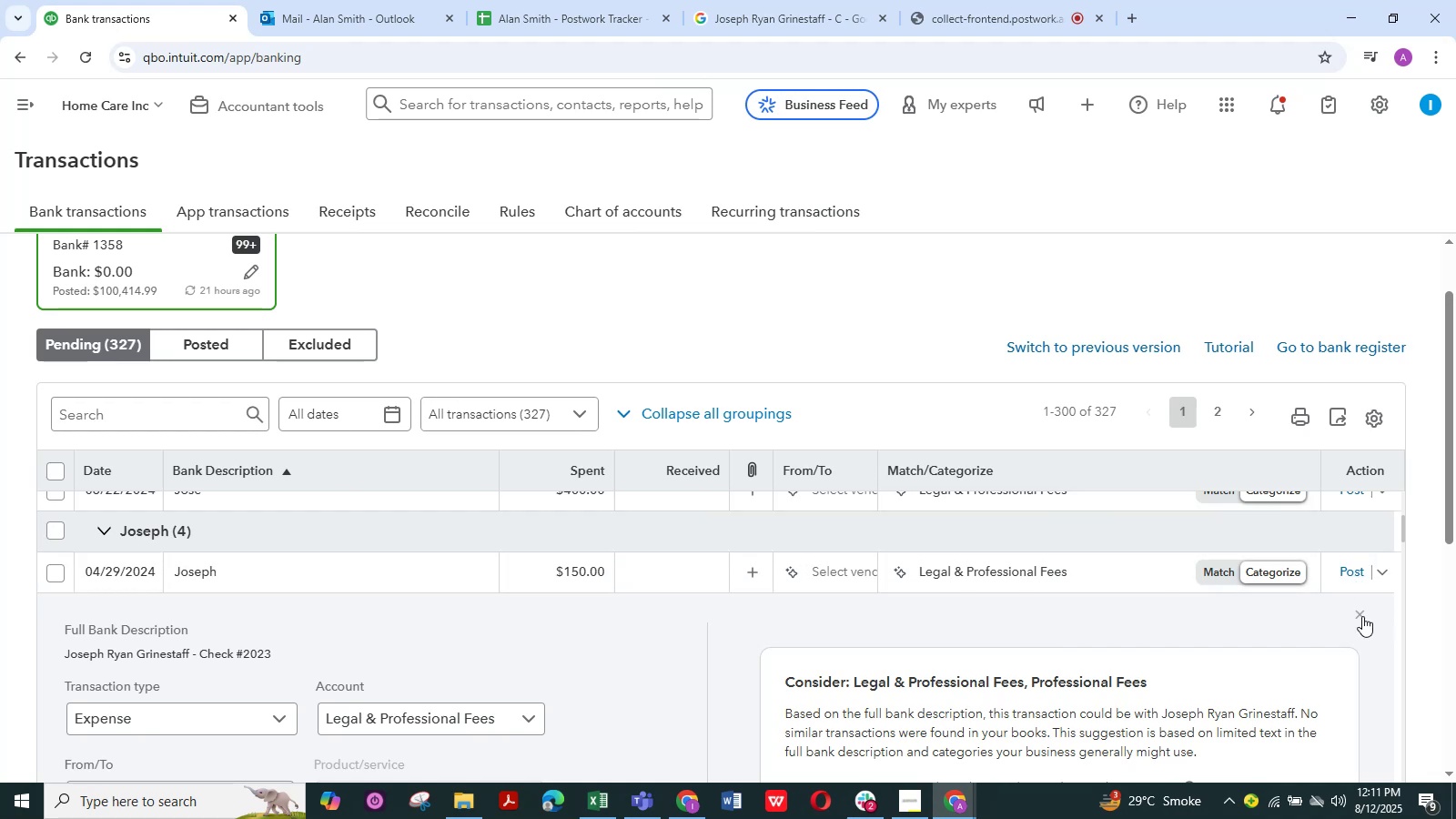 
left_click([1362, 617])
 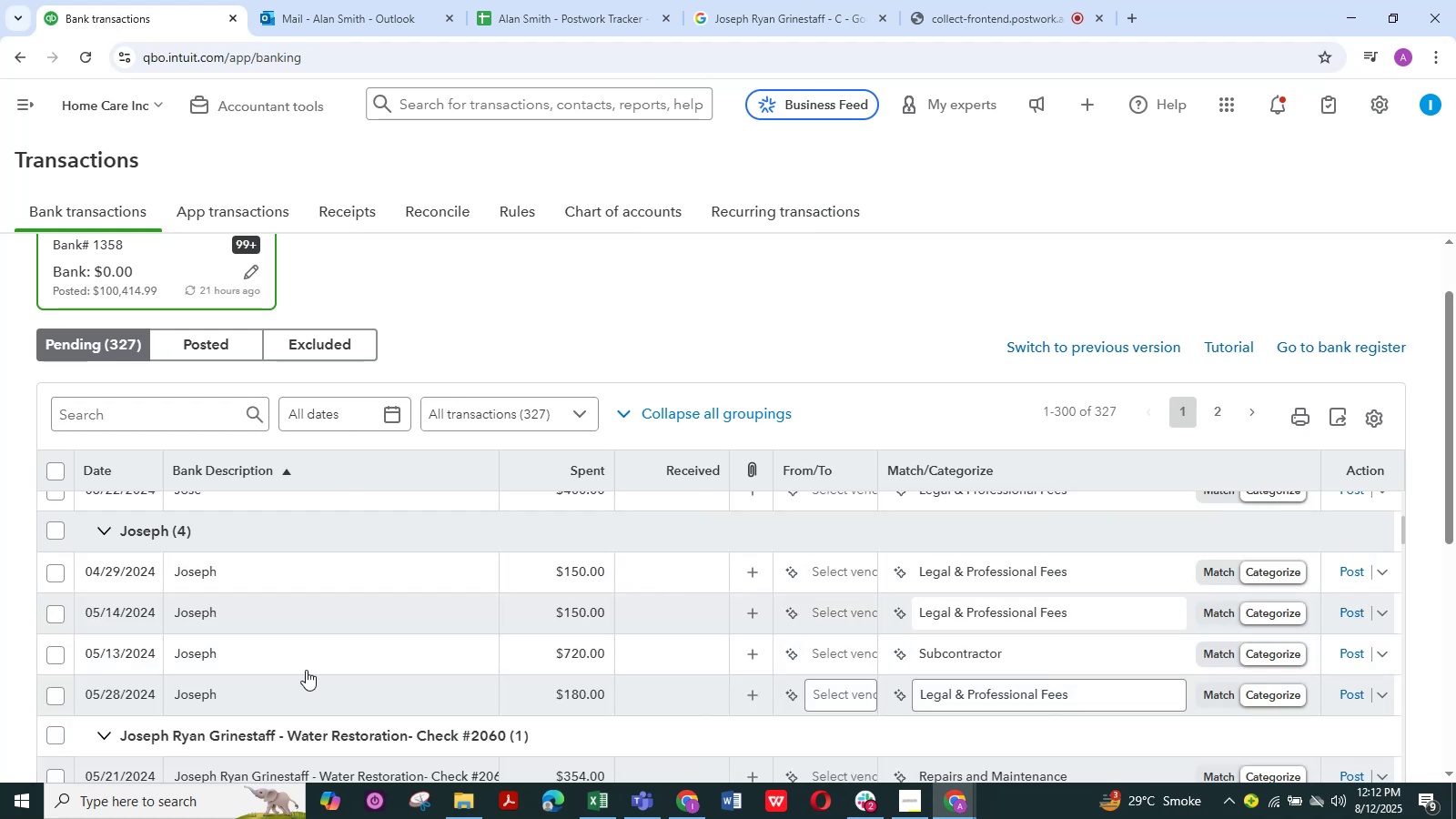 
scroll: coordinate [327, 627], scroll_direction: up, amount: 2.0
 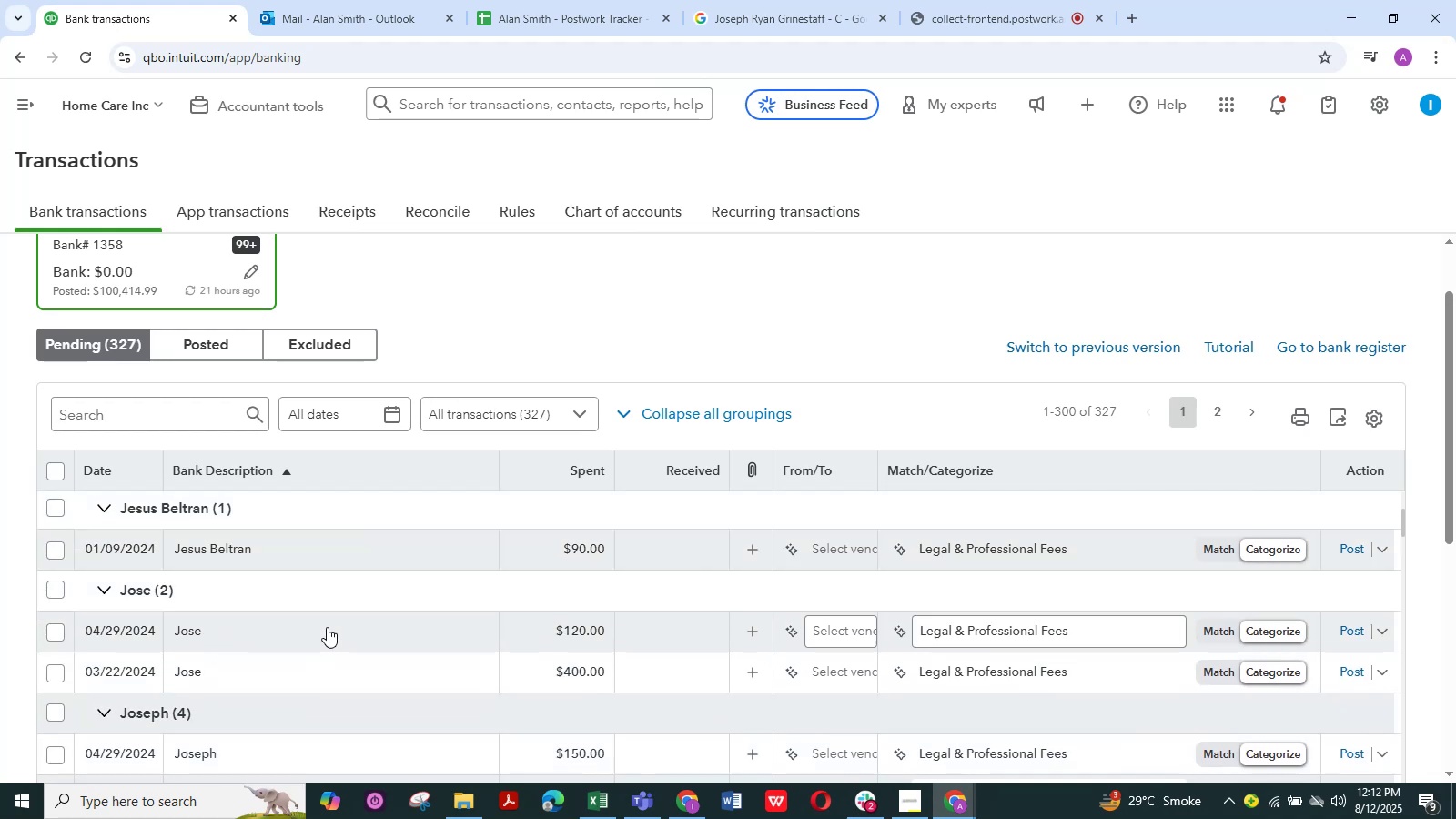 
scroll: coordinate [327, 627], scroll_direction: down, amount: 1.0
 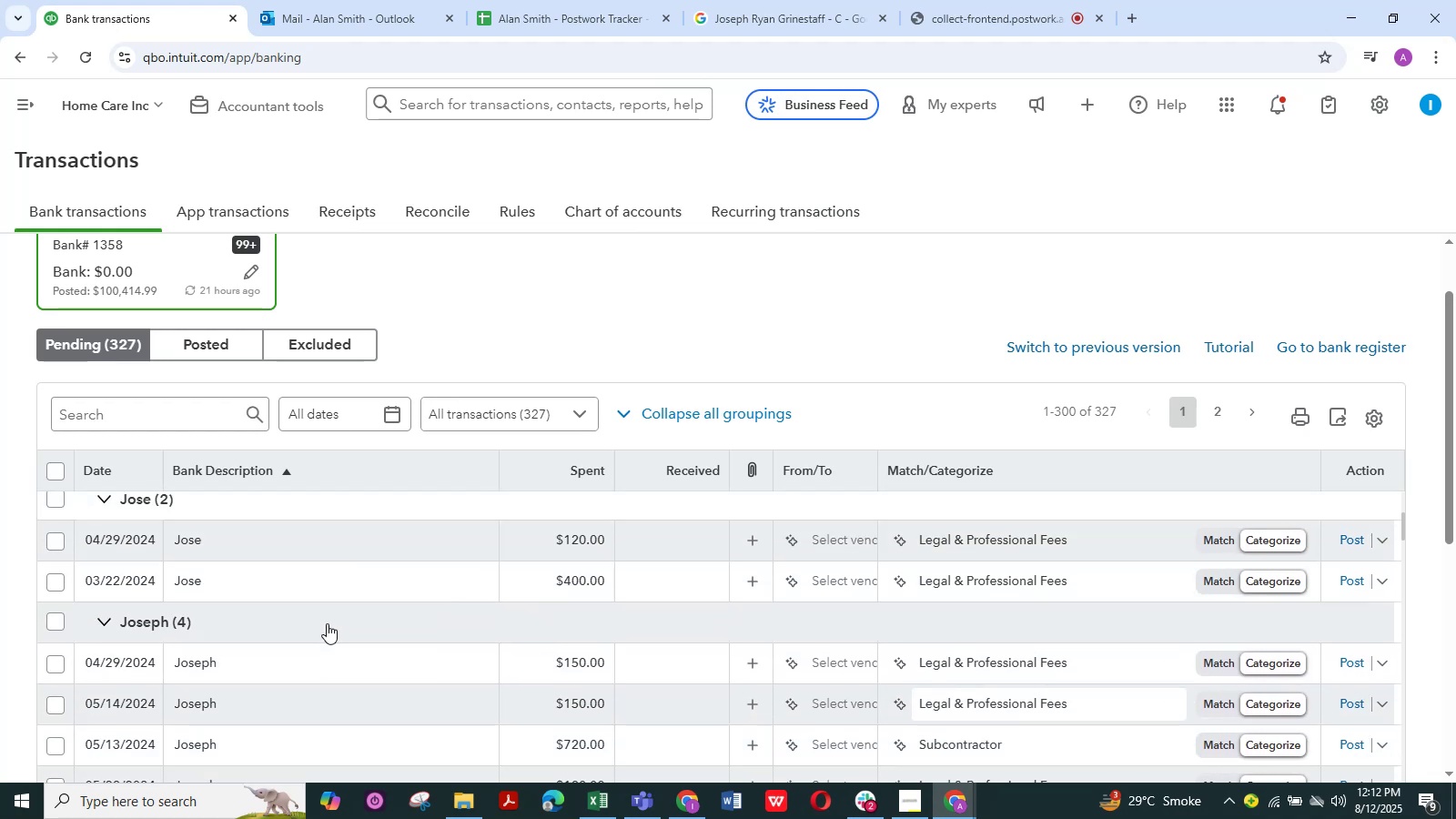 
scroll: coordinate [318, 607], scroll_direction: up, amount: 1.0
 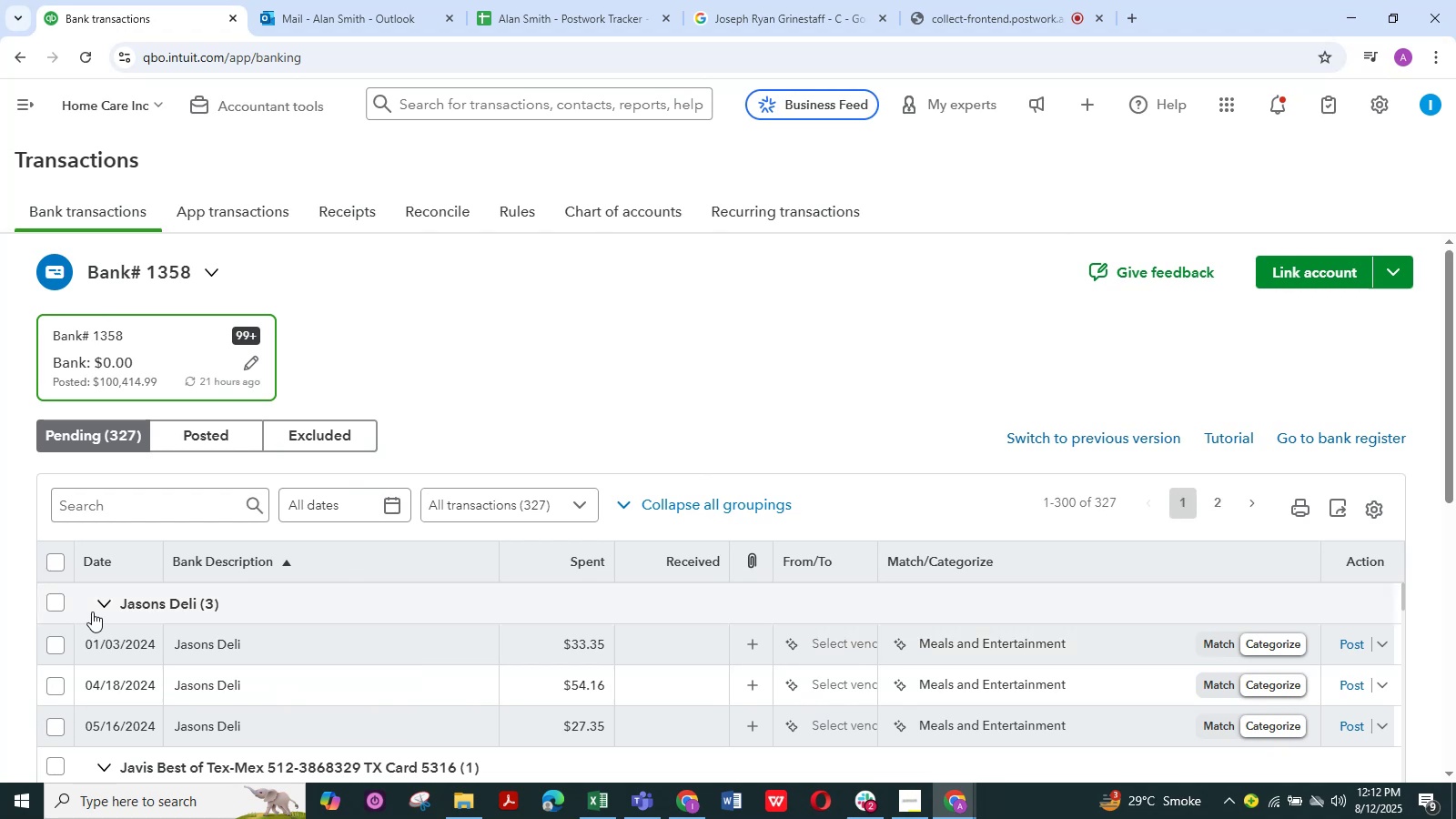 
scroll: coordinate [973, 368], scroll_direction: down, amount: 2.0
 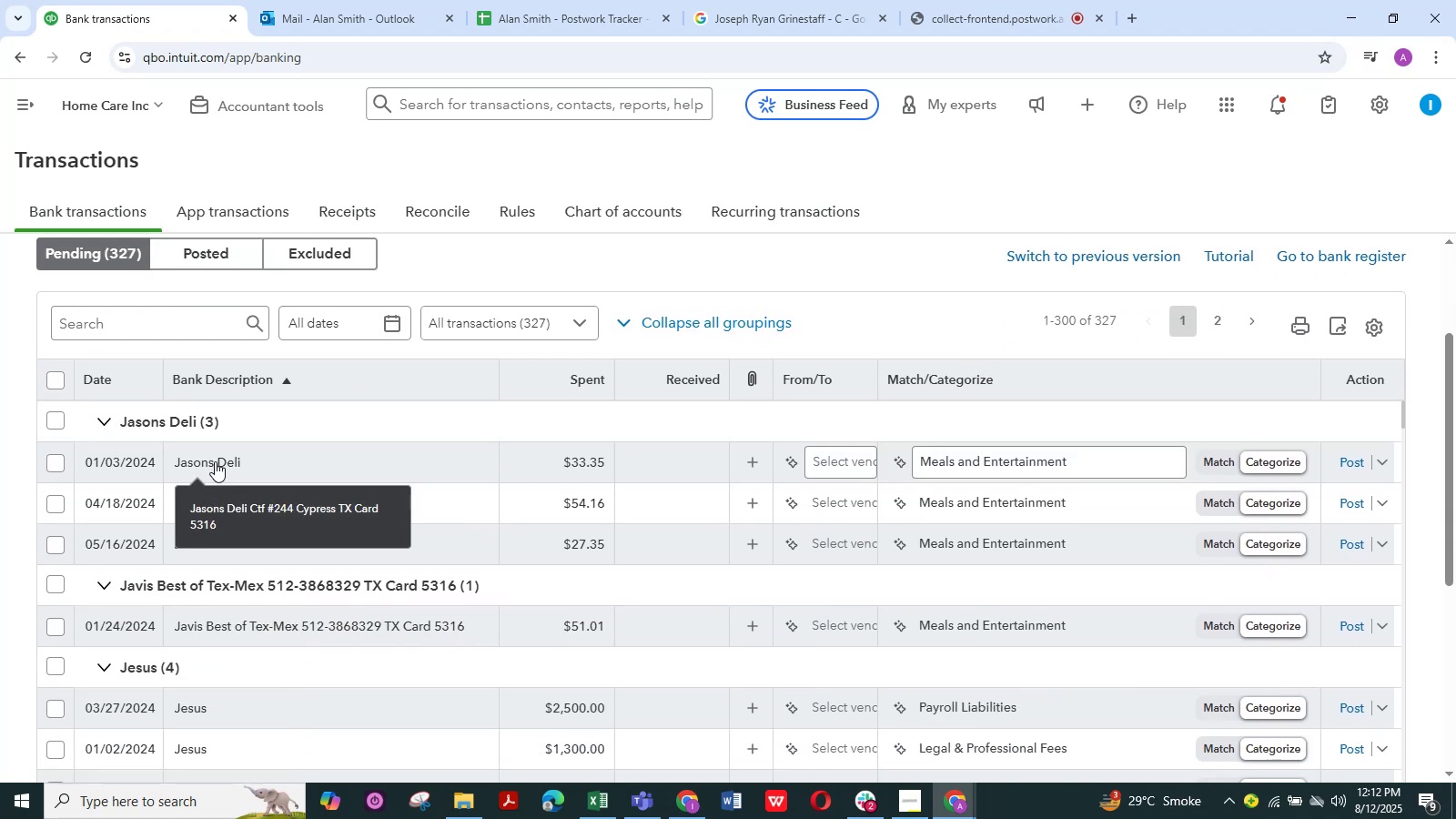 
wait(5.98)
 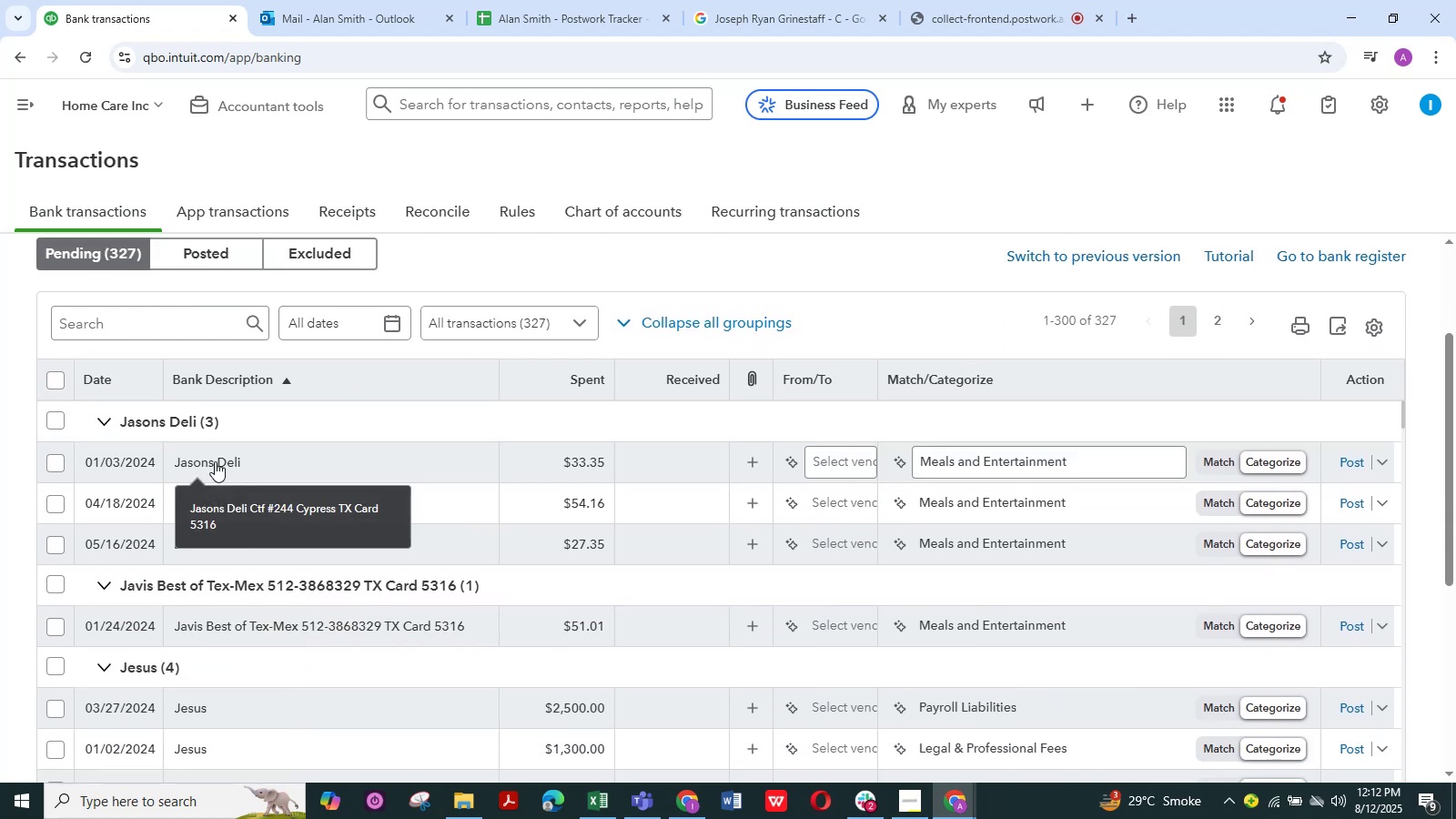 
left_click([215, 461])
 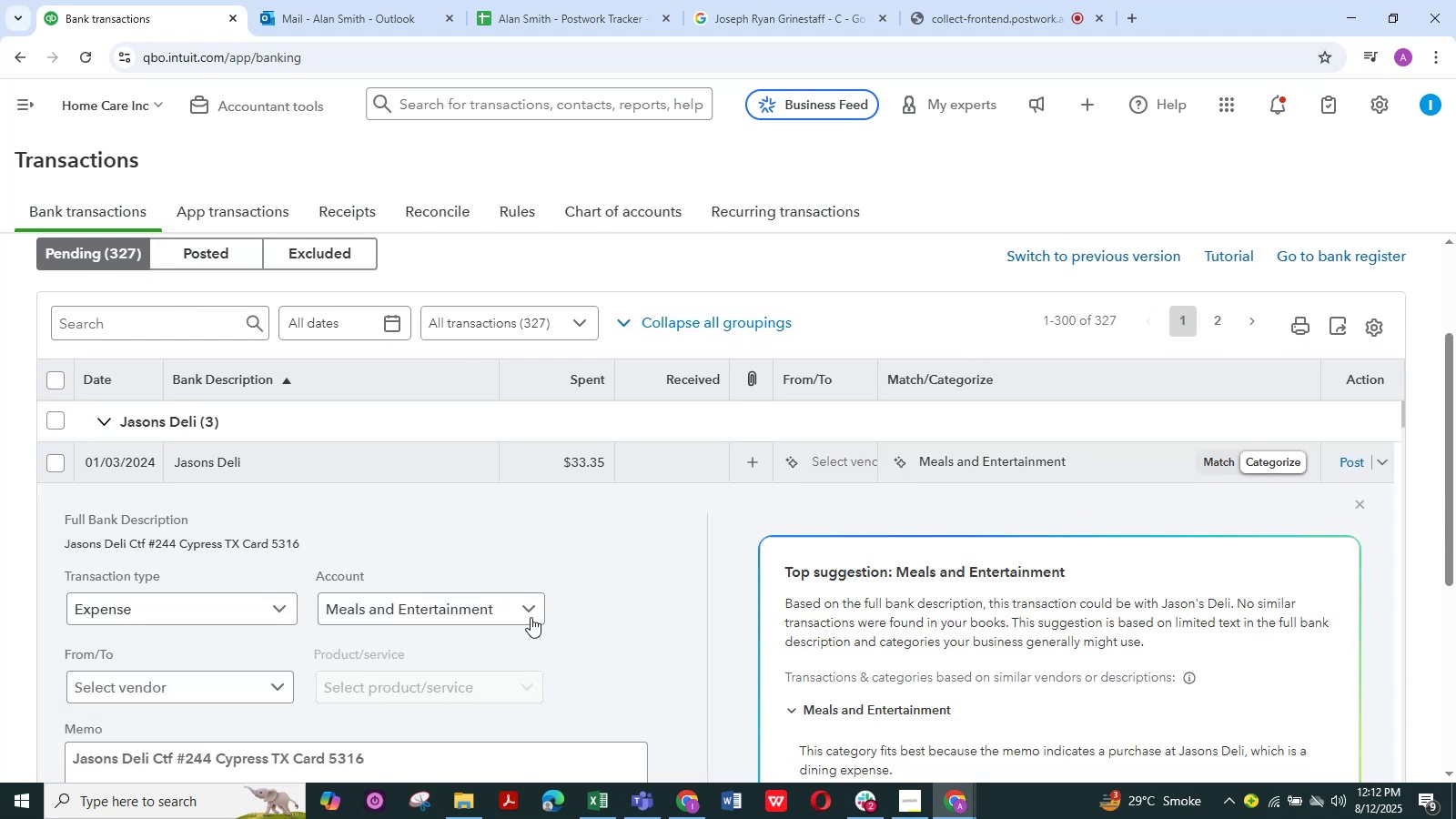 
left_click([531, 615])
 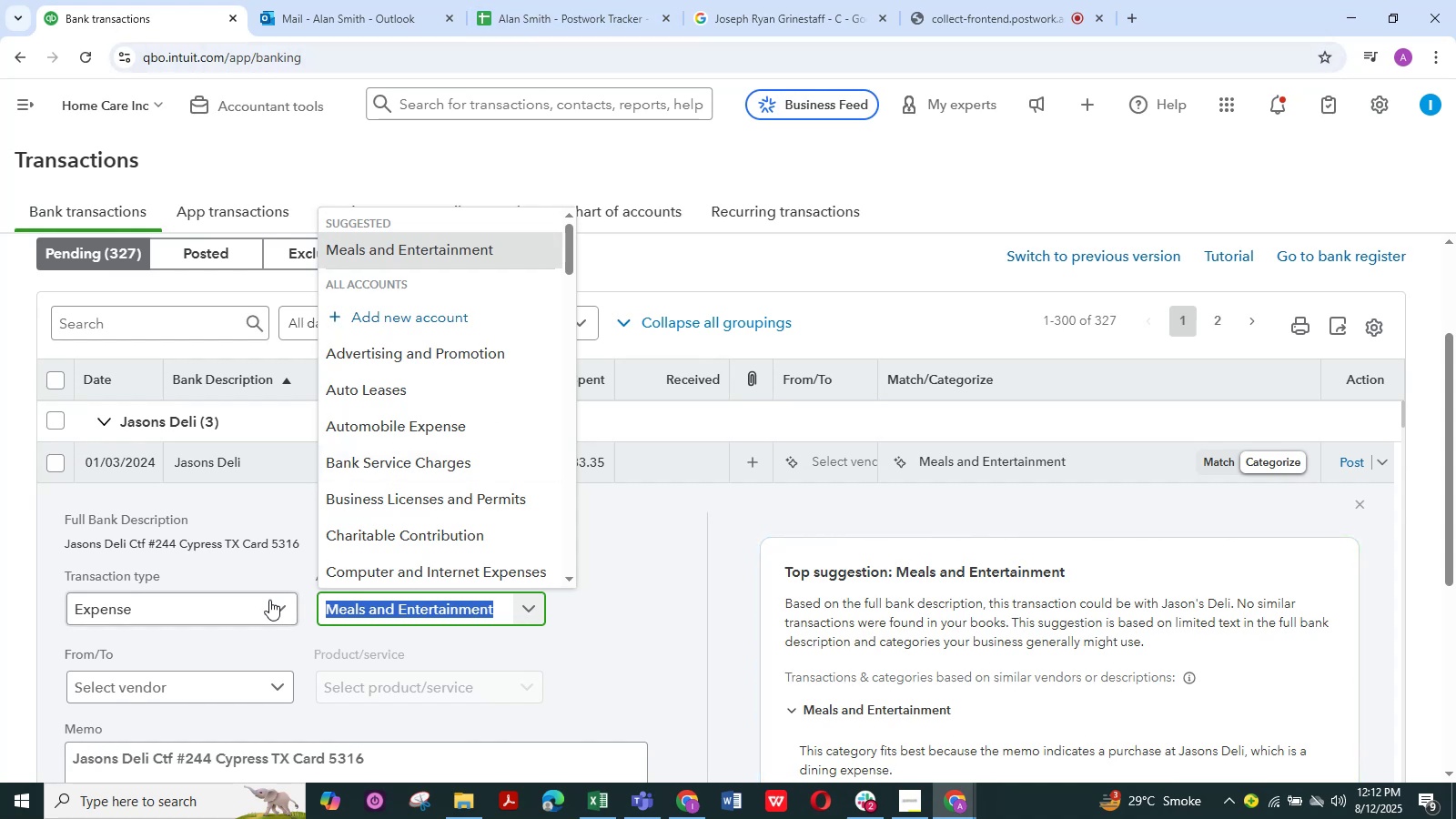 
wait(5.27)
 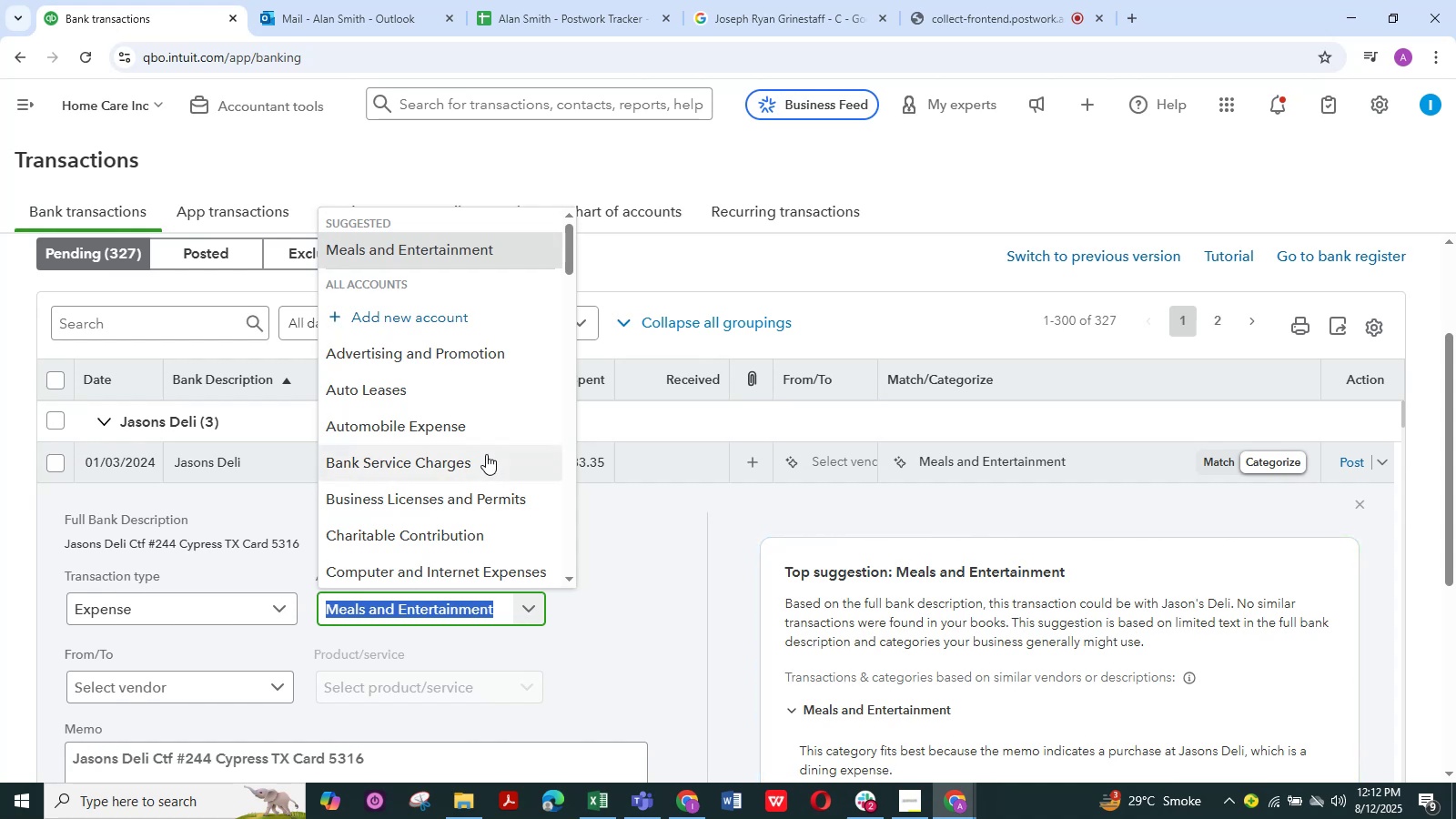 
scroll: coordinate [200, 676], scroll_direction: down, amount: 1.0
 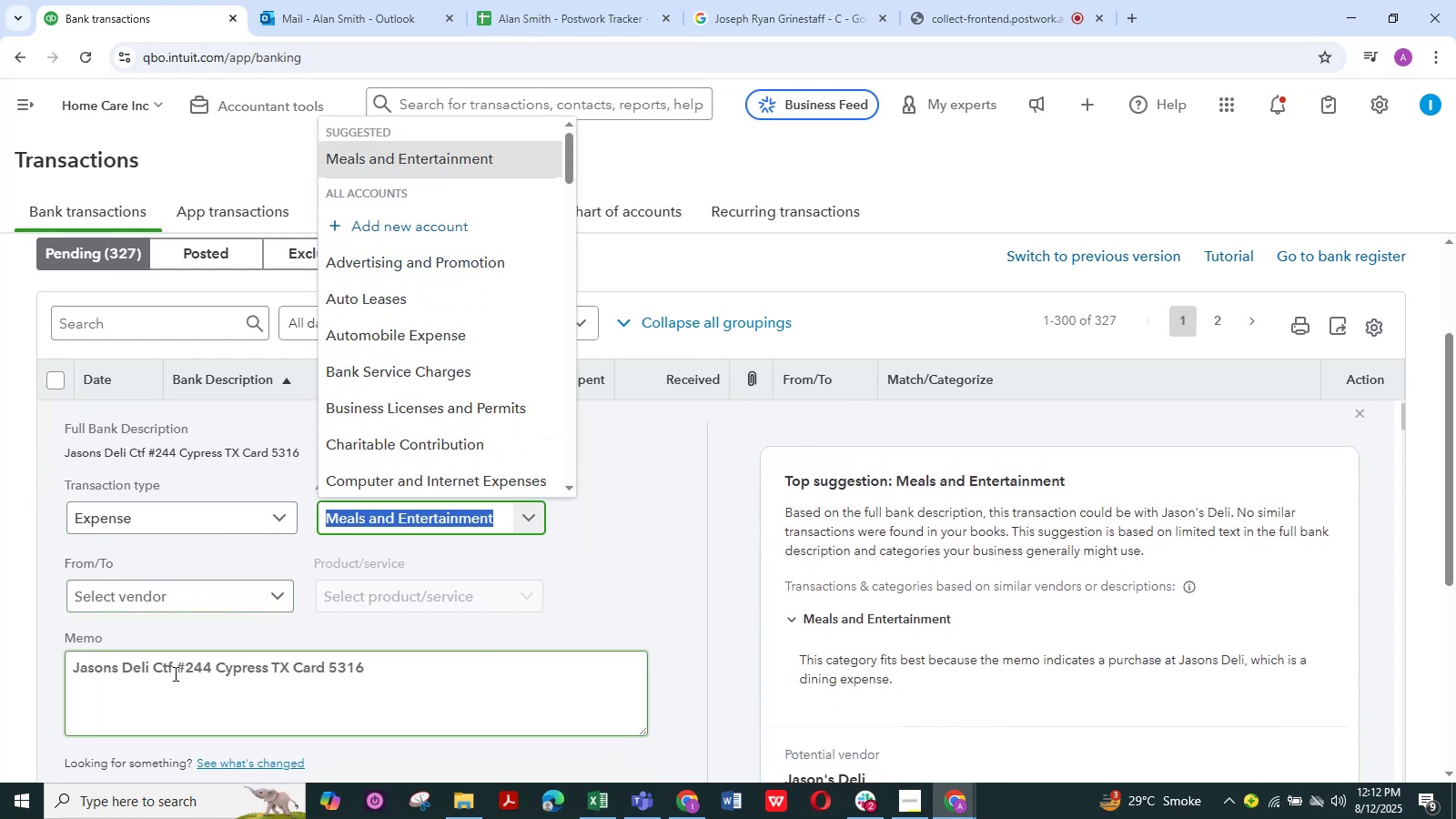 
left_click_drag(start_coordinate=[174, 668], to_coordinate=[30, 669])
 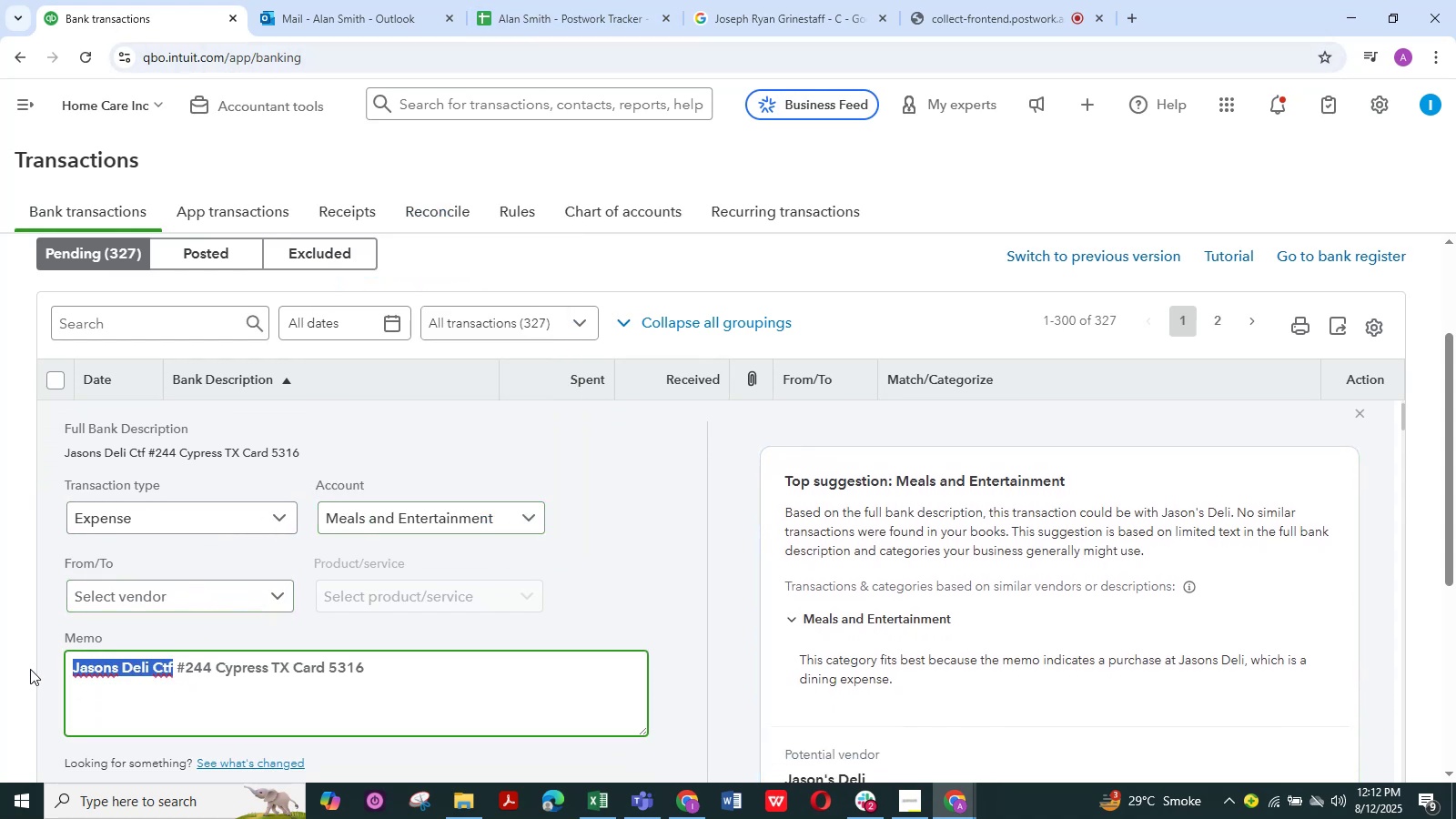 
key(Control+C)
 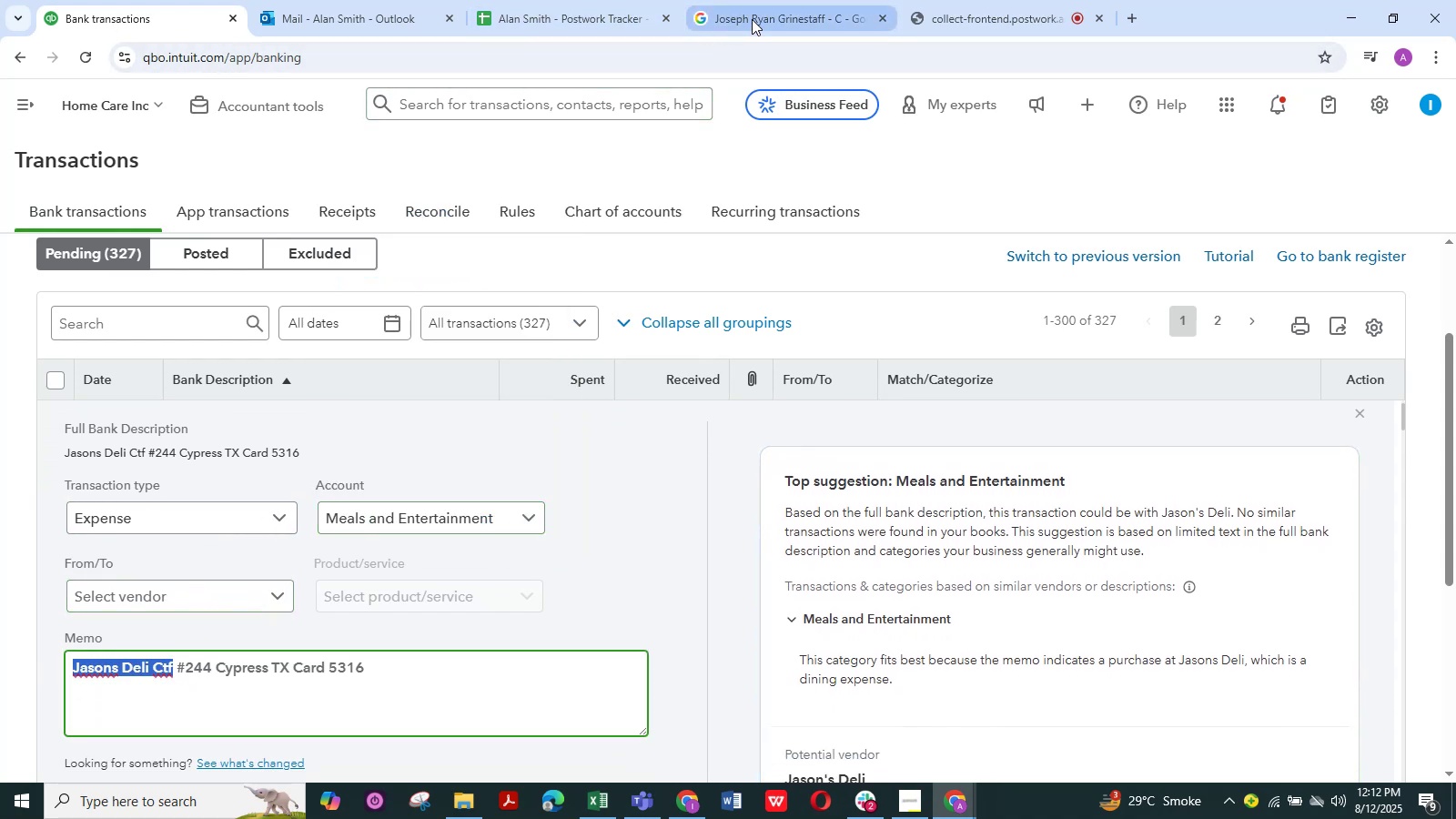 
left_click([759, 8])
 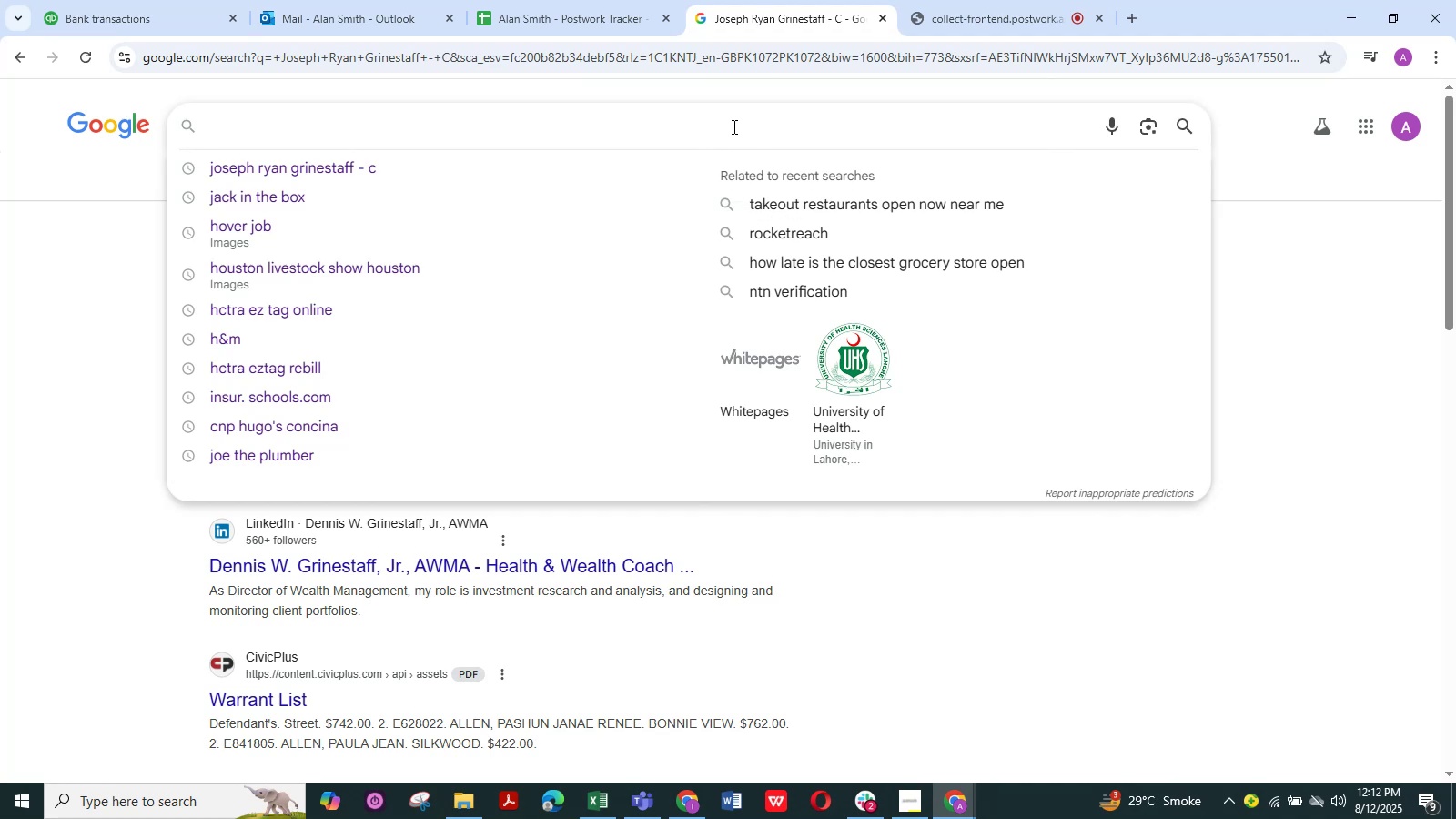 
left_click([733, 126])
 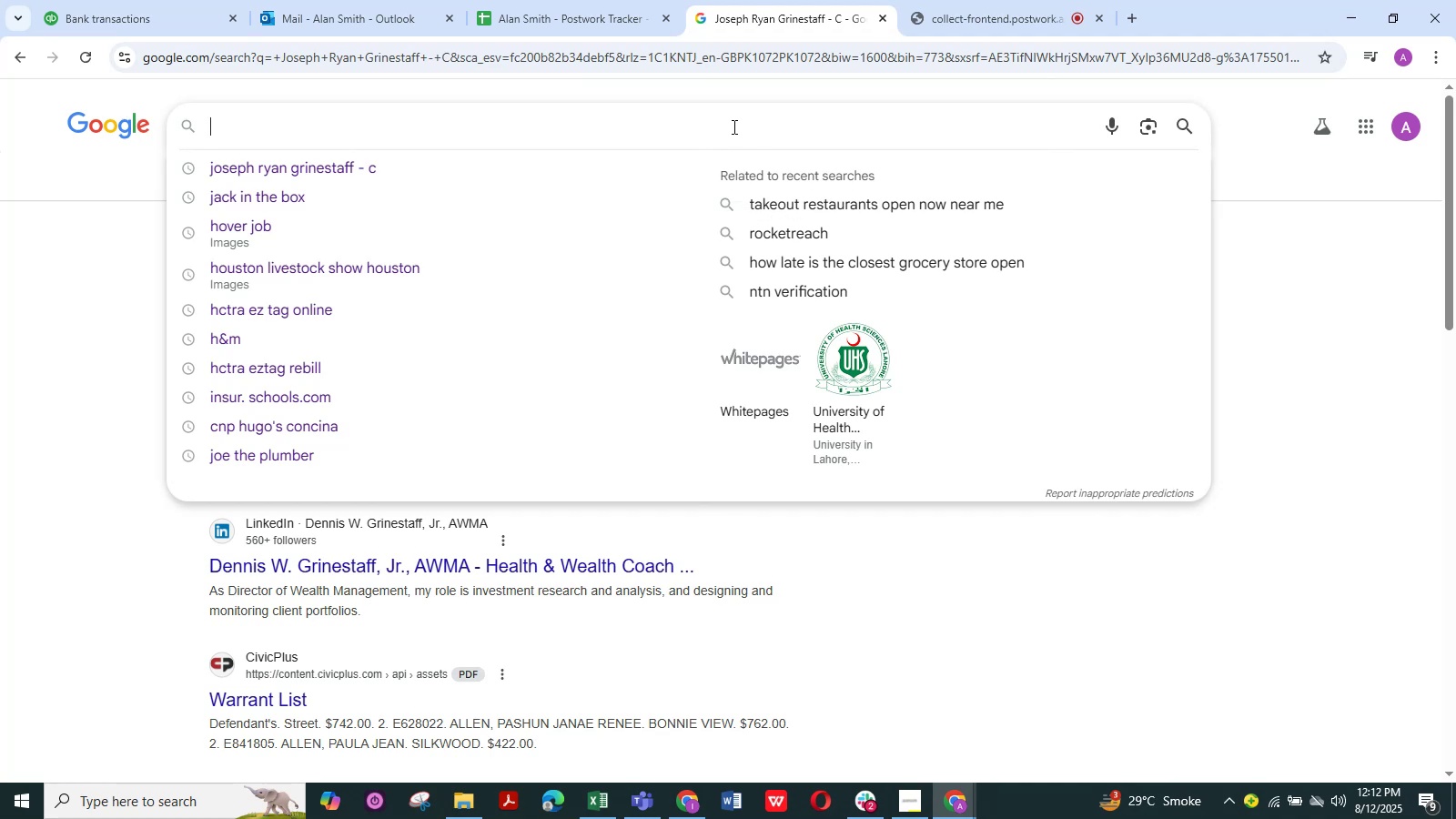 
key(Control+V)
 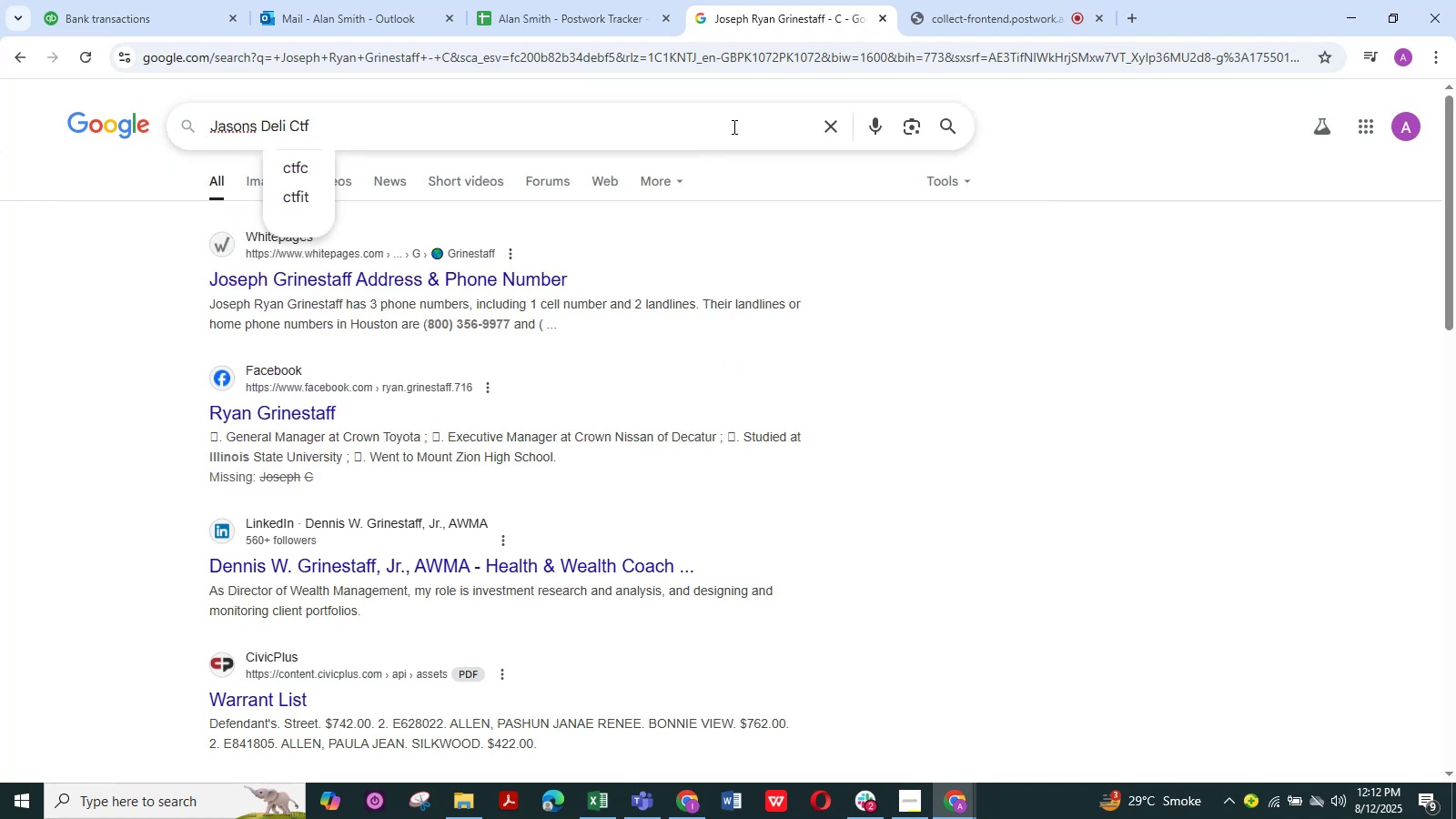 
key(NumpadEnter)
 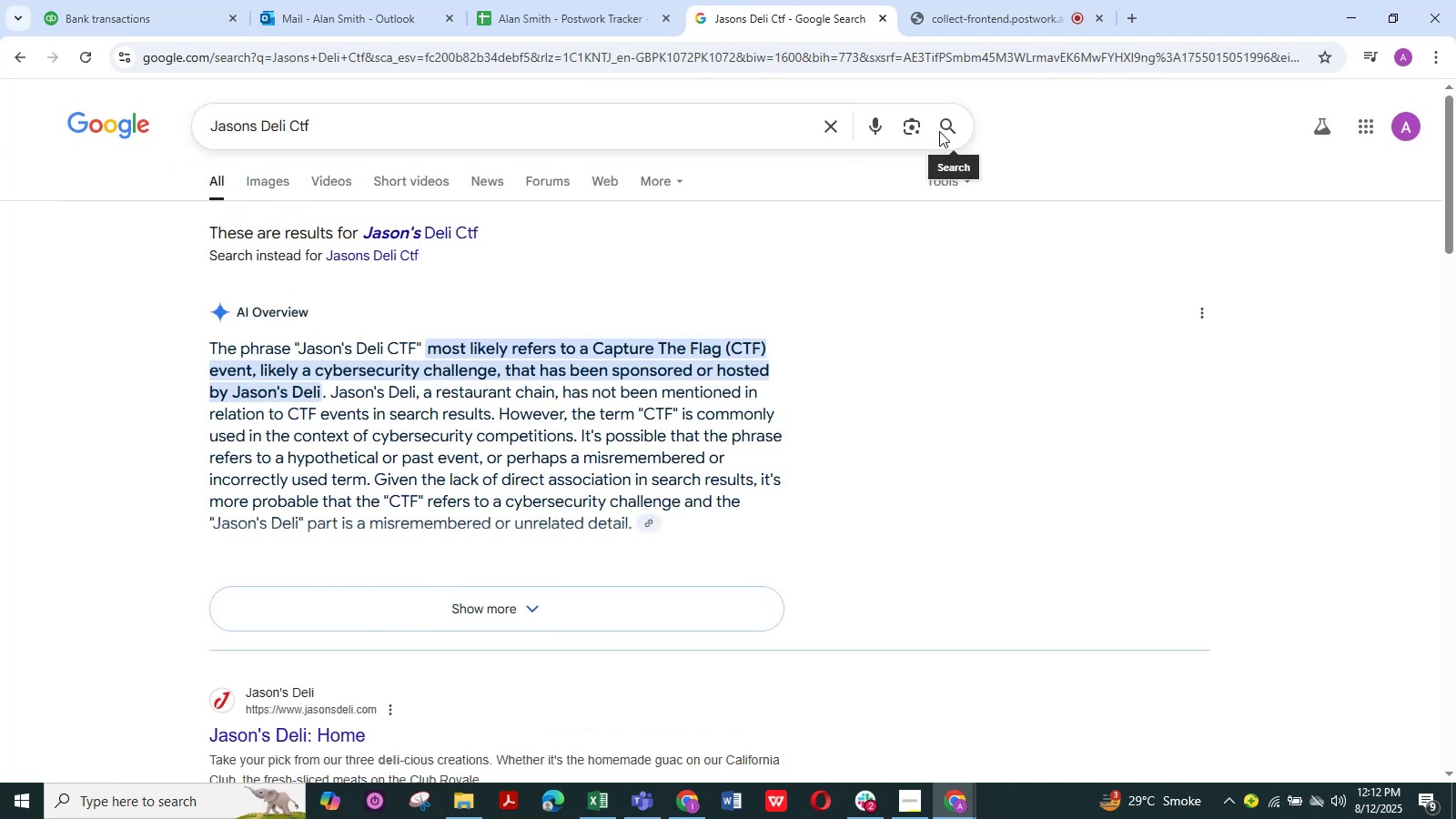 
wait(6.68)
 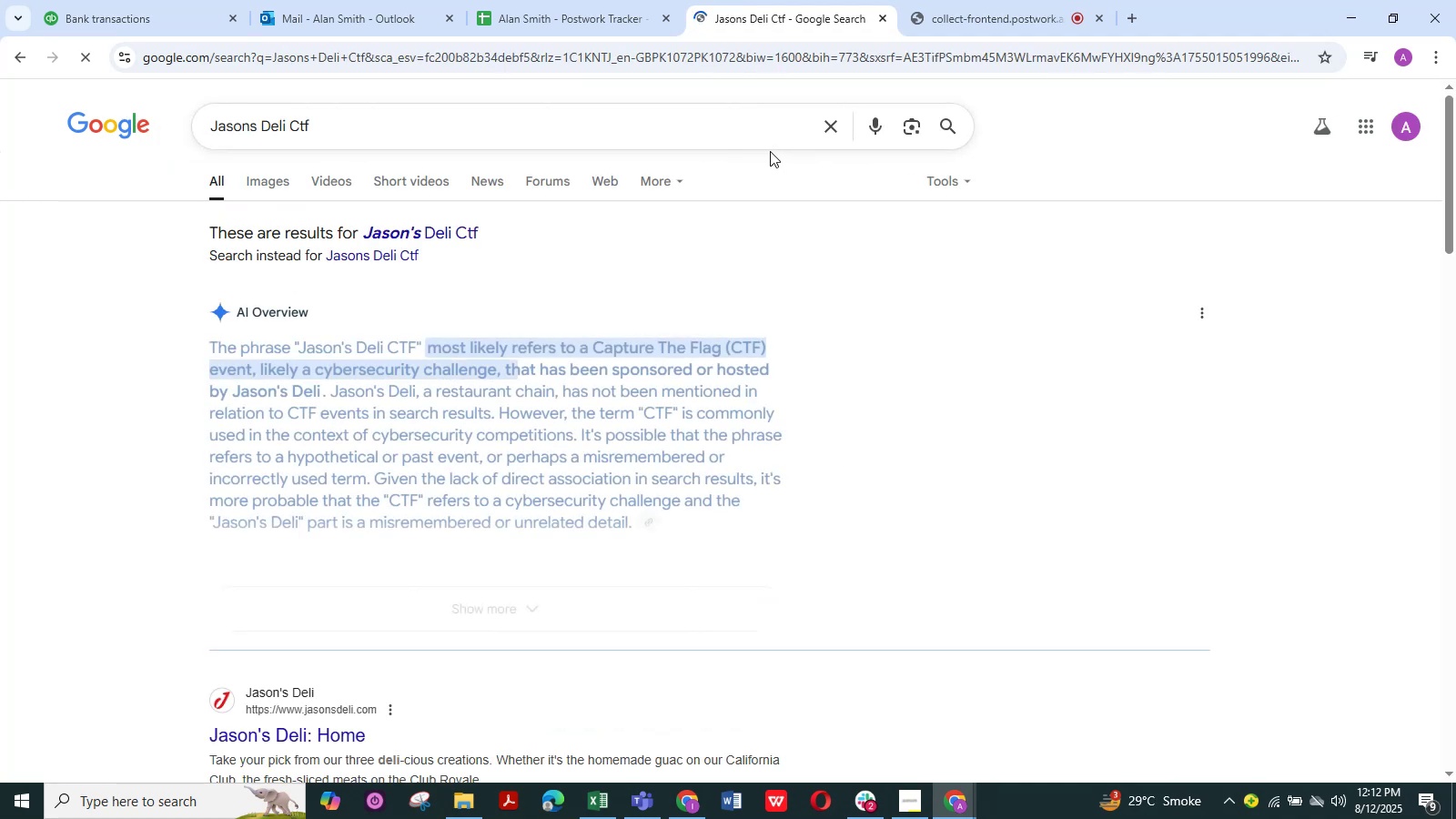 
left_click([943, 131])
 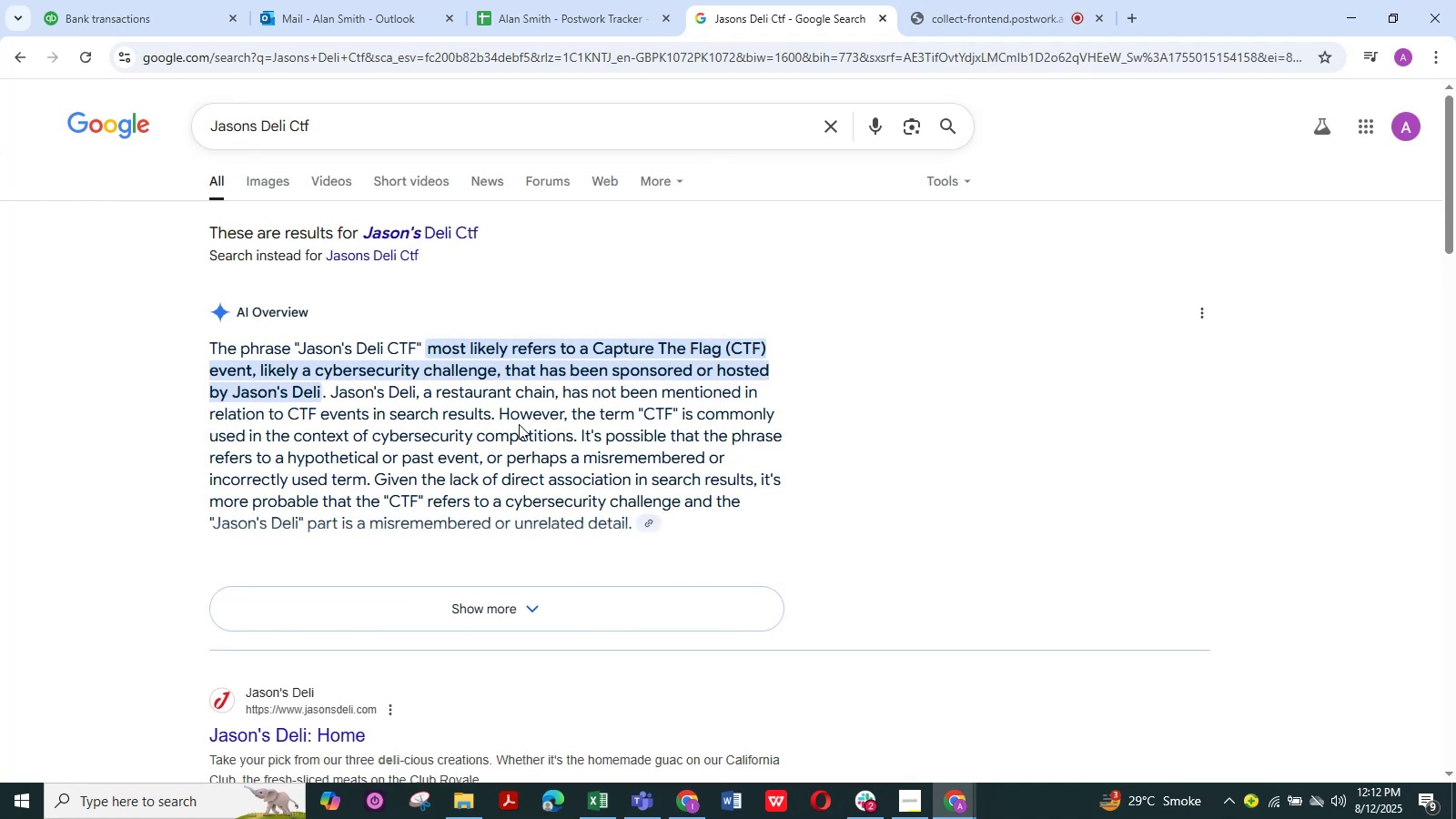 
wait(6.01)
 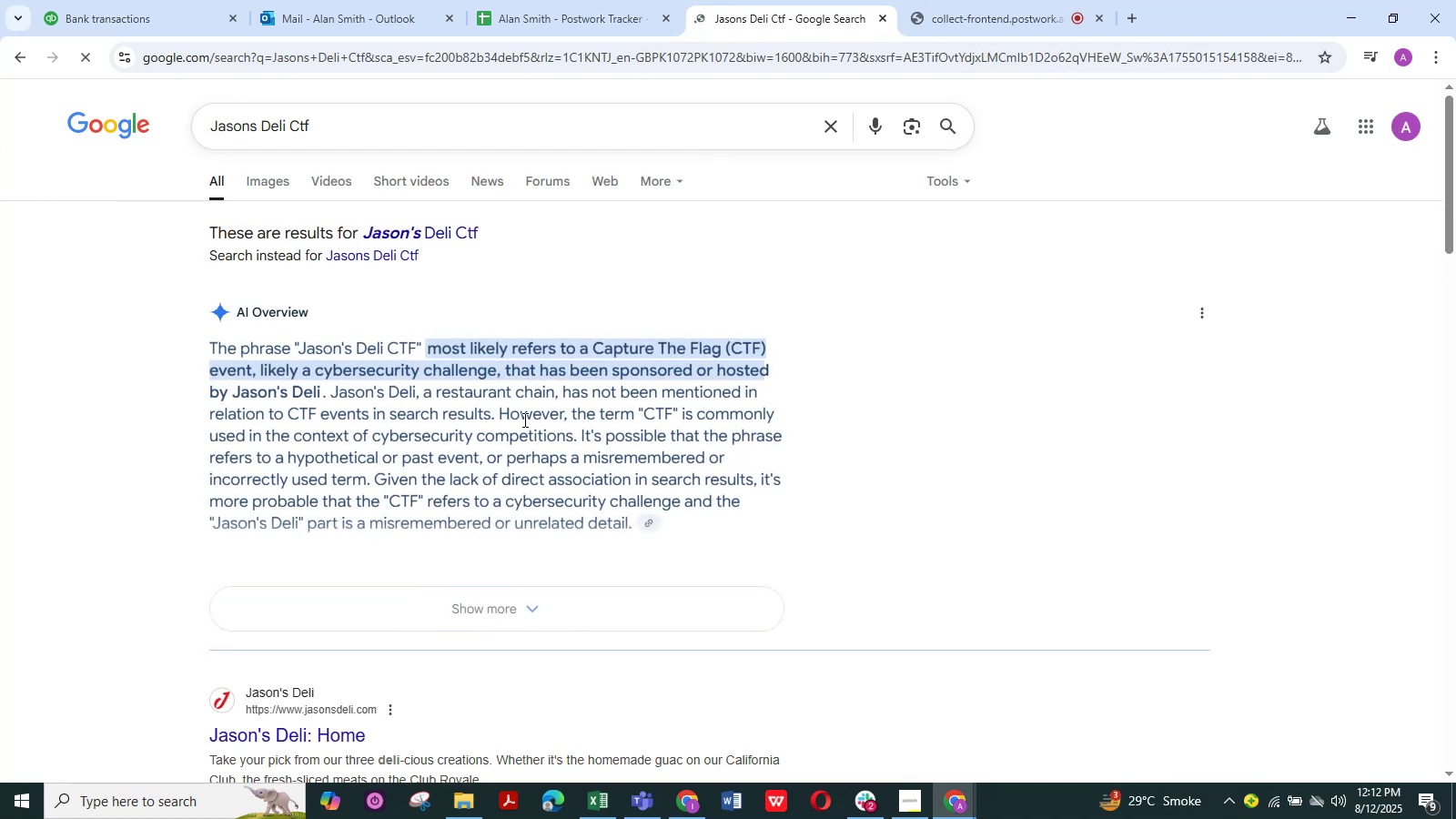 
scroll: coordinate [519, 424], scroll_direction: down, amount: 1.0
 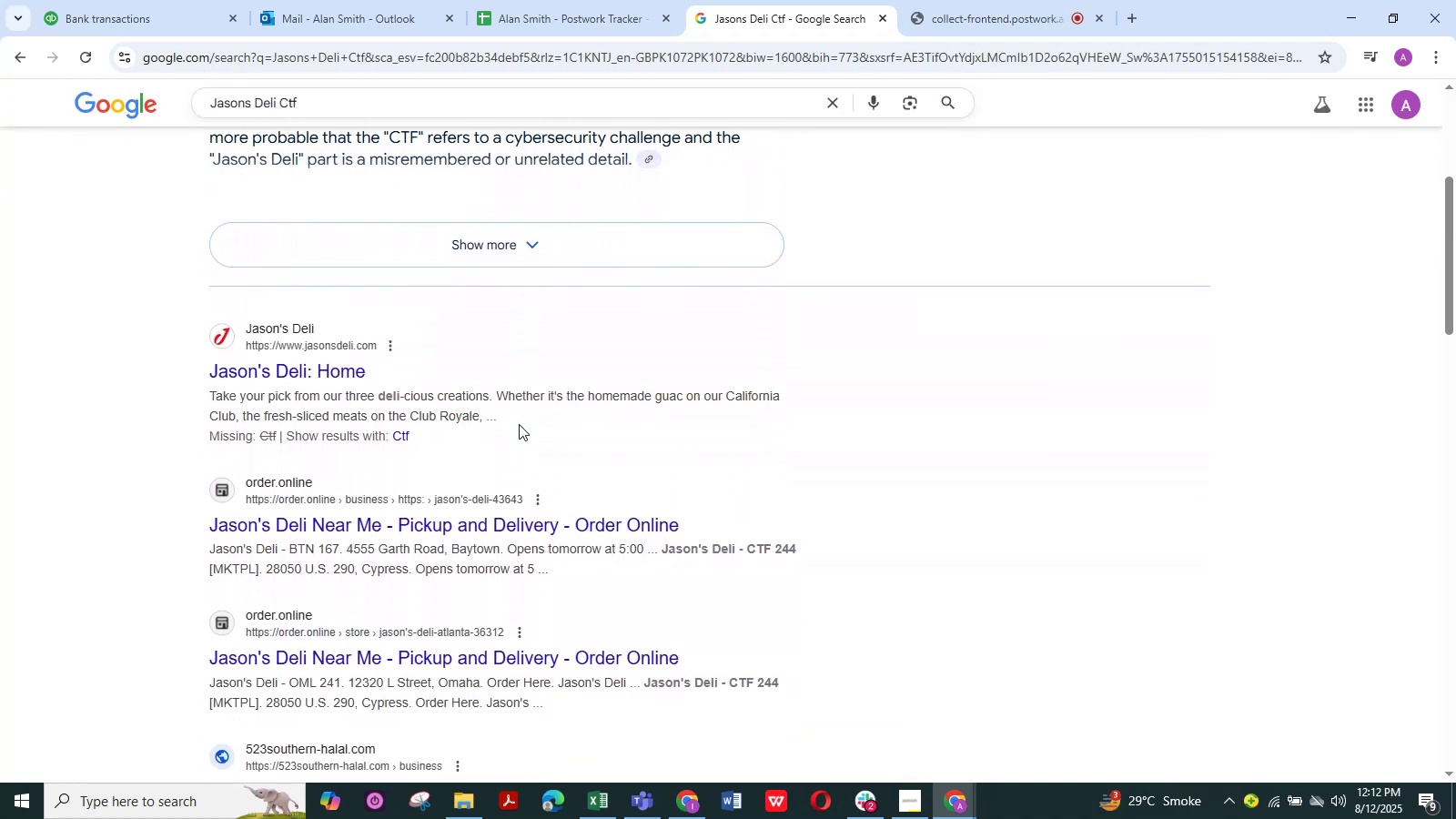 
scroll: coordinate [519, 424], scroll_direction: up, amount: 3.0
 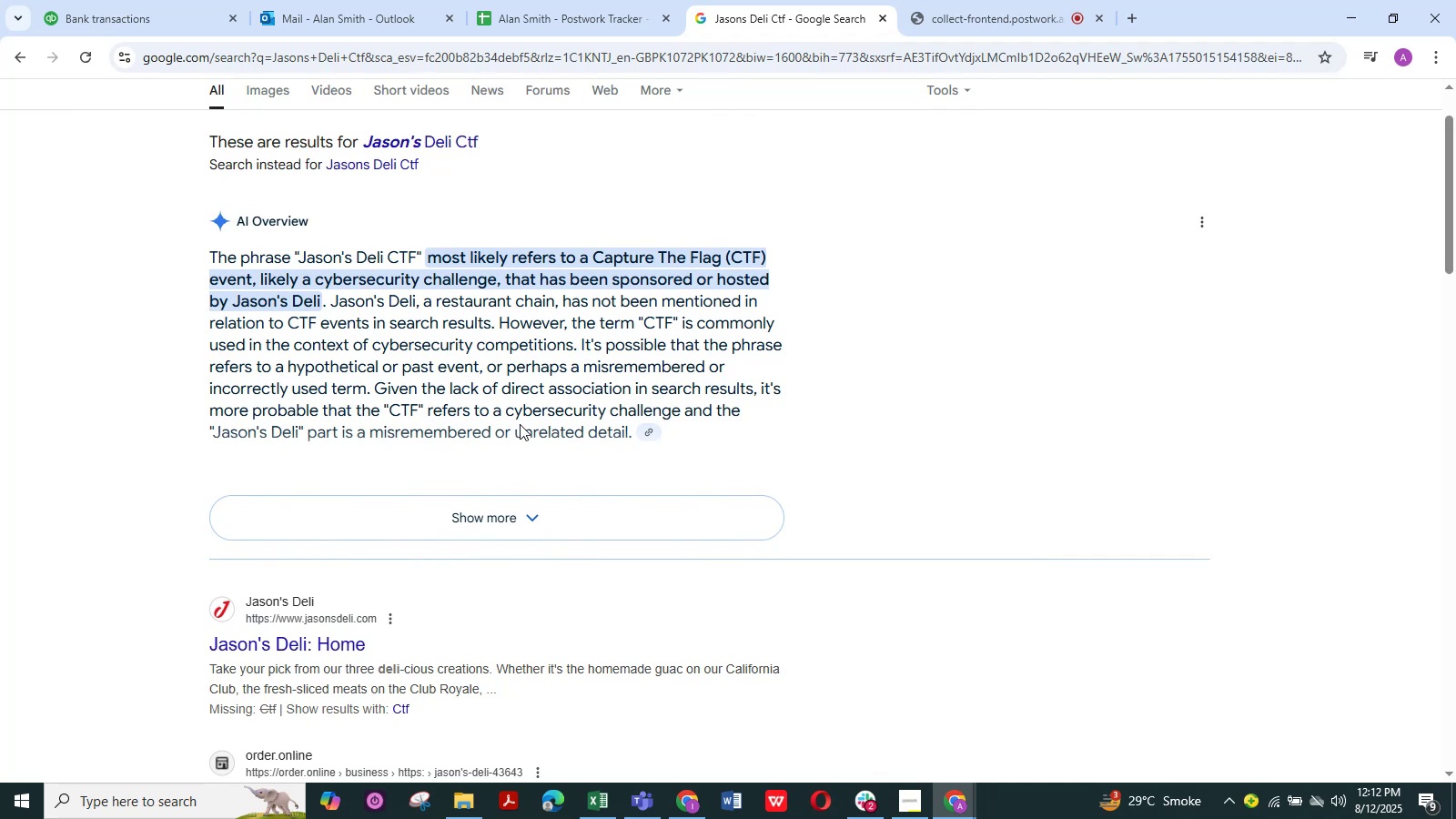 
wait(7.91)
 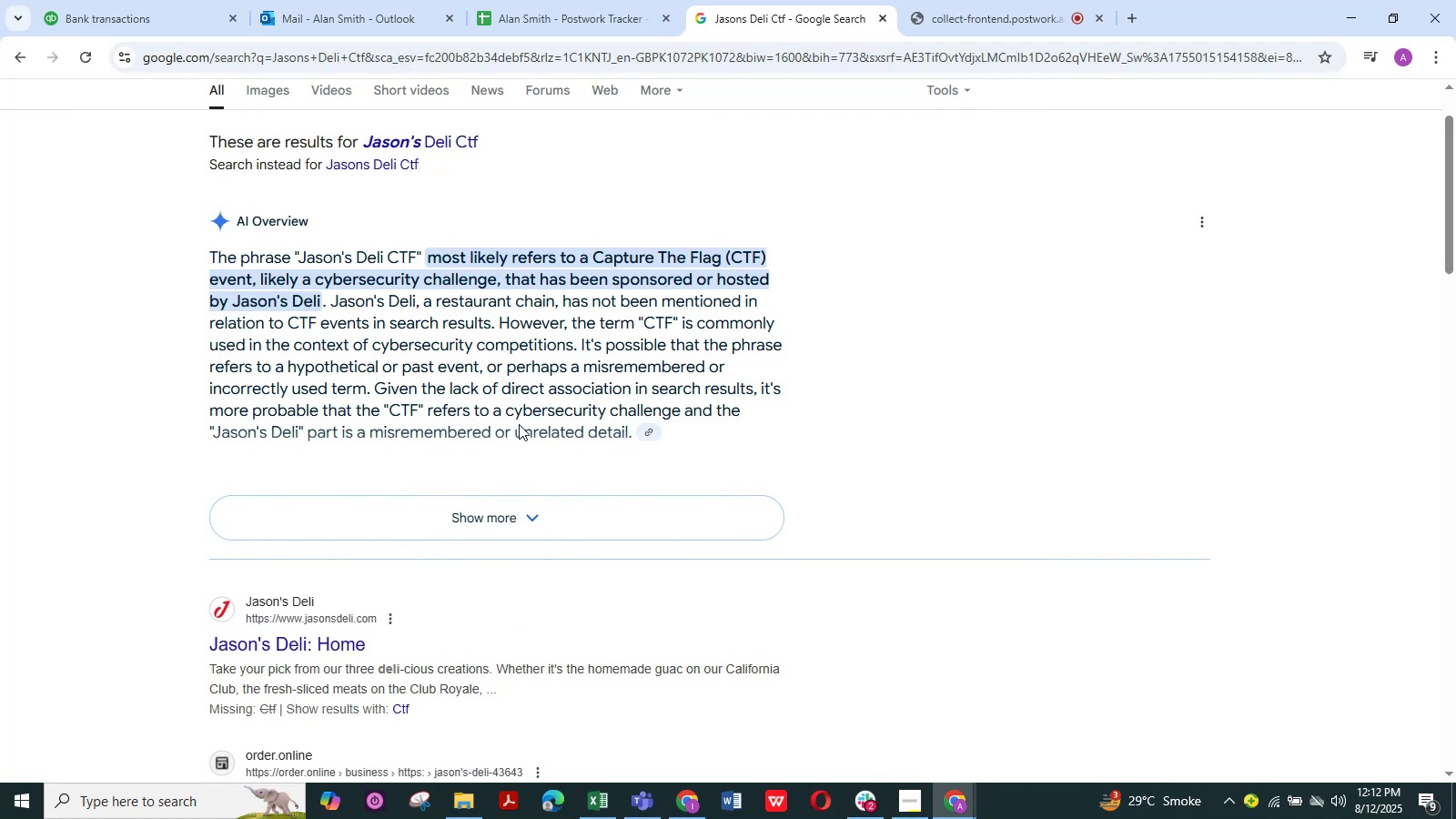 
scroll: coordinate [475, 299], scroll_direction: up, amount: 4.0
 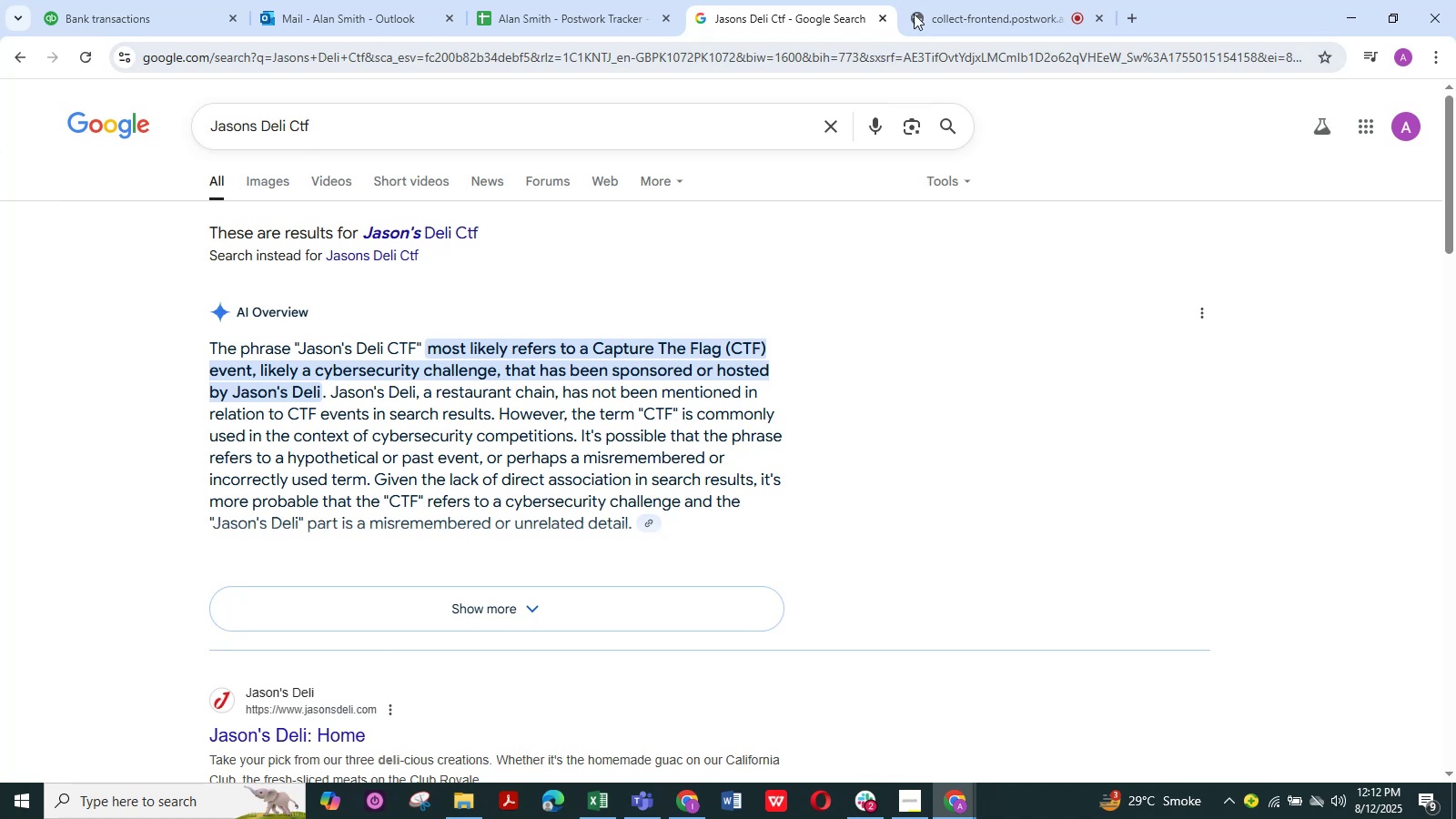 
left_click([951, 13])
 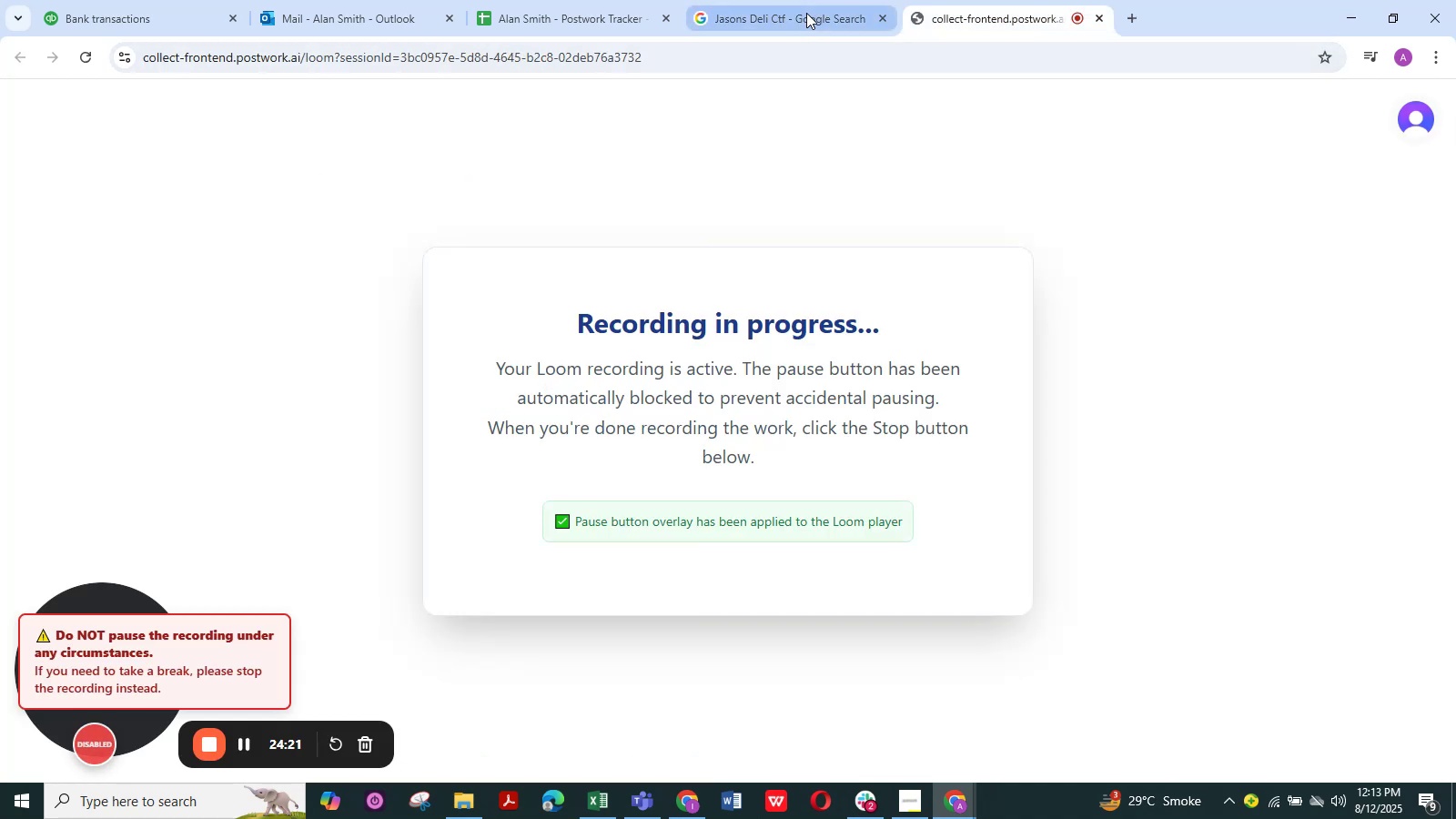 
left_click([804, 13])
 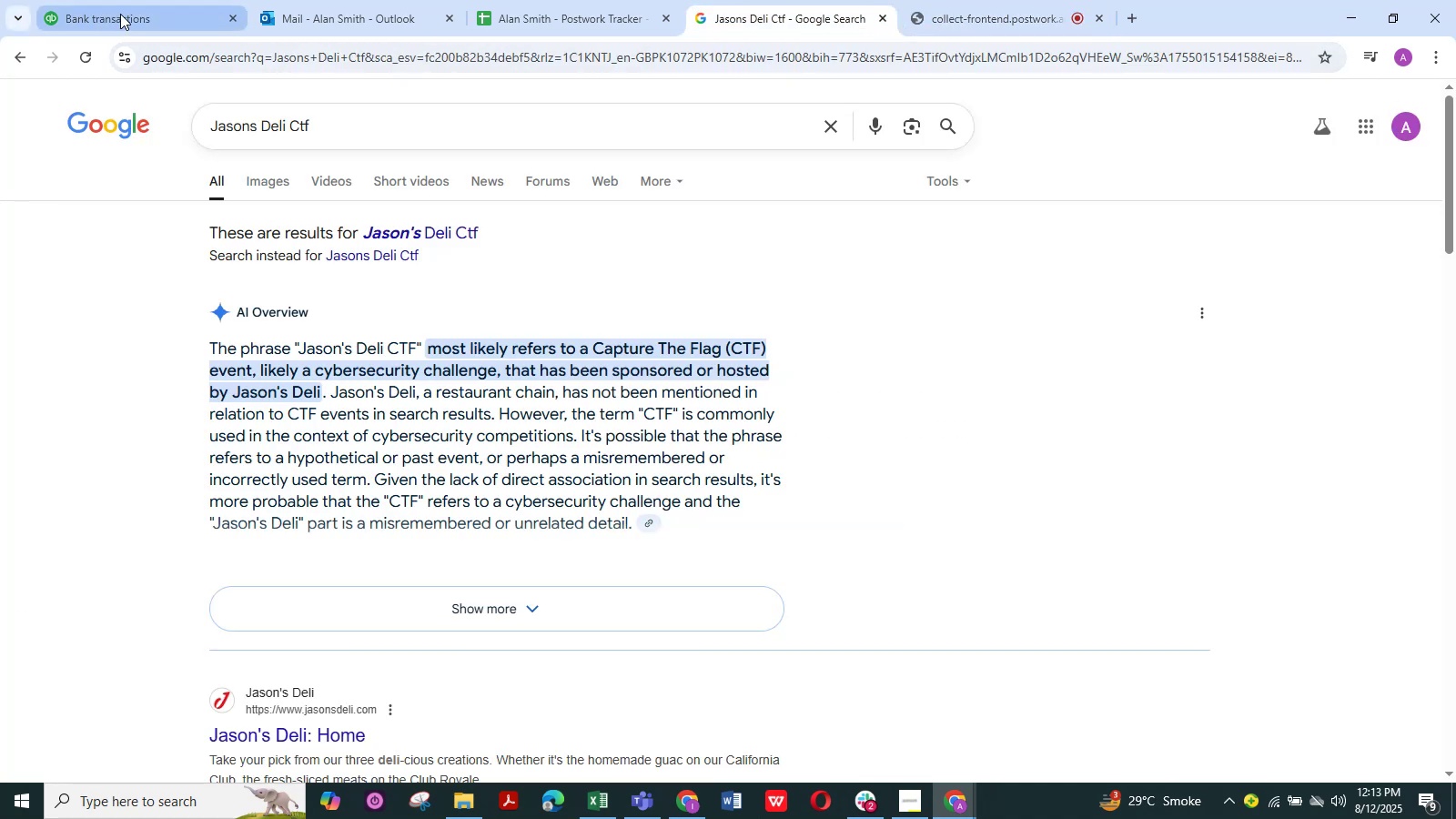 
left_click([120, 14])
 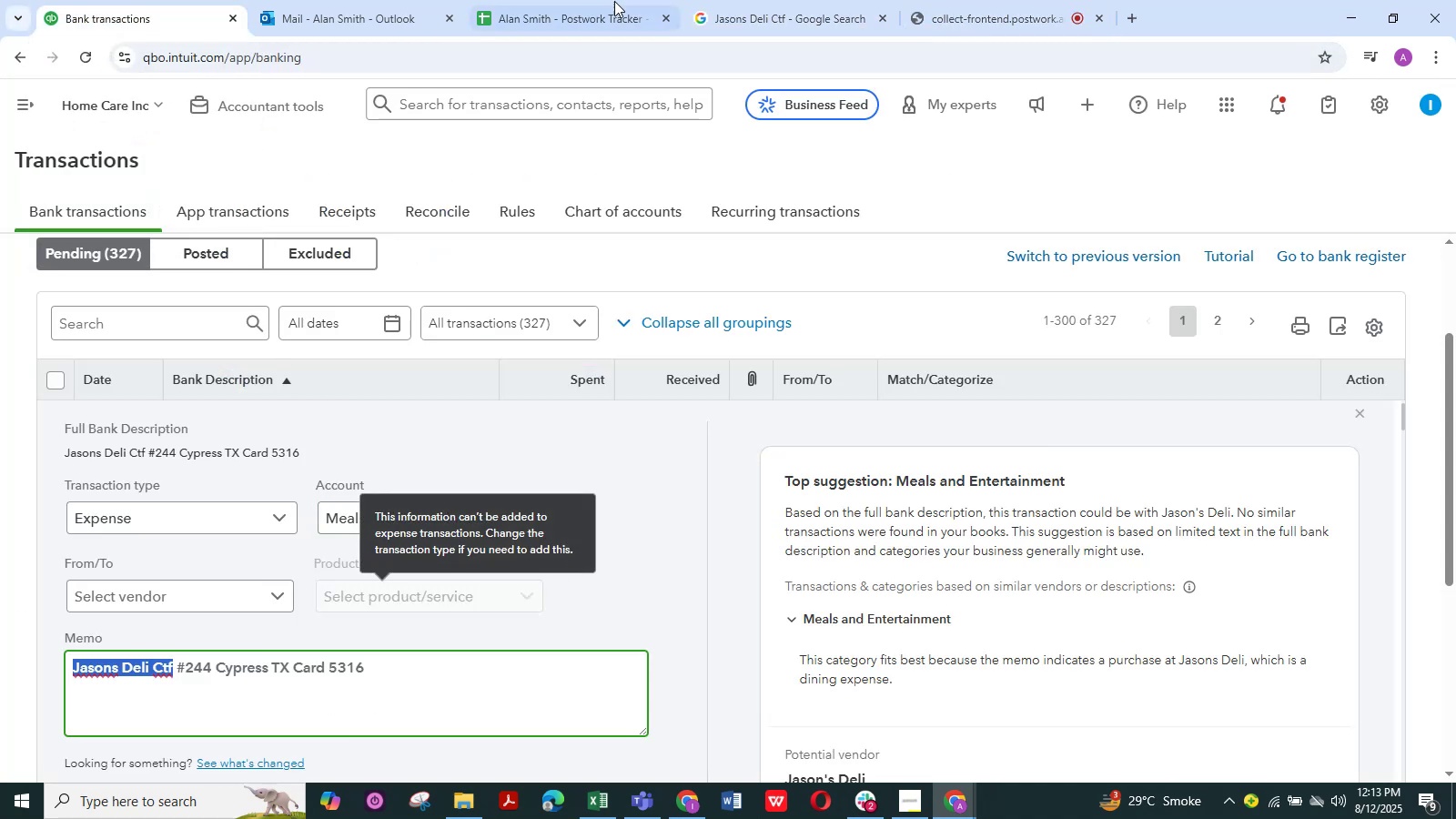 
left_click([736, 13])
 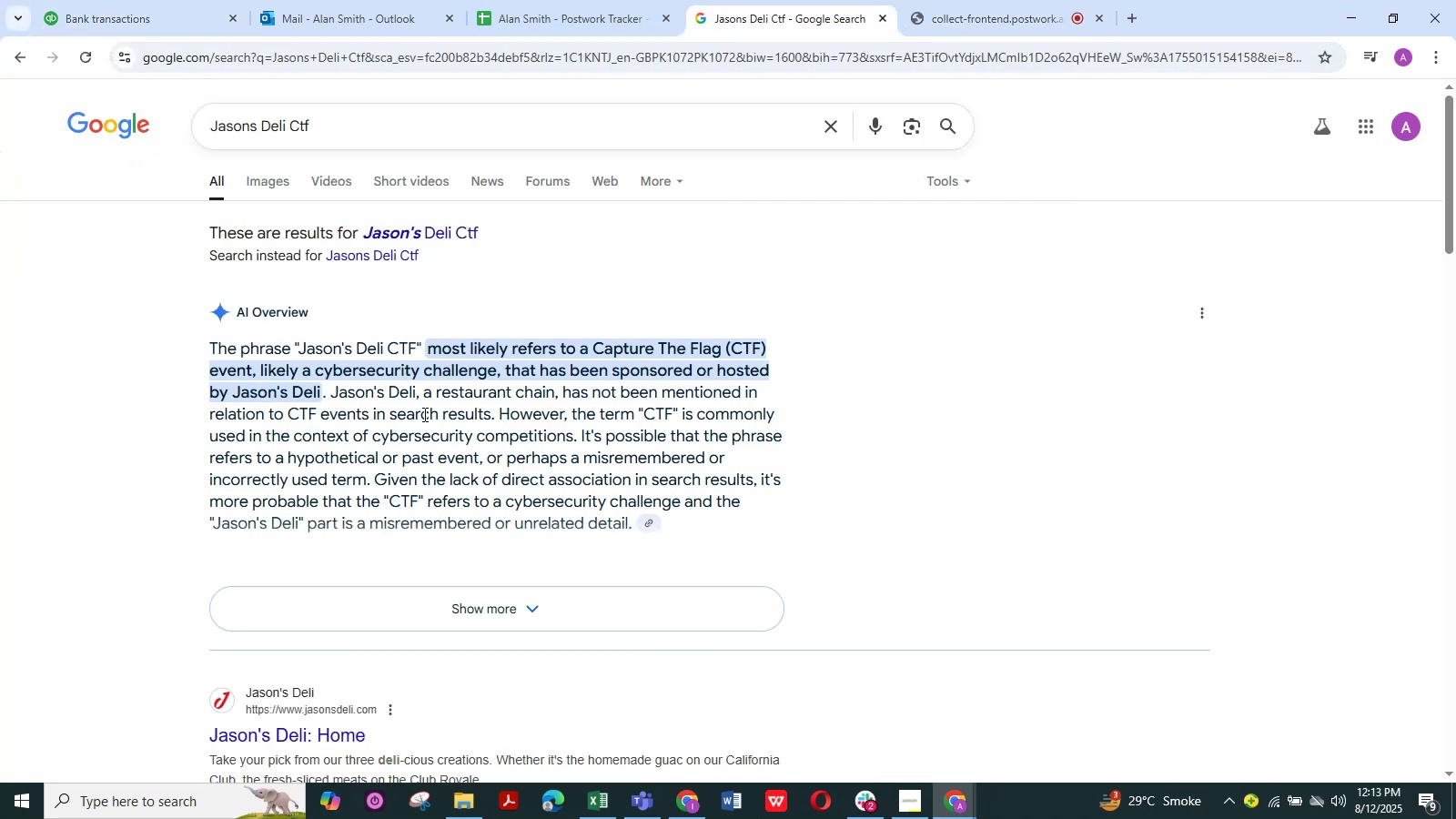 
scroll: coordinate [423, 414], scroll_direction: up, amount: 1.0
 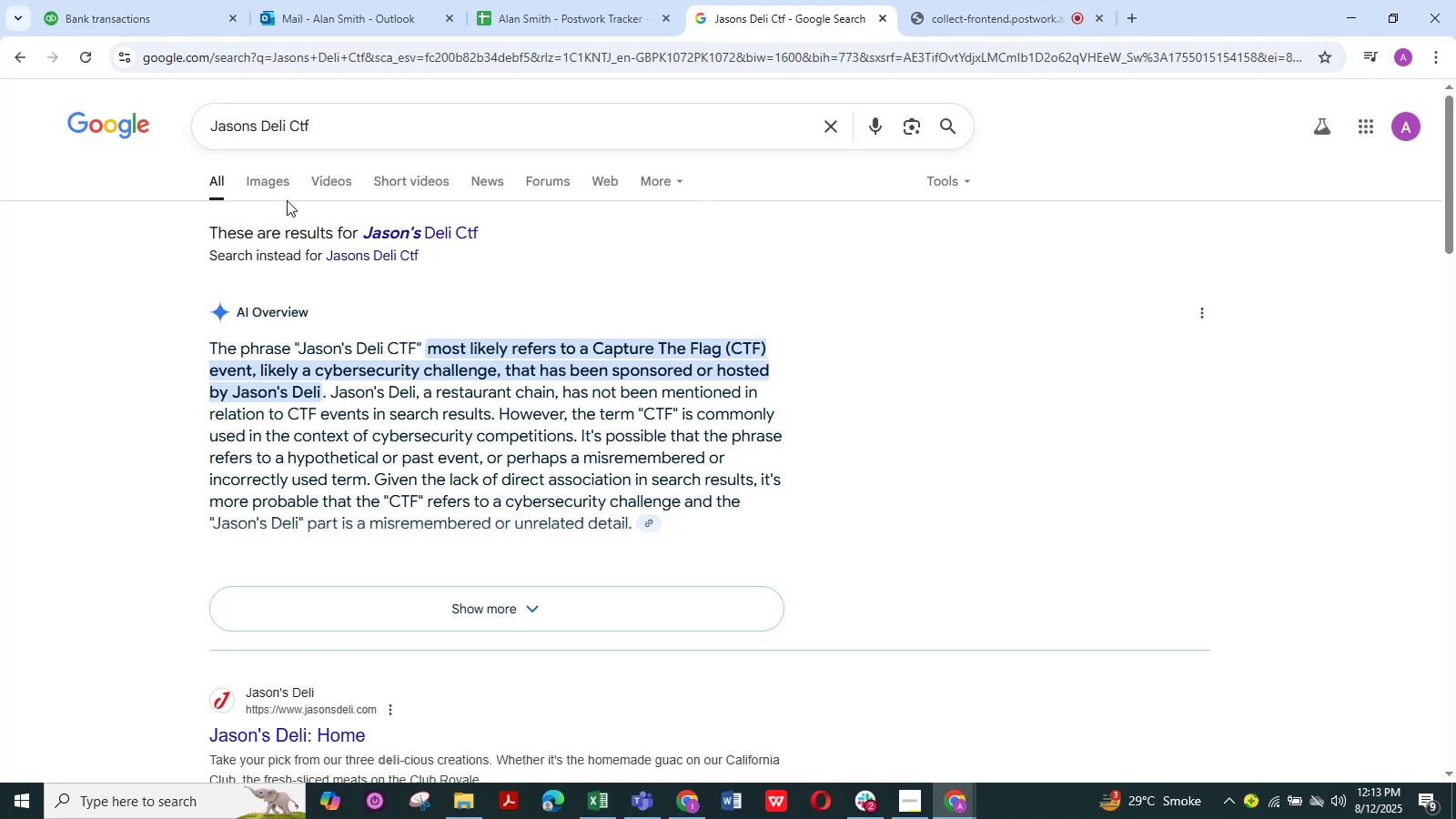 
left_click([126, 7])
 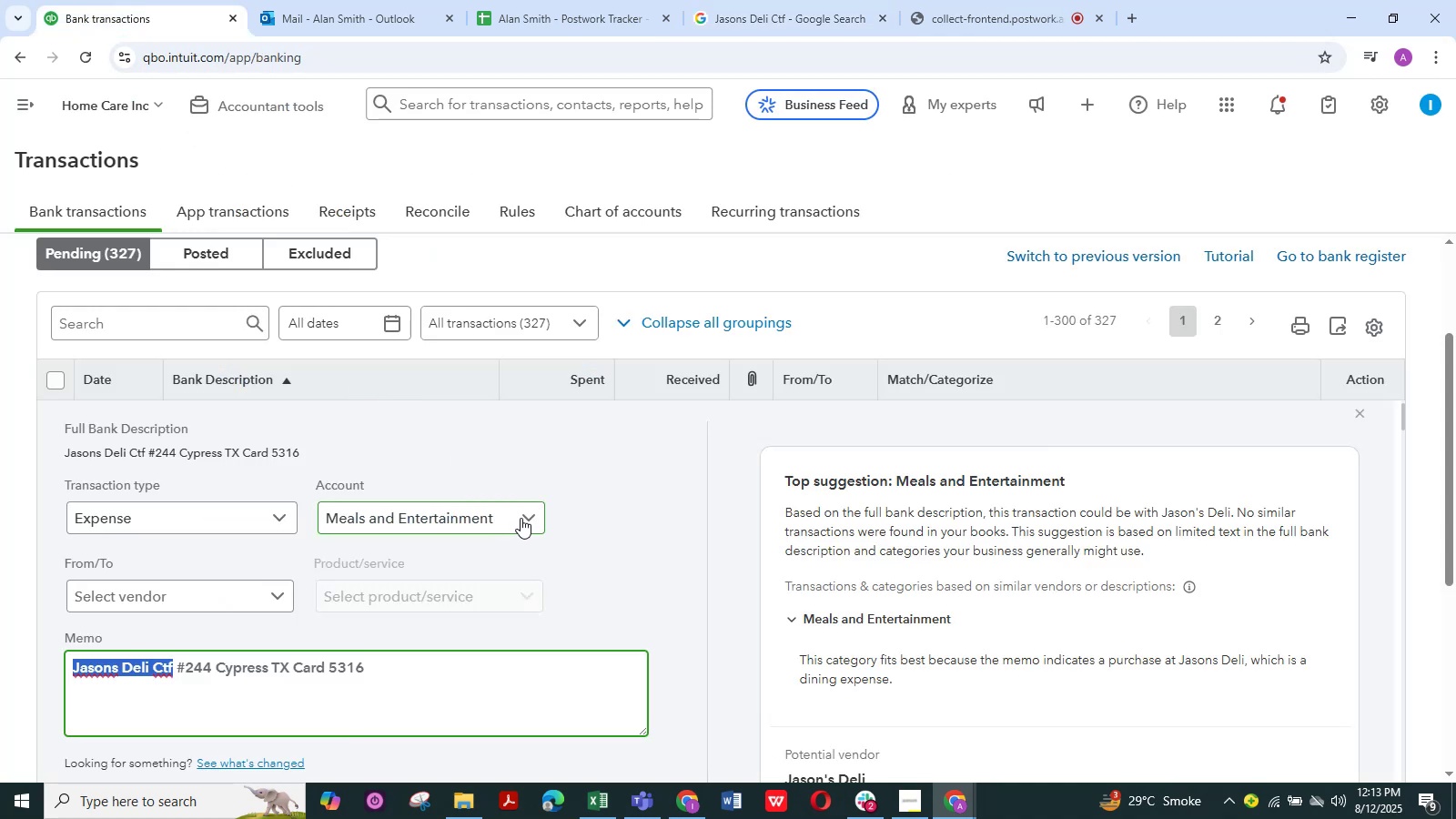 
left_click([525, 518])
 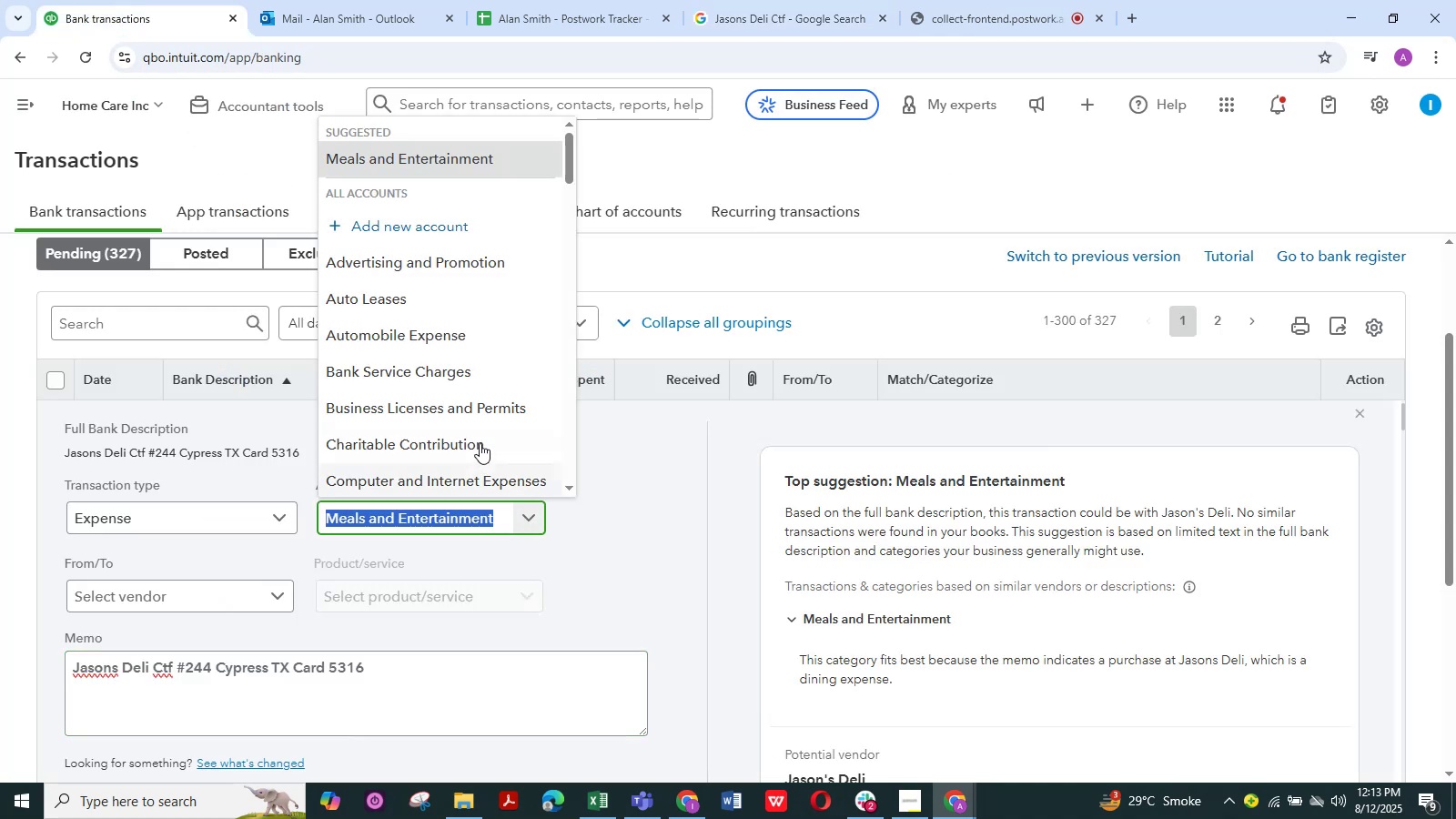 
scroll: coordinate [481, 423], scroll_direction: down, amount: 9.0
 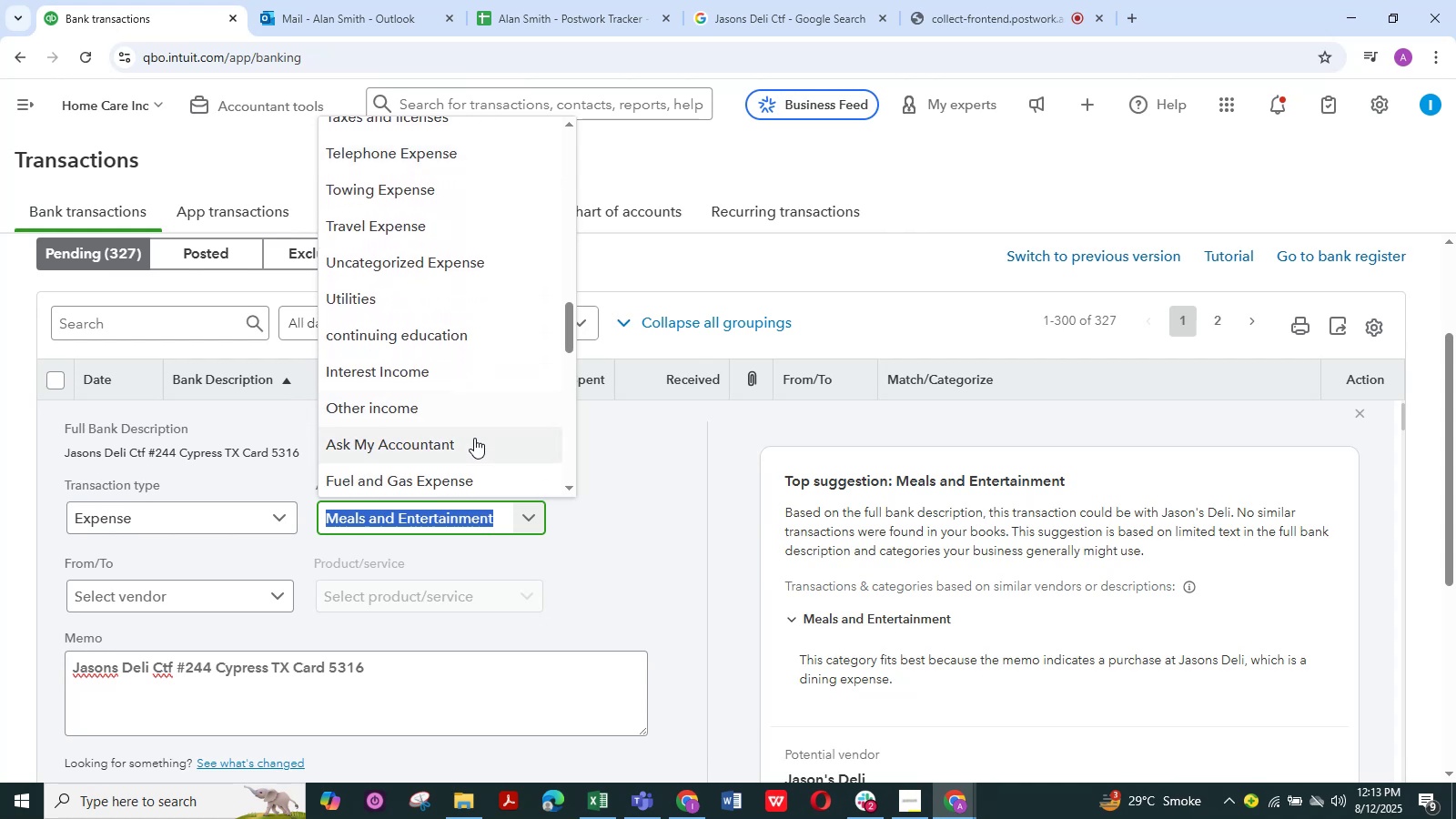 
left_click([474, 438])
 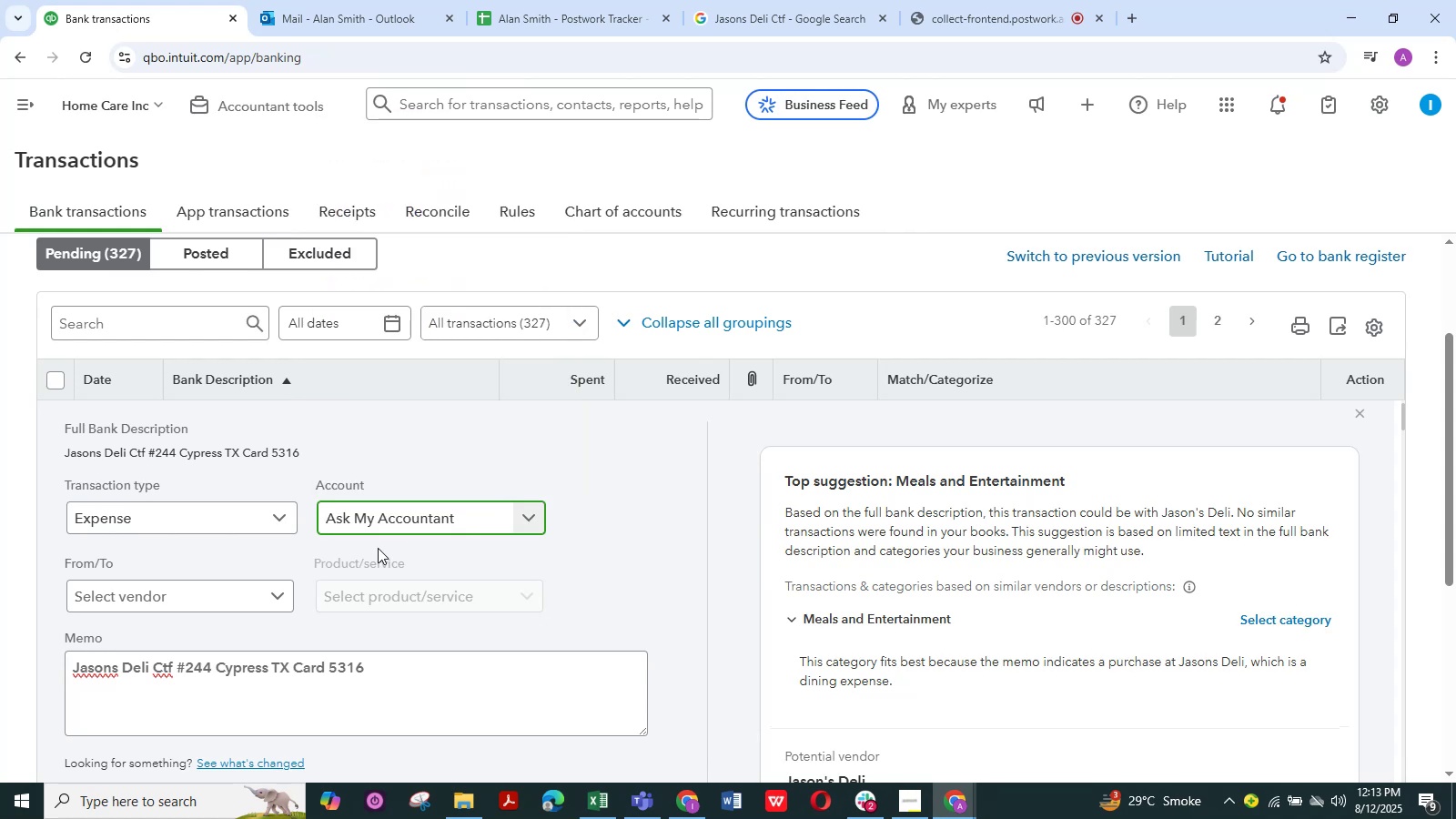 
scroll: coordinate [300, 558], scroll_direction: down, amount: 3.0
 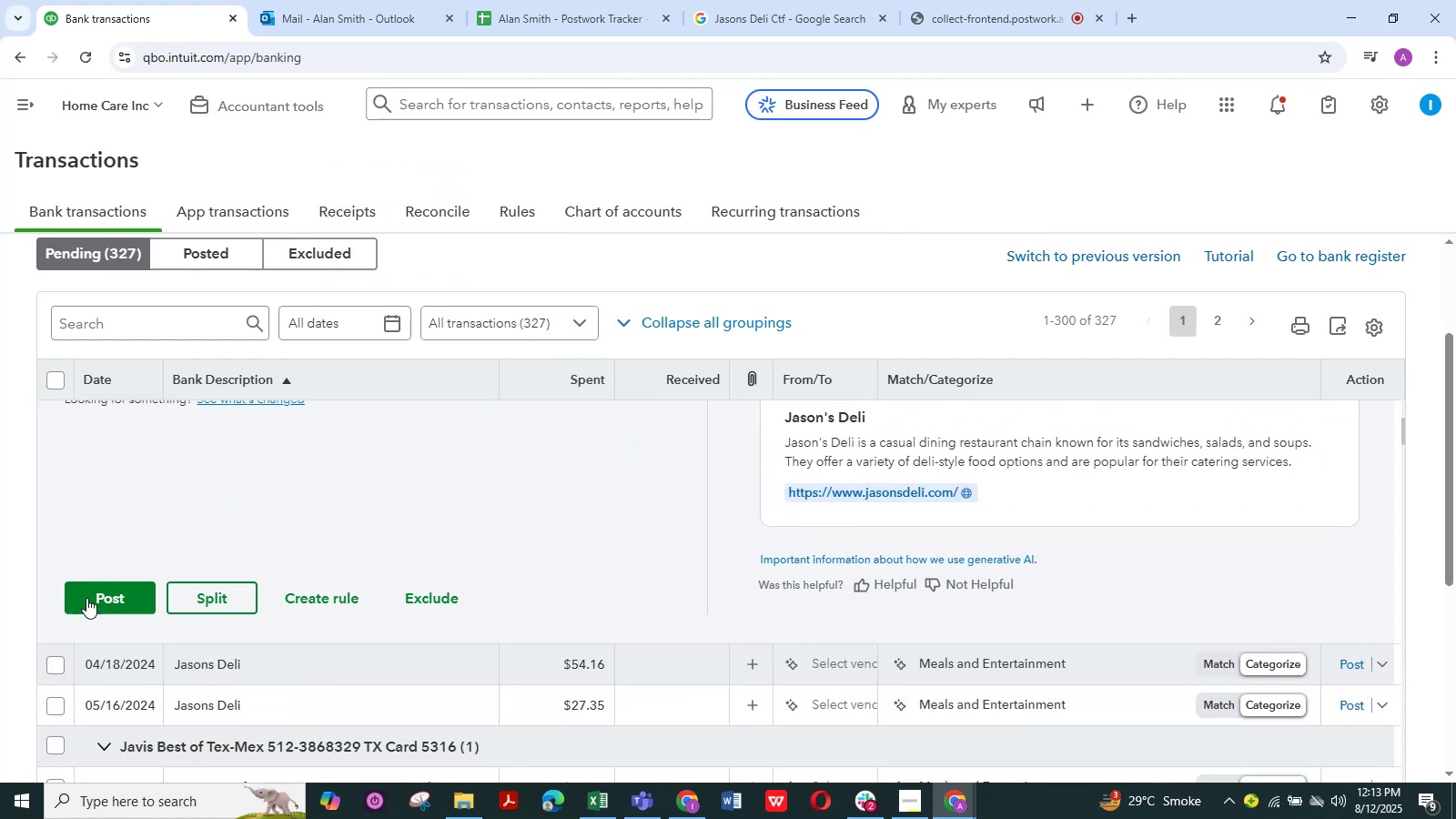 
left_click([96, 595])
 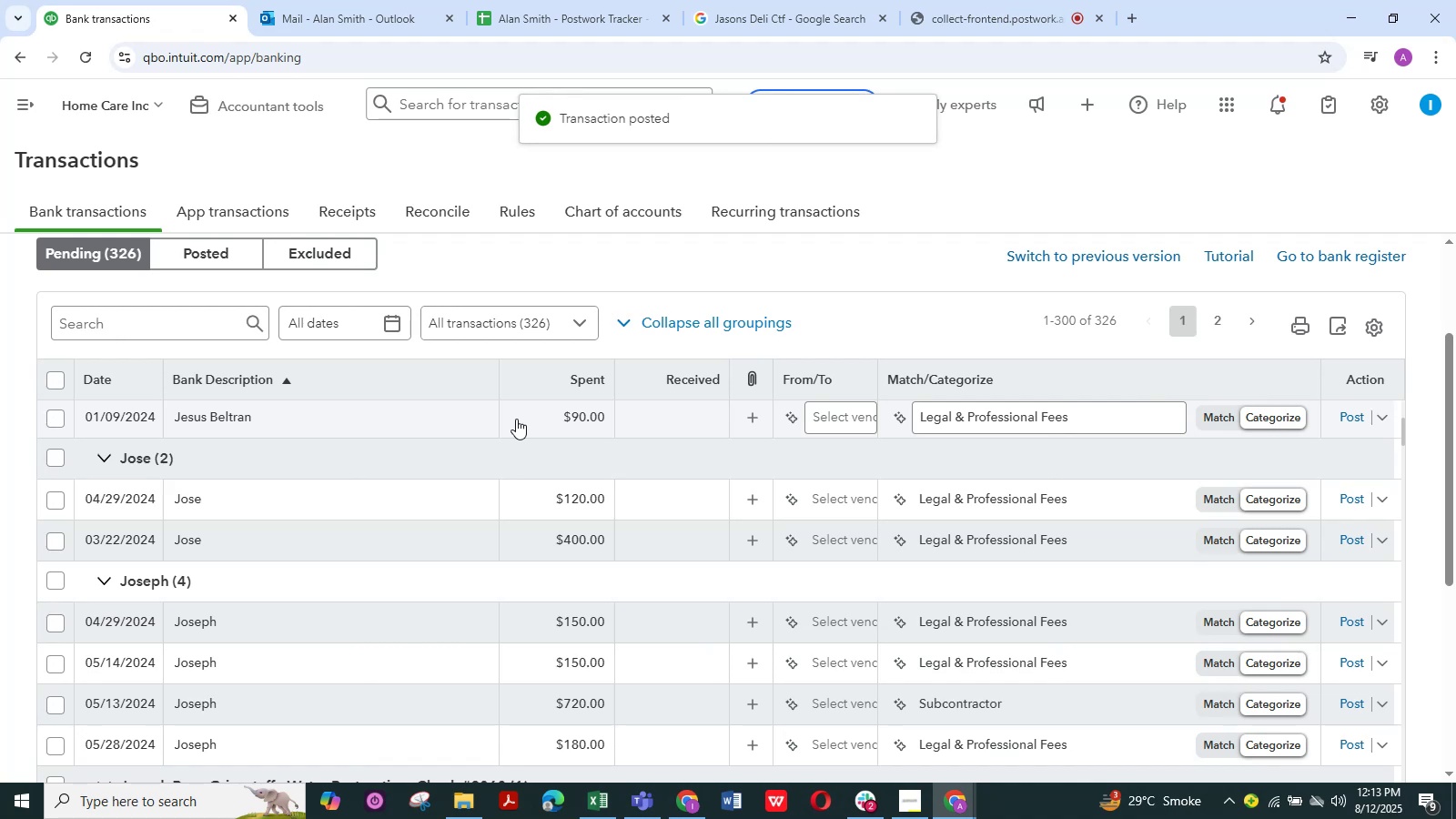 
wait(5.65)
 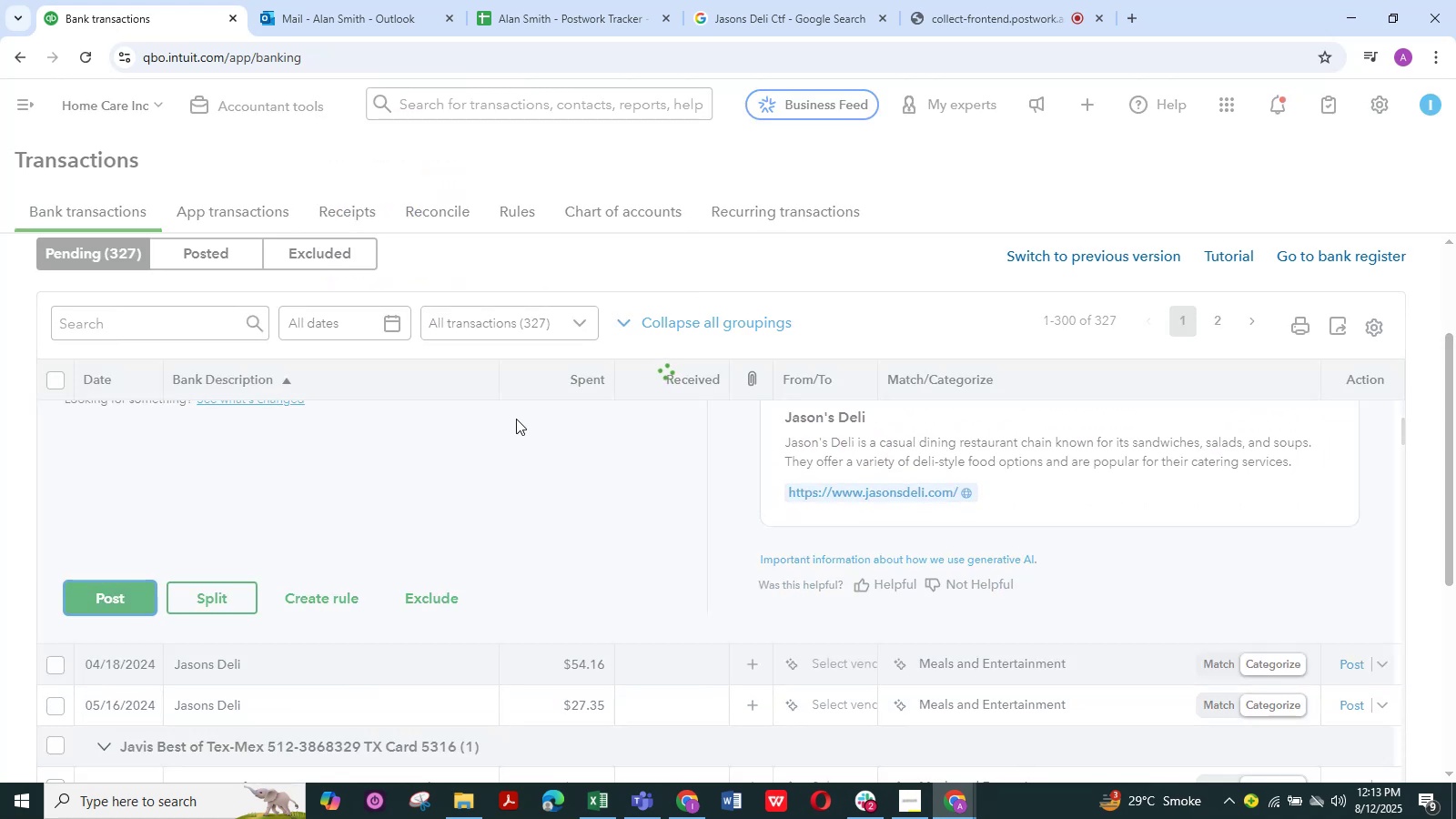 
scroll: coordinate [487, 529], scroll_direction: up, amount: 3.0
 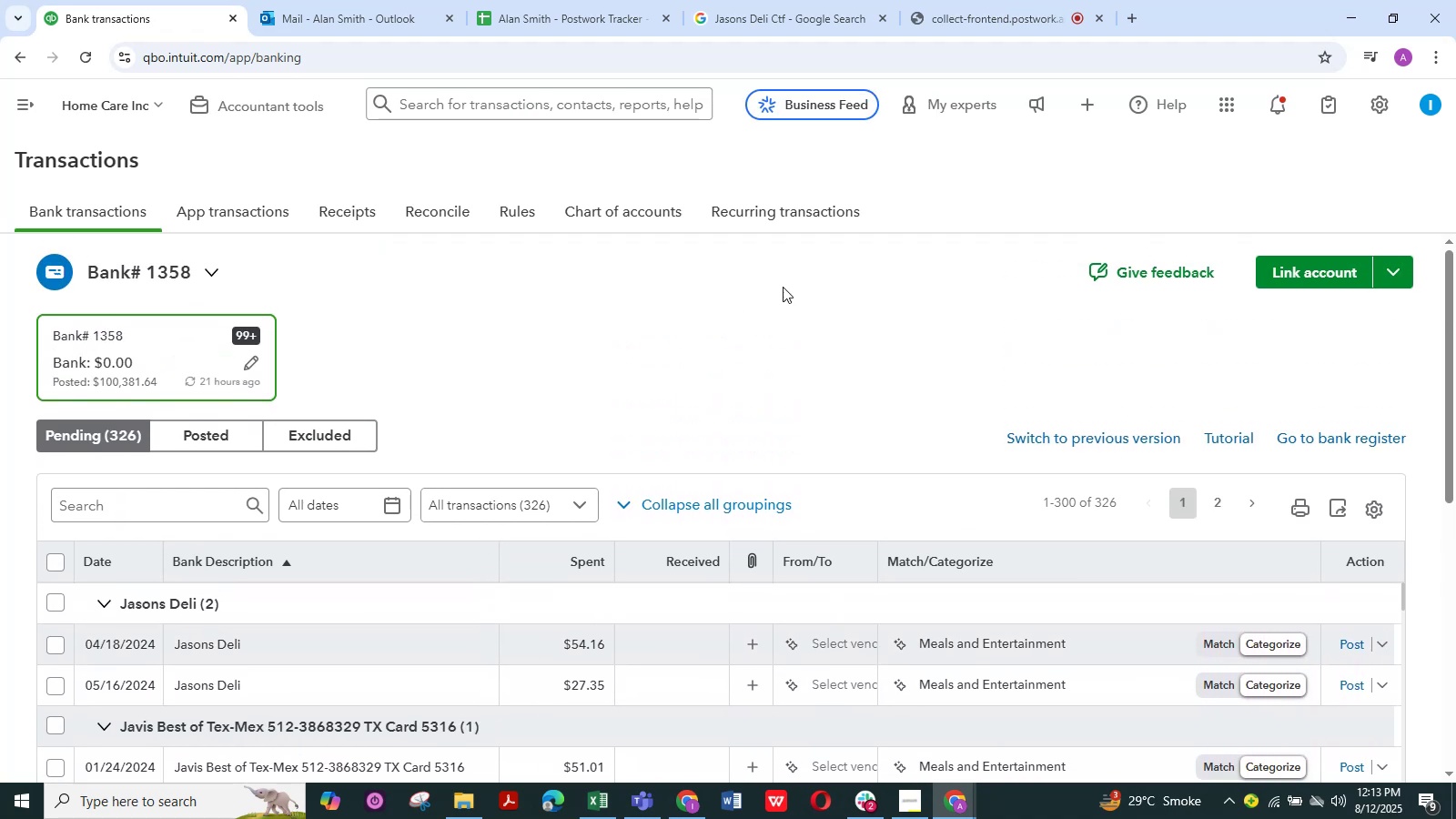 
scroll: coordinate [825, 262], scroll_direction: down, amount: 3.0
 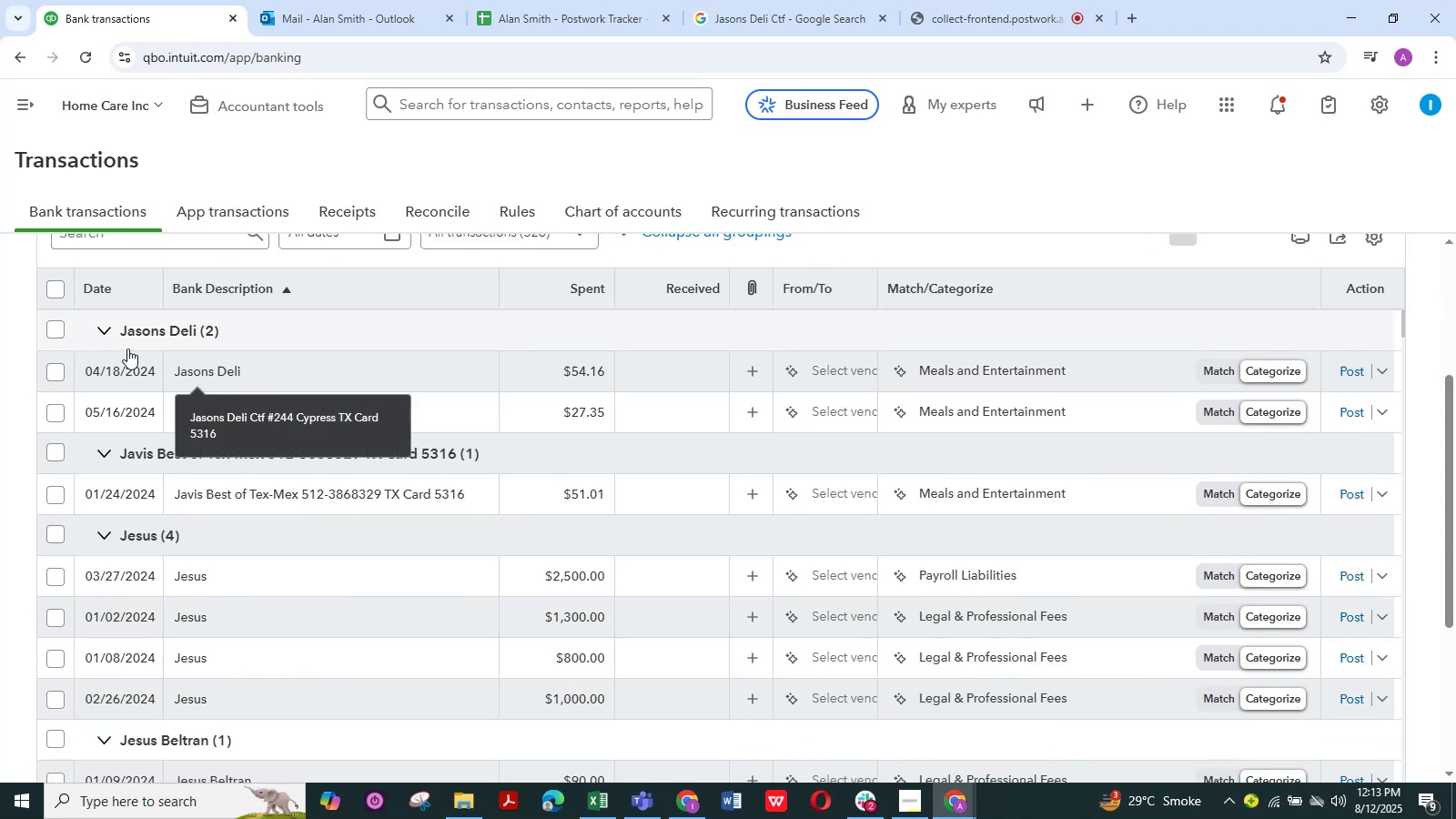 
left_click([49, 332])
 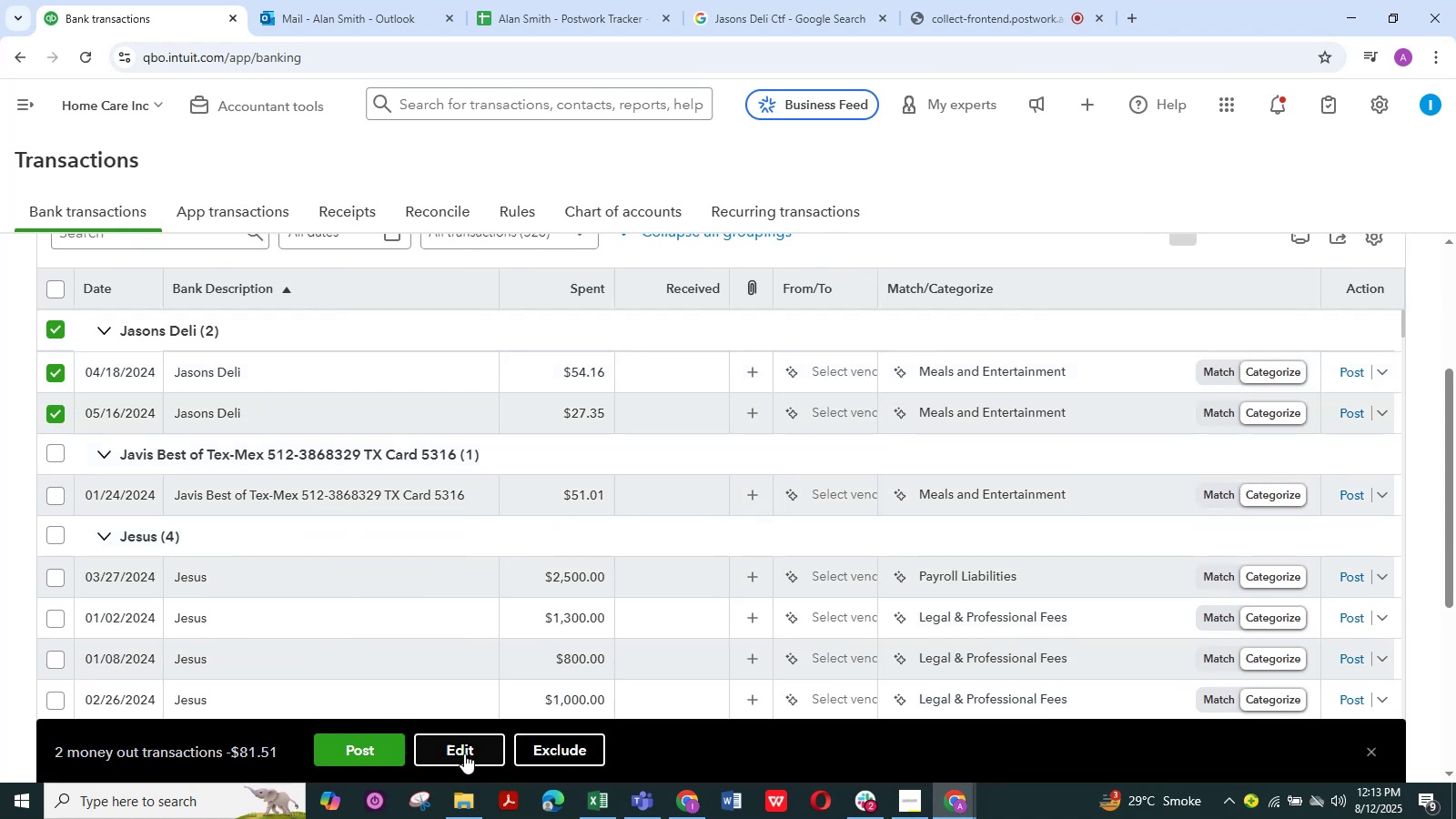 
left_click([464, 748])
 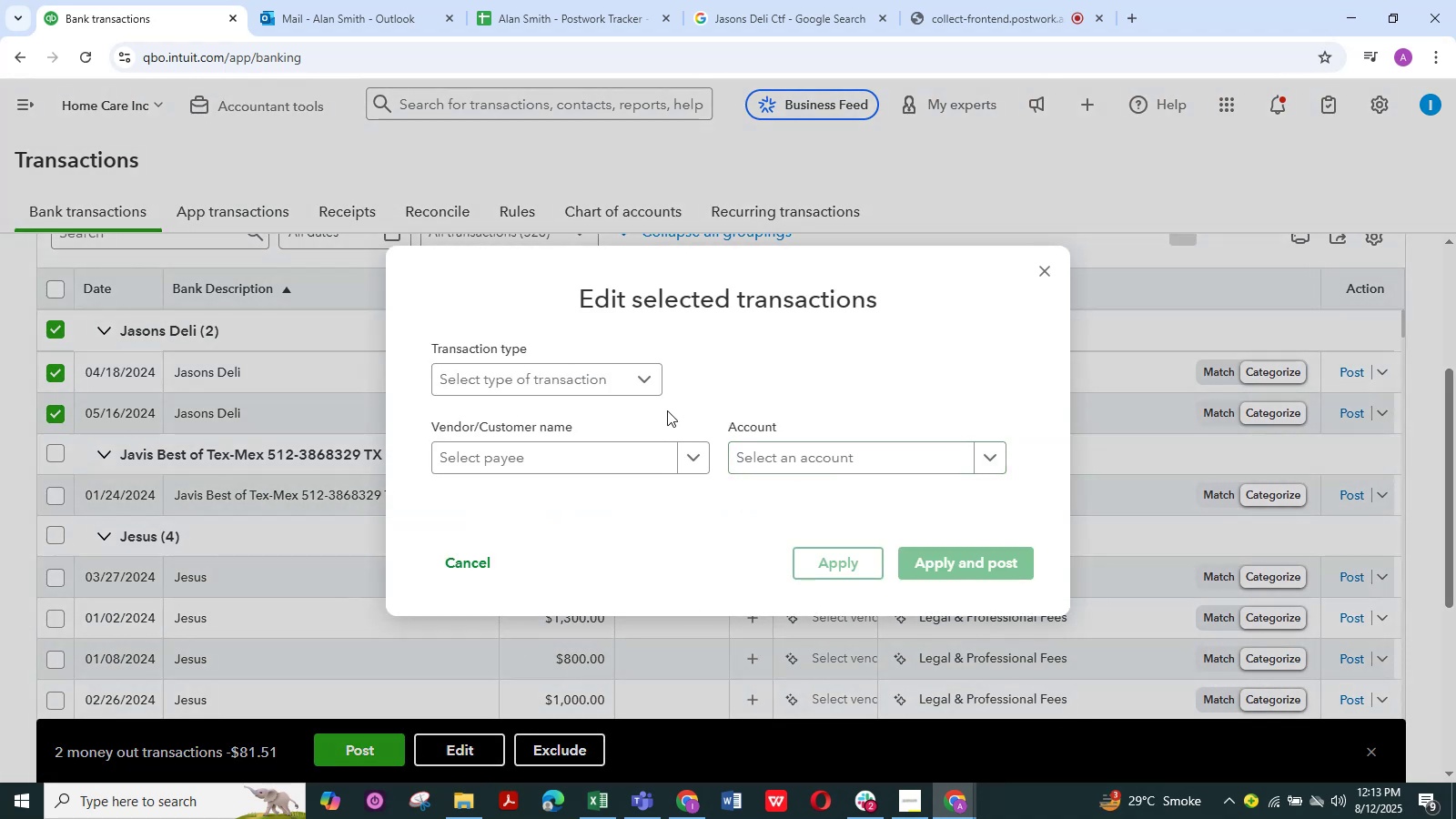 
left_click([649, 383])
 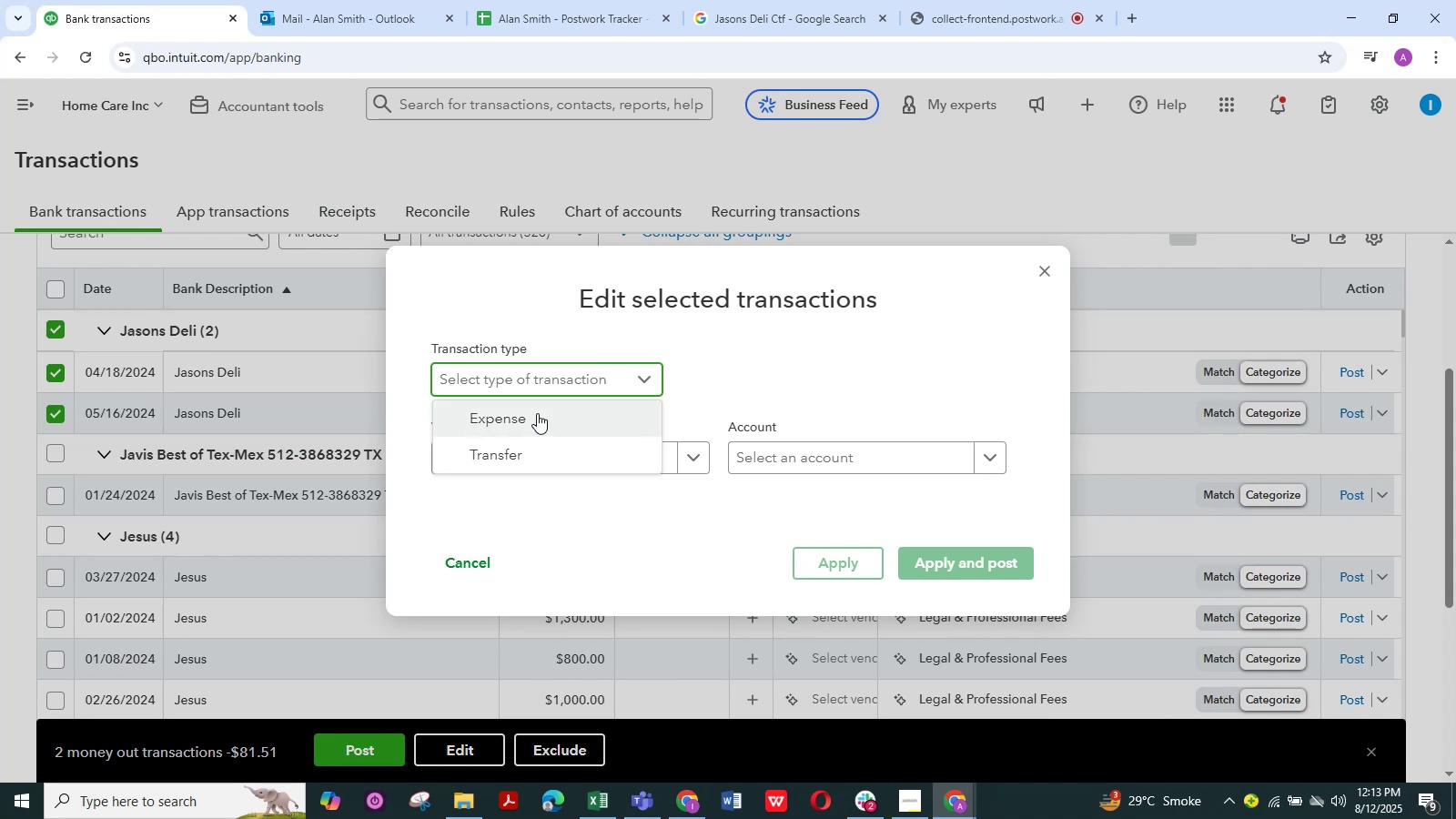 
left_click([537, 413])
 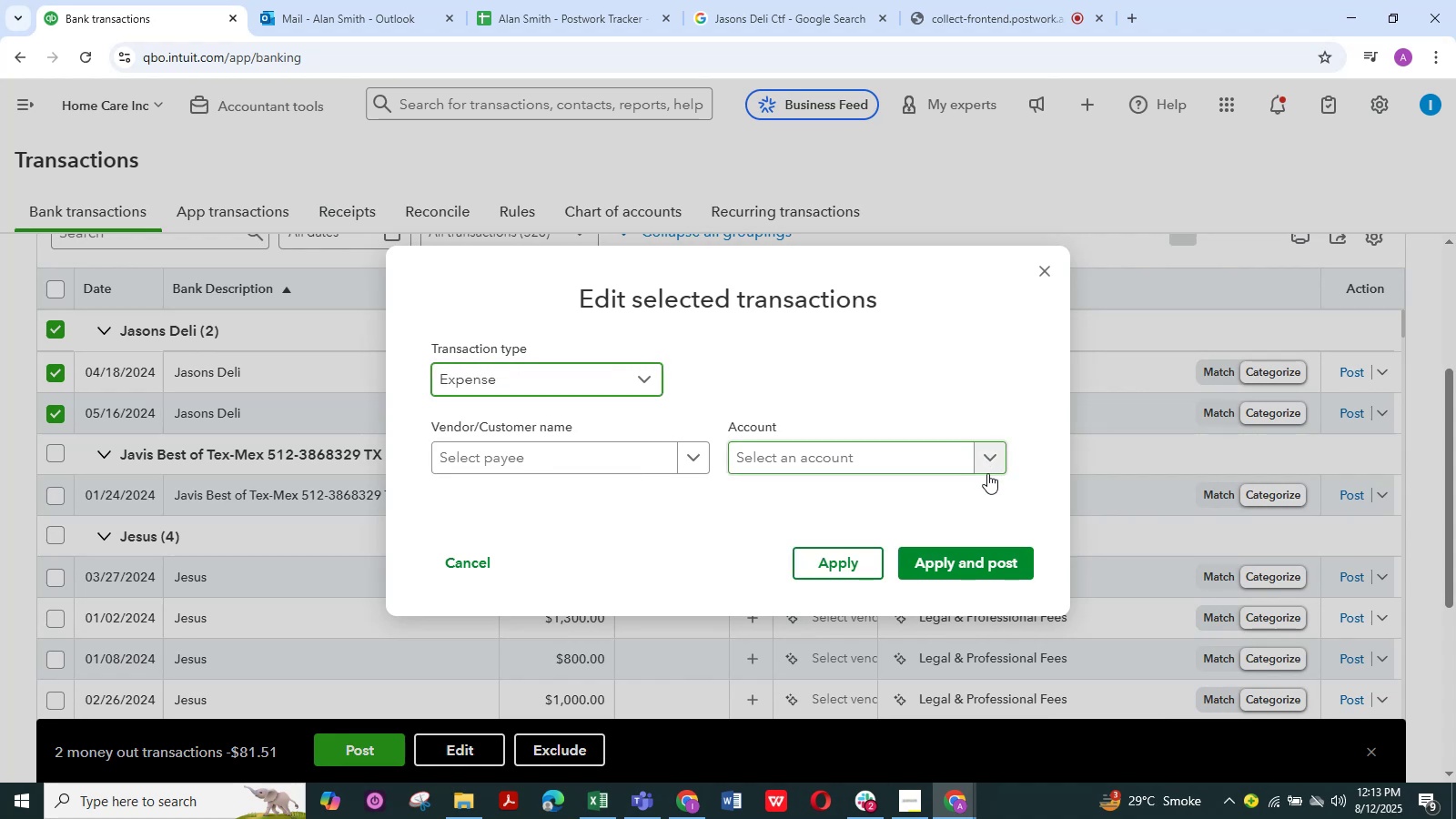 
wait(13.96)
 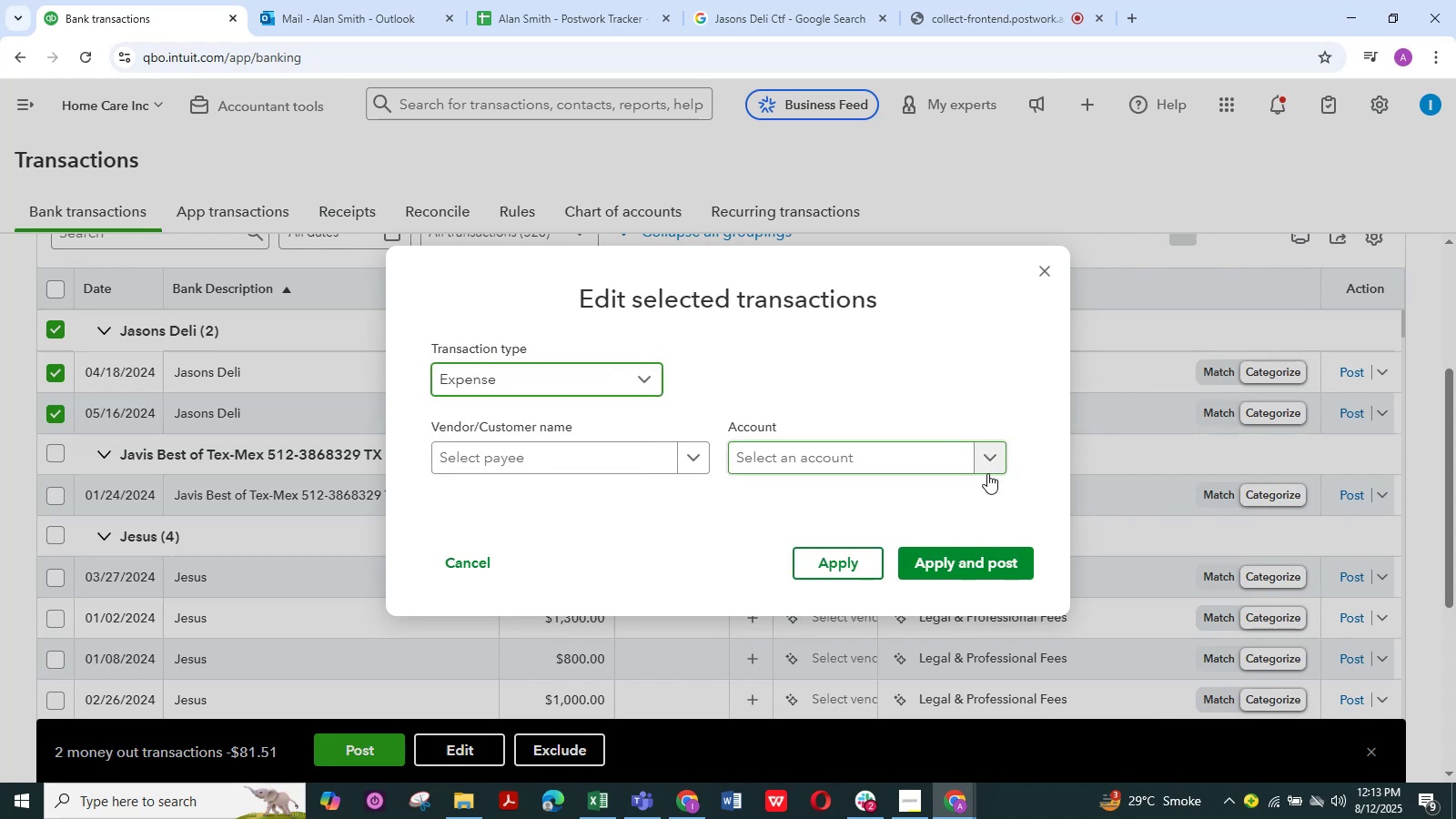 
left_click([989, 463])
 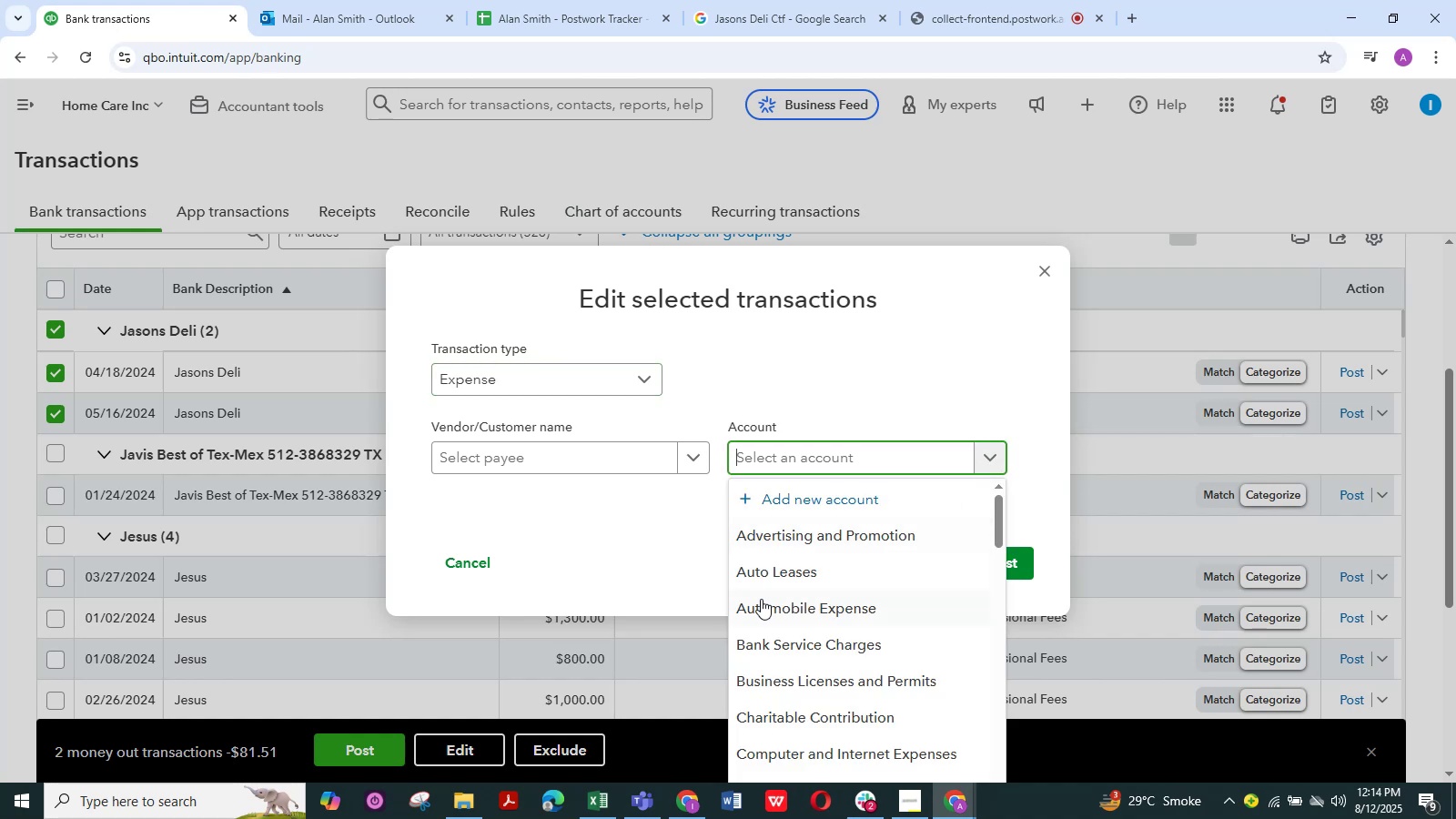 
scroll: coordinate [814, 627], scroll_direction: down, amount: 7.0
 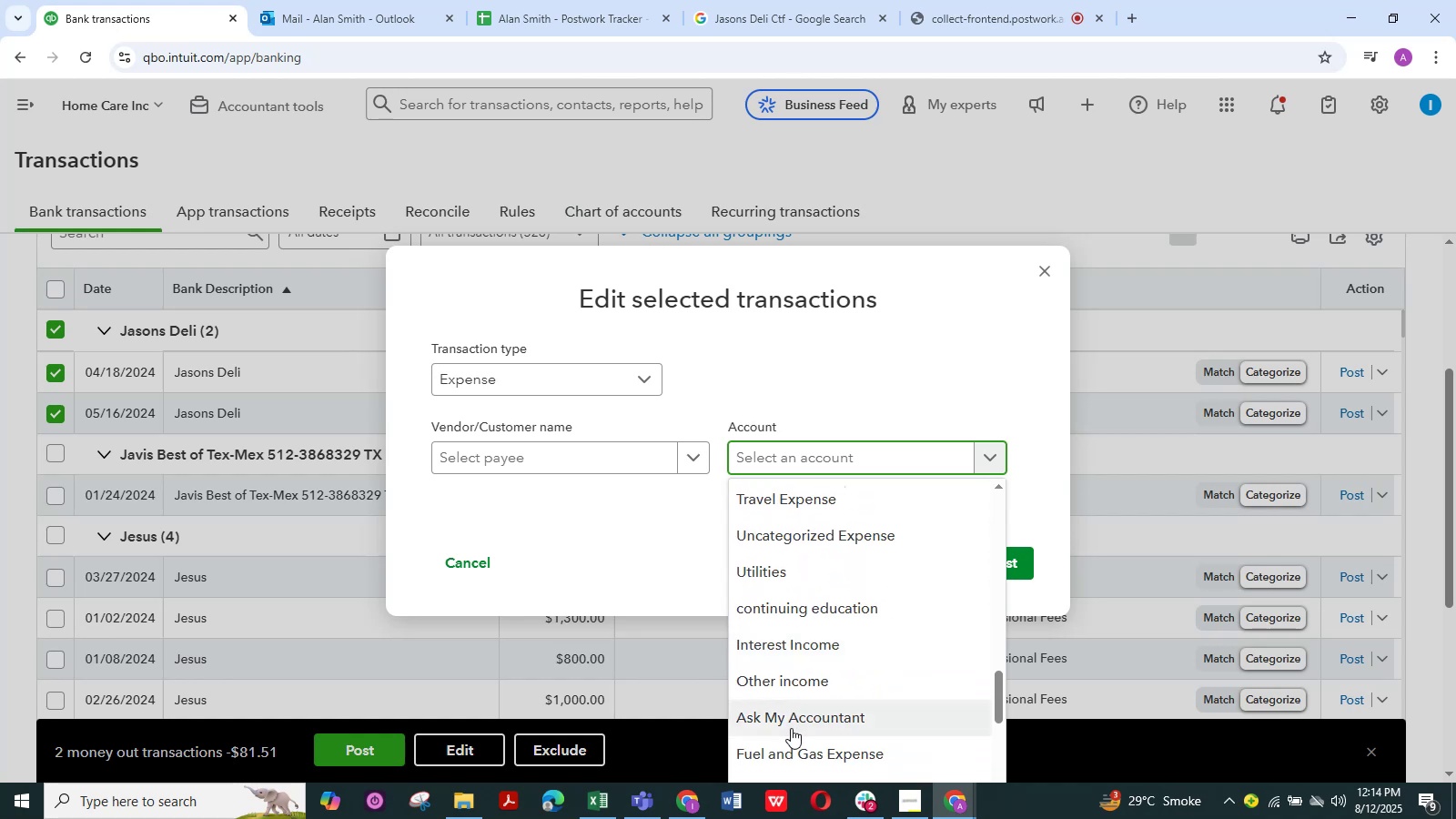 
left_click([791, 714])
 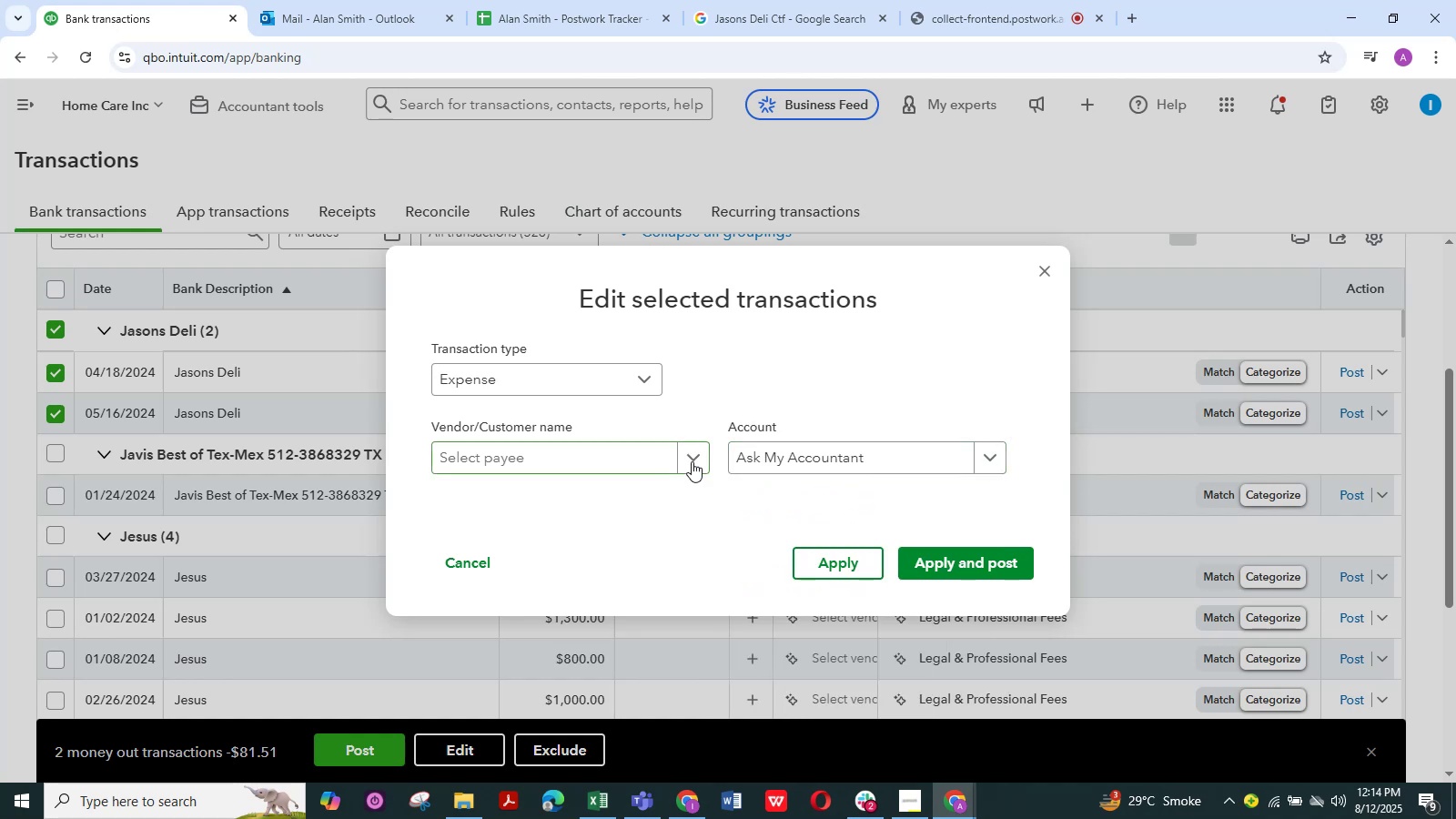 
left_click([692, 461])
 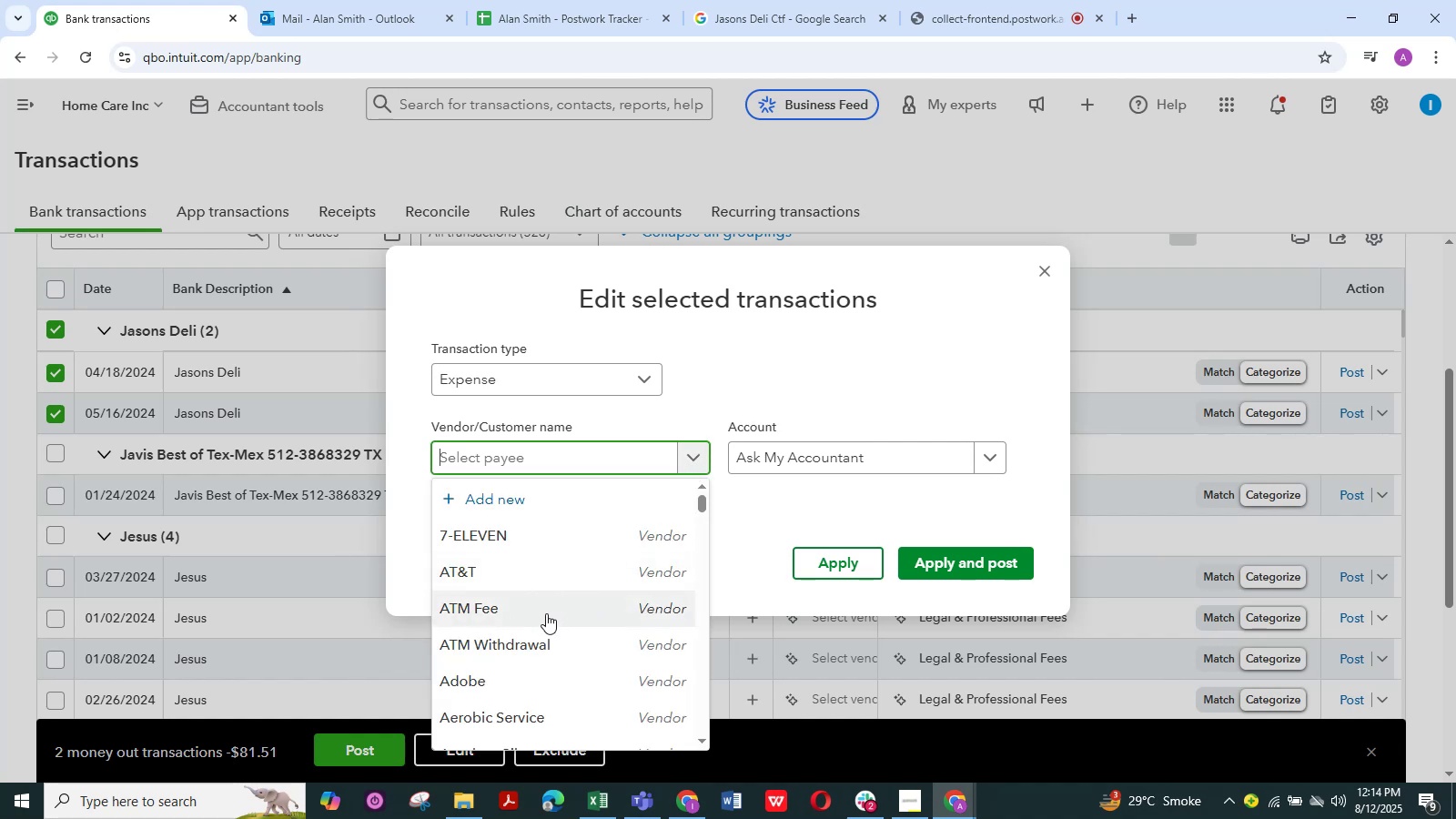 
scroll: coordinate [536, 622], scroll_direction: down, amount: 3.0
 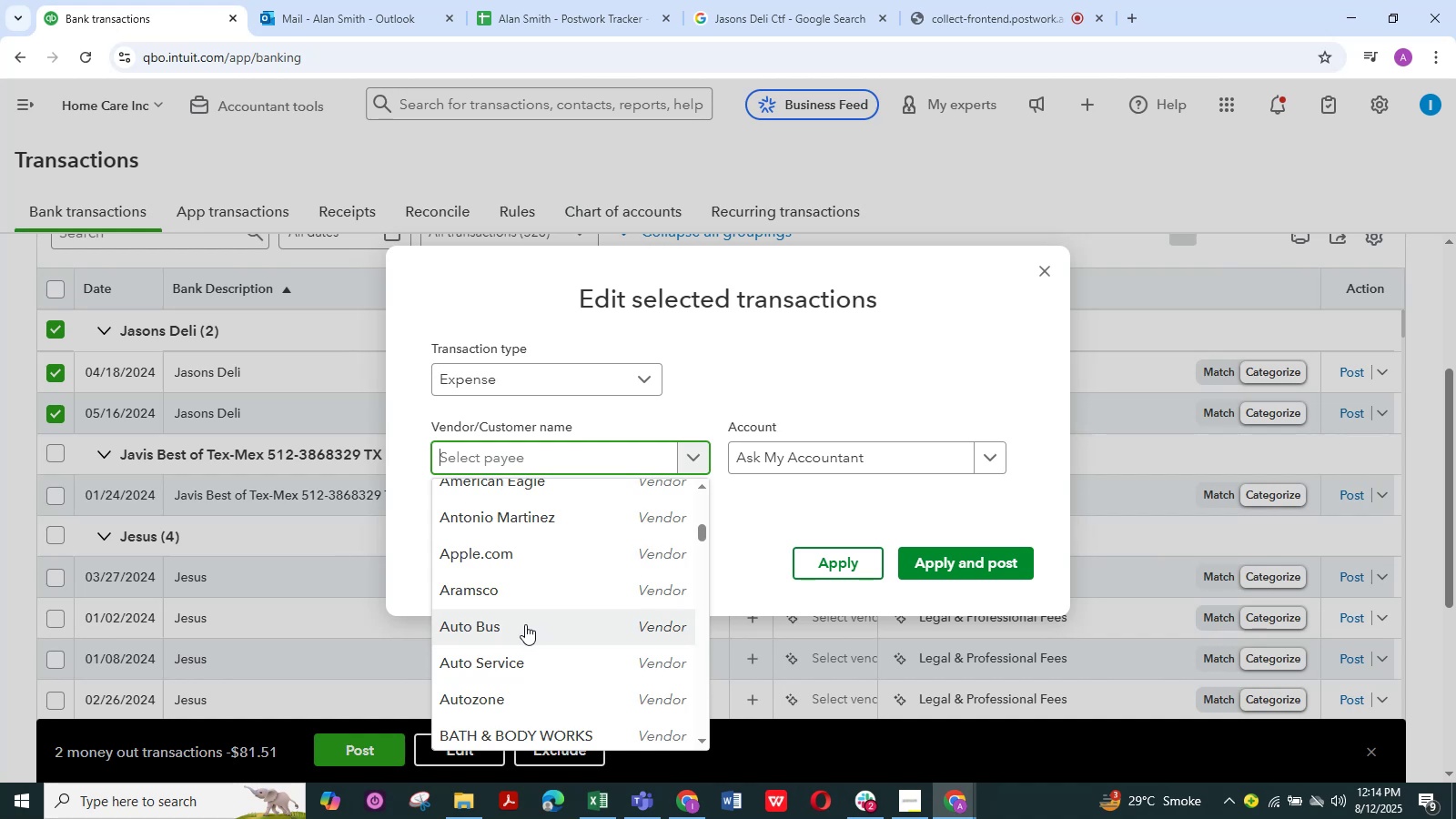 
wait(10.62)
 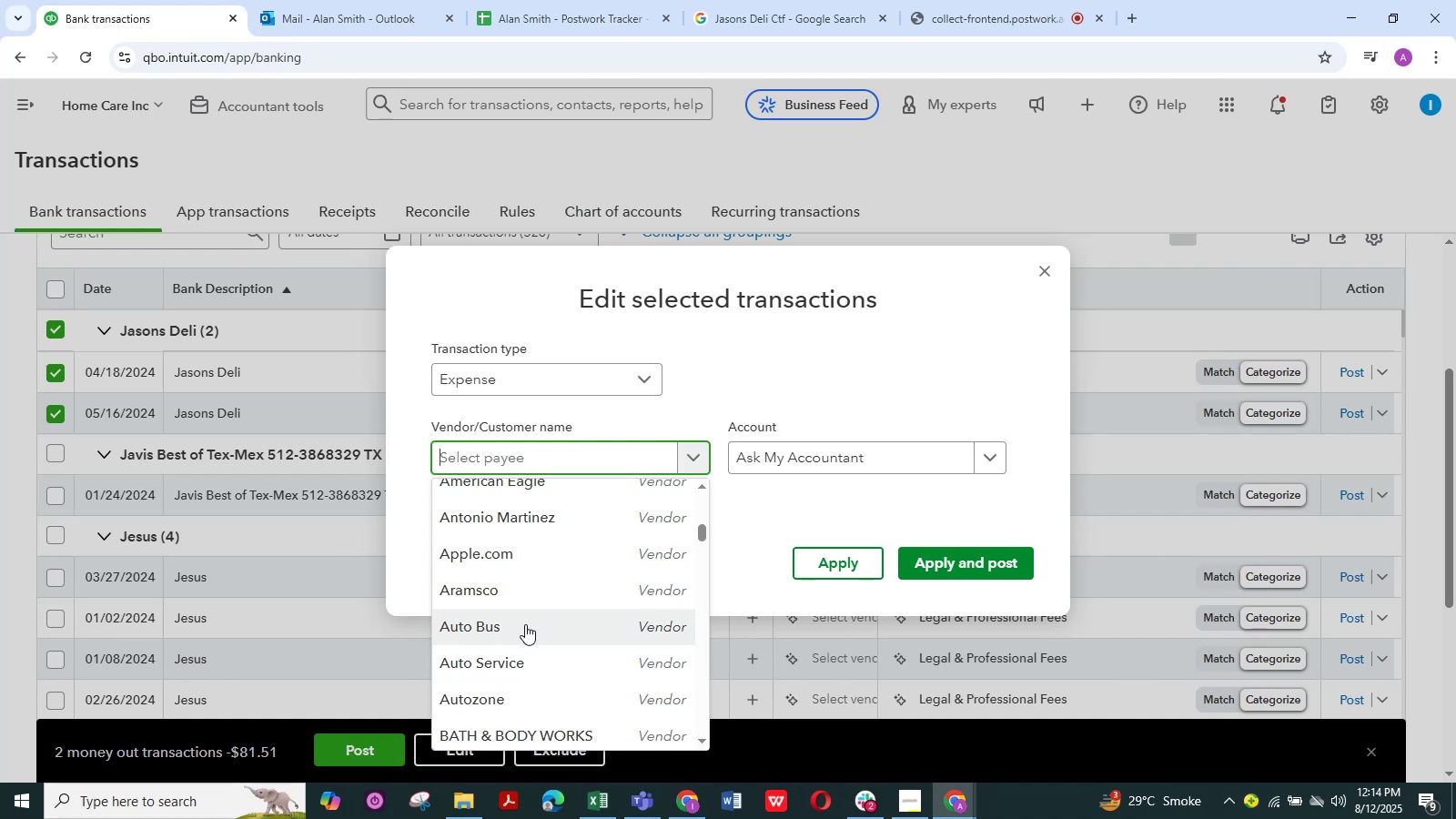 
scroll: coordinate [523, 629], scroll_direction: down, amount: 24.0
 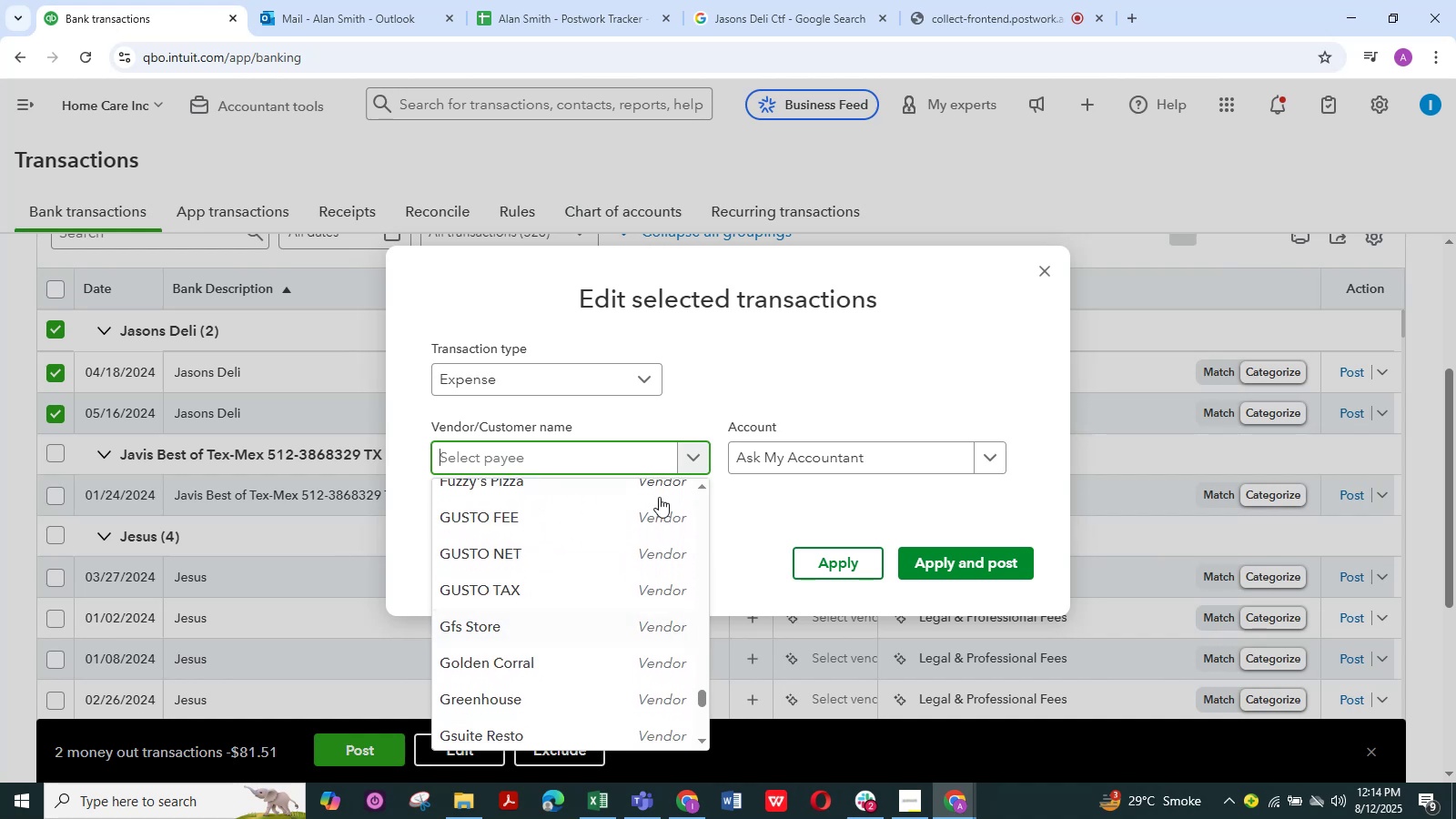 
scroll: coordinate [571, 569], scroll_direction: up, amount: 29.0
 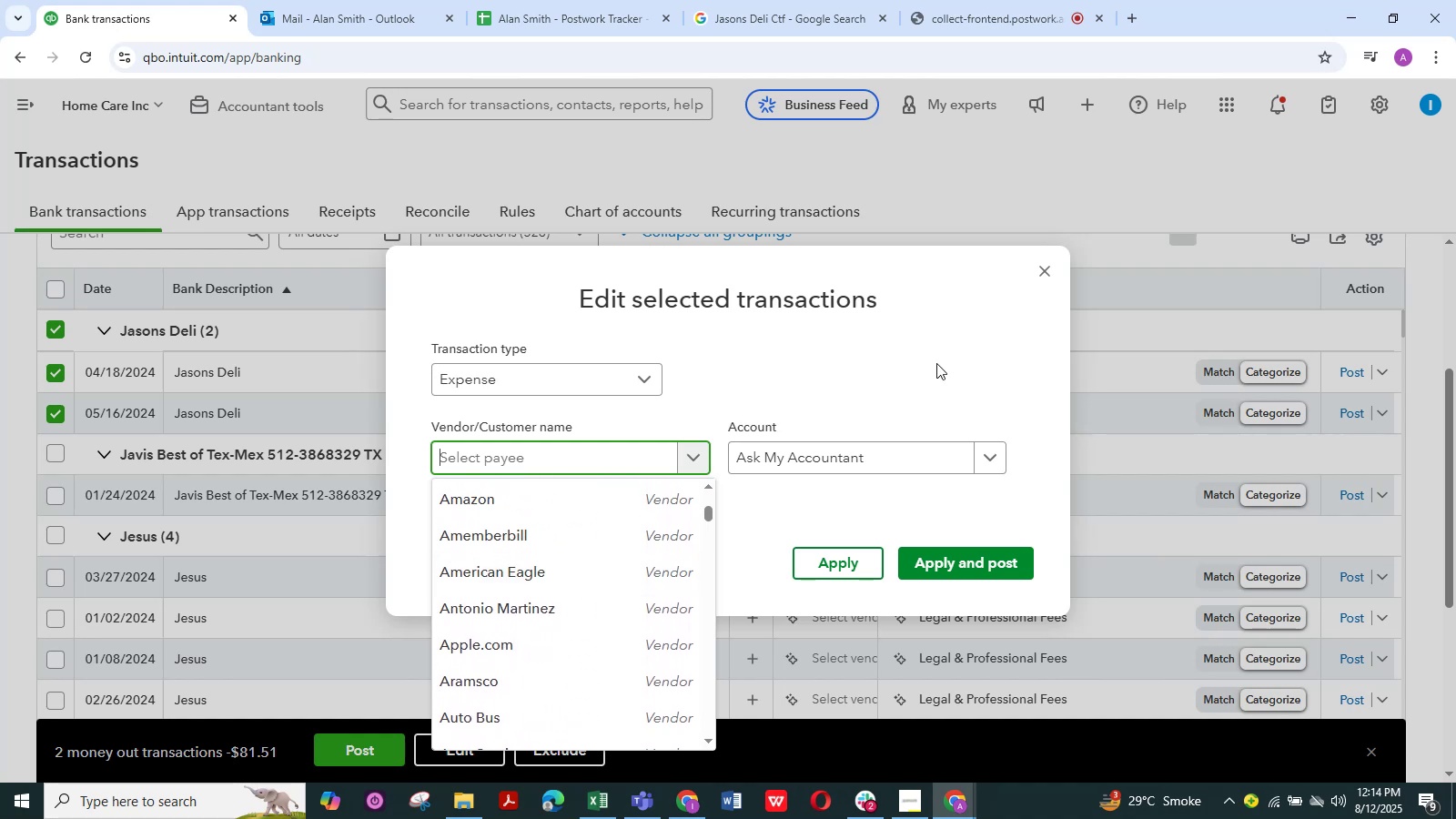 
left_click([935, 363])
 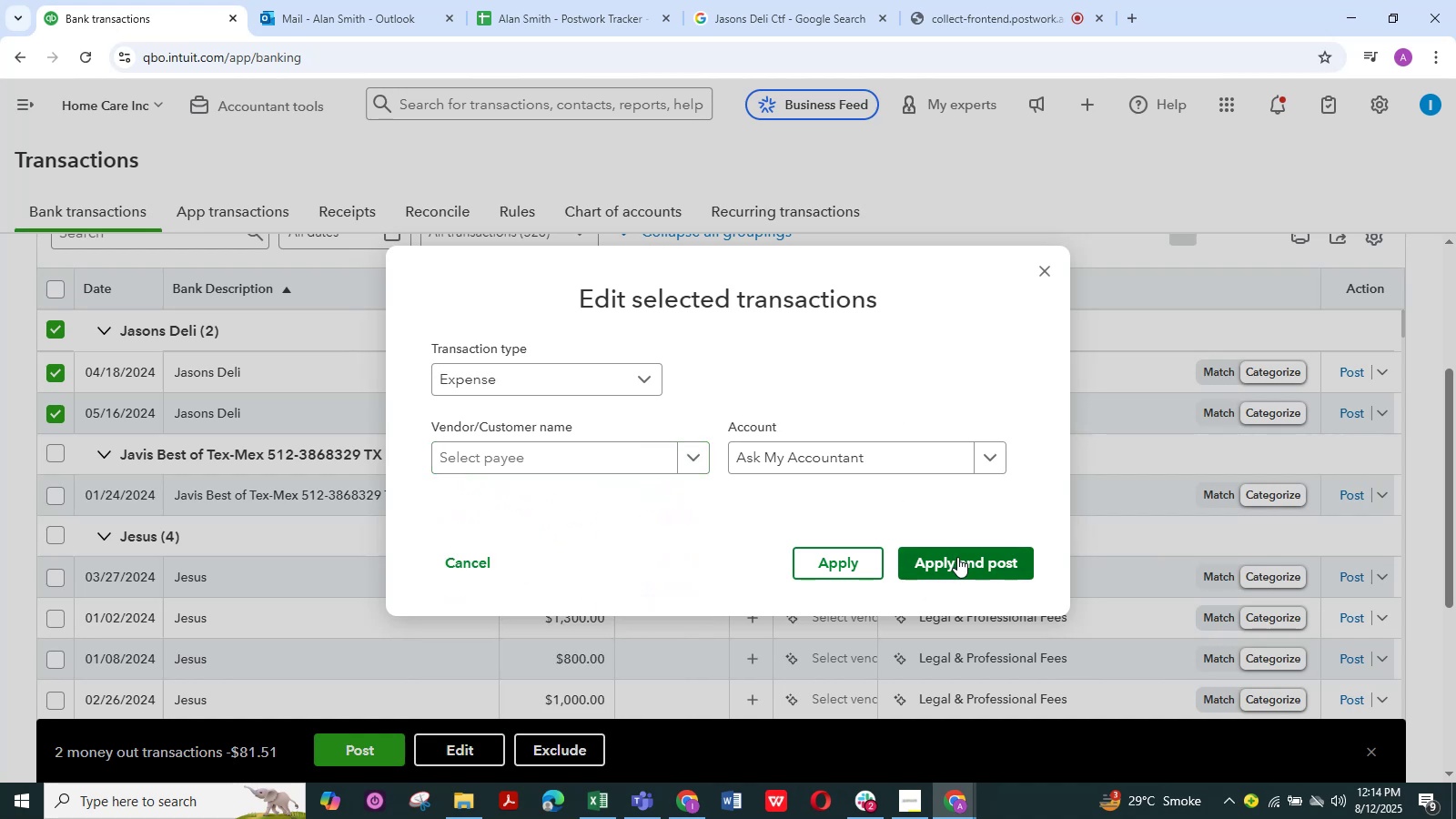 
left_click([957, 557])
 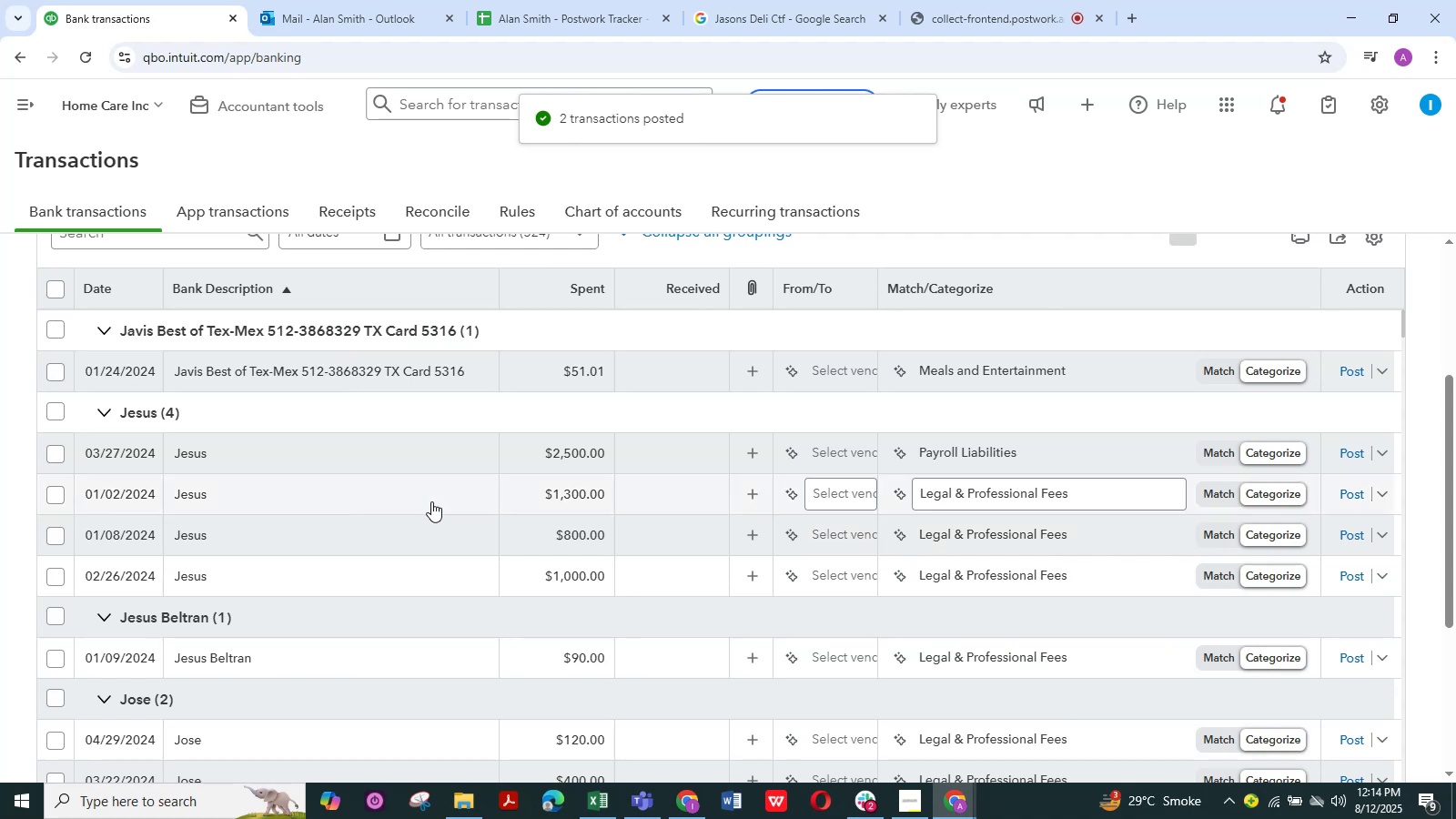 
wait(7.82)
 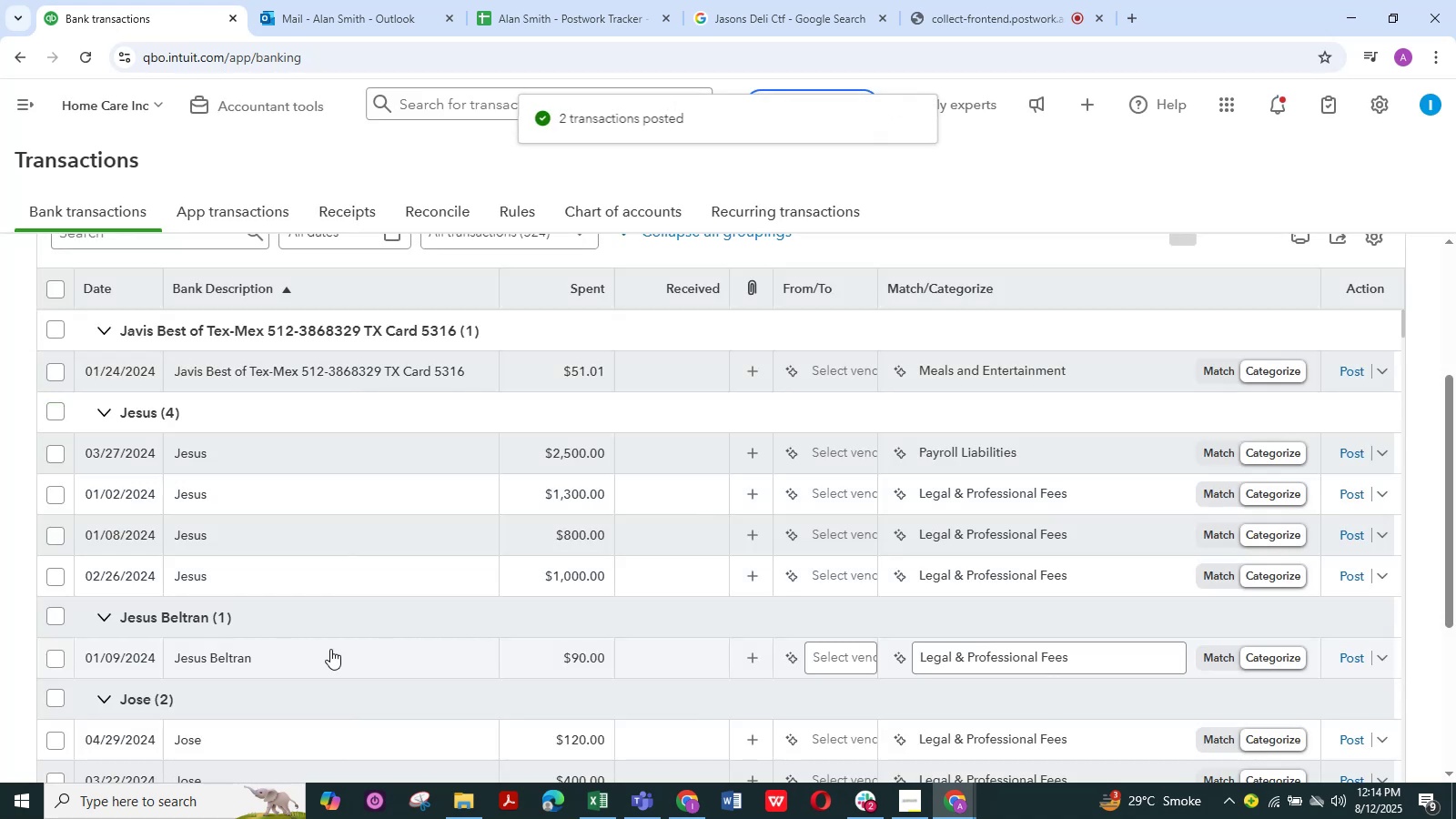 
scroll: coordinate [374, 568], scroll_direction: up, amount: 3.0
 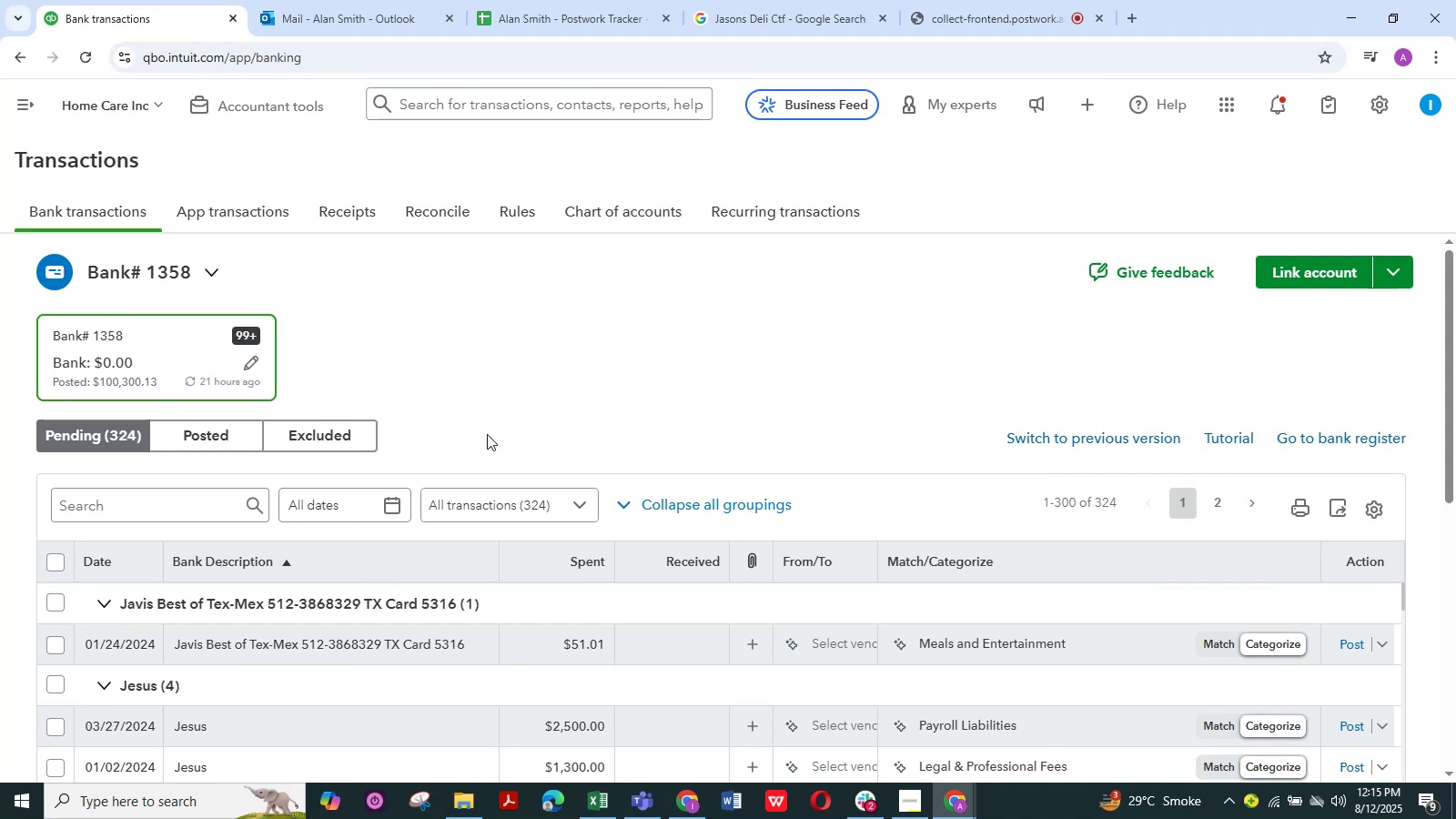 
wait(13.73)
 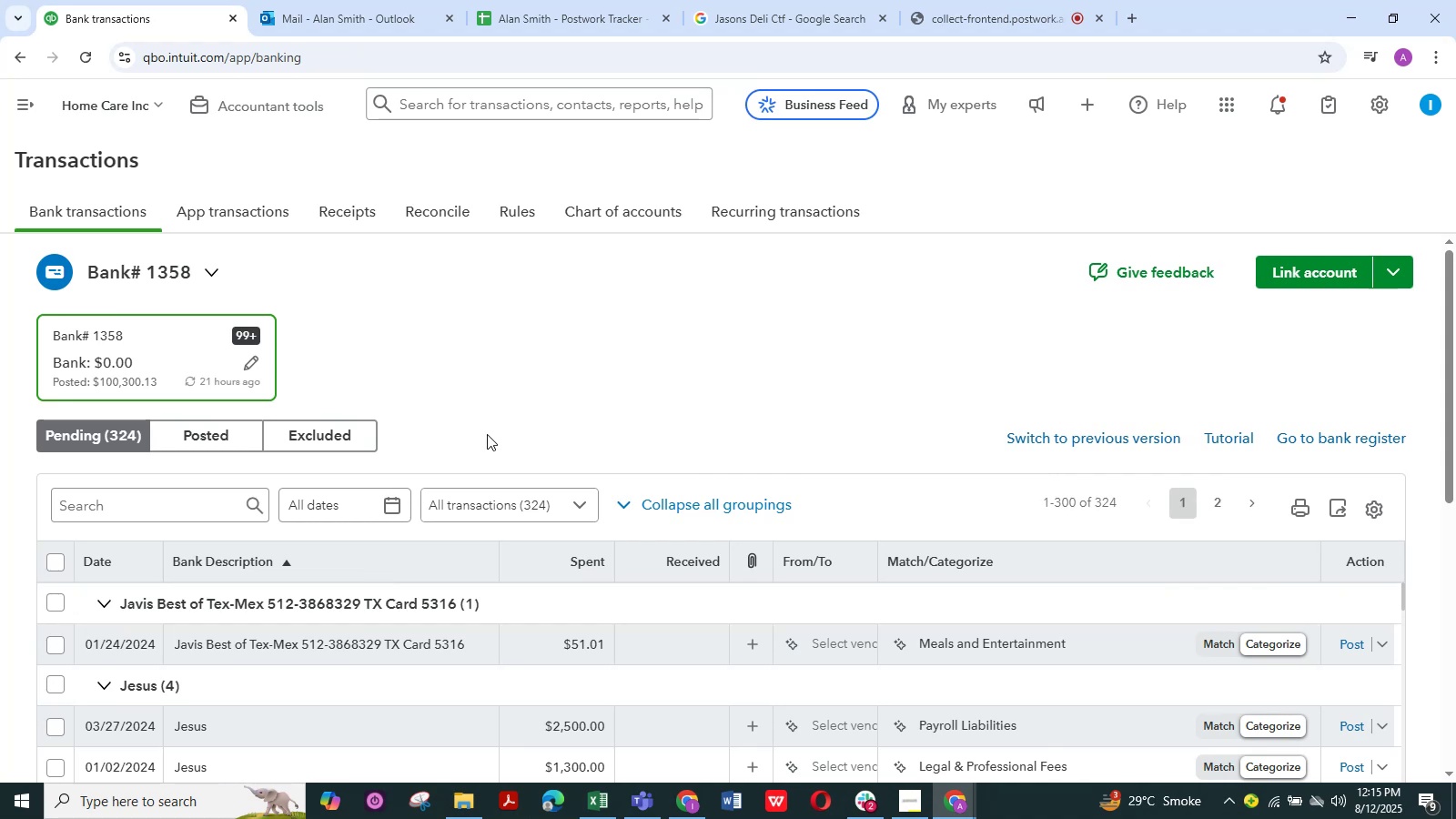 
scroll: coordinate [470, 450], scroll_direction: down, amount: 1.0
 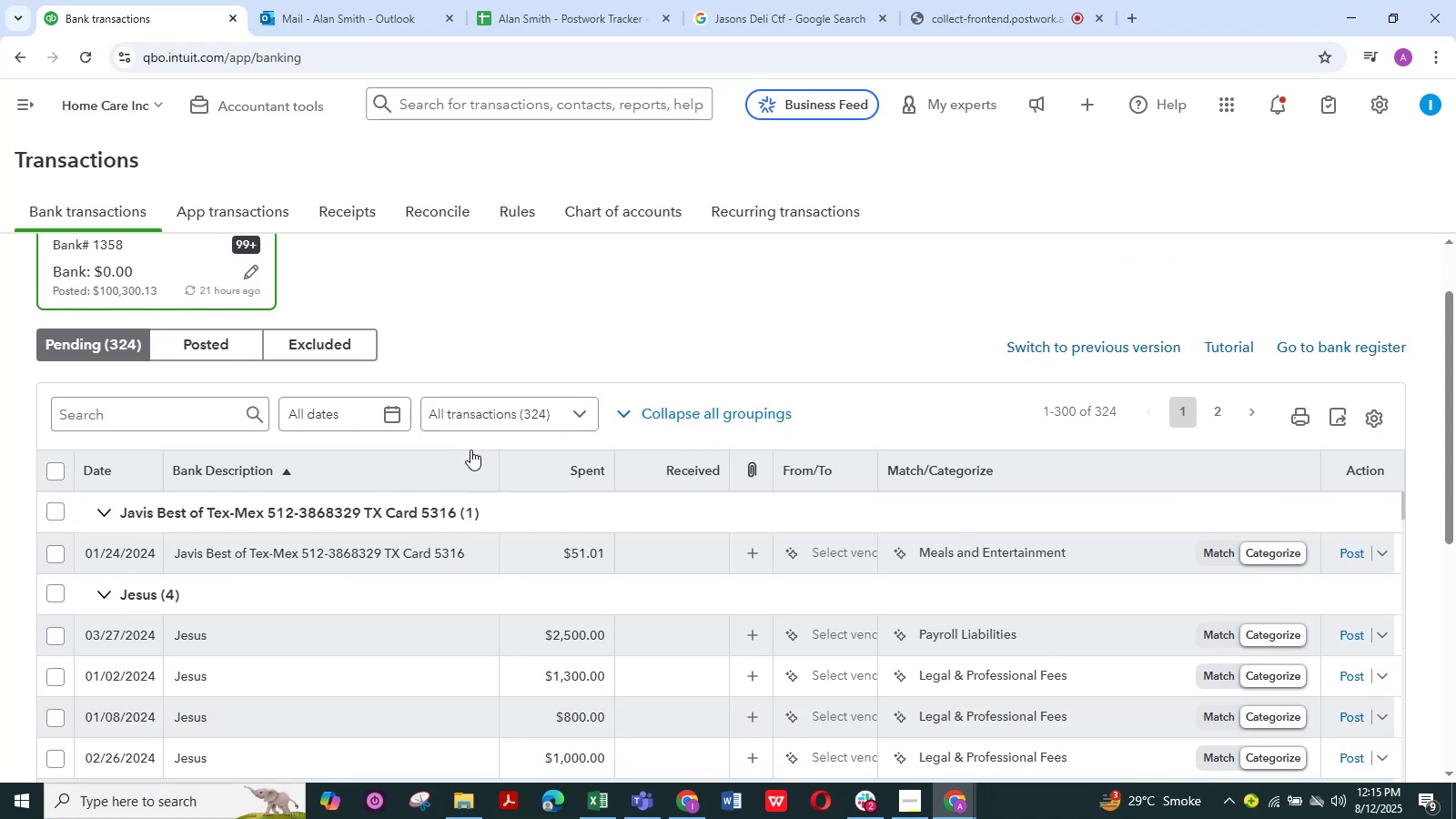 
scroll: coordinate [470, 450], scroll_direction: up, amount: 3.0
 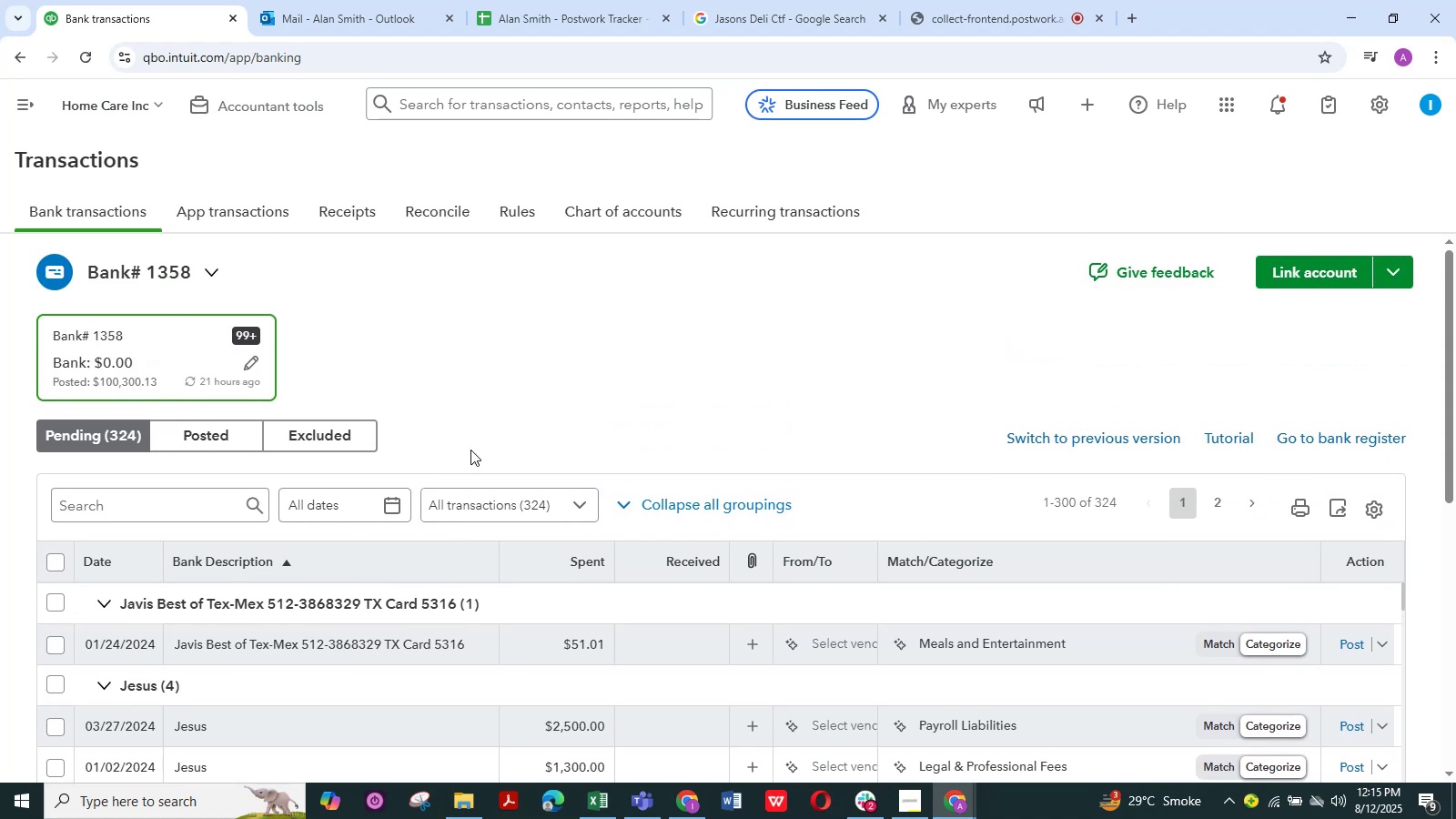 
scroll: coordinate [470, 450], scroll_direction: down, amount: 2.0
 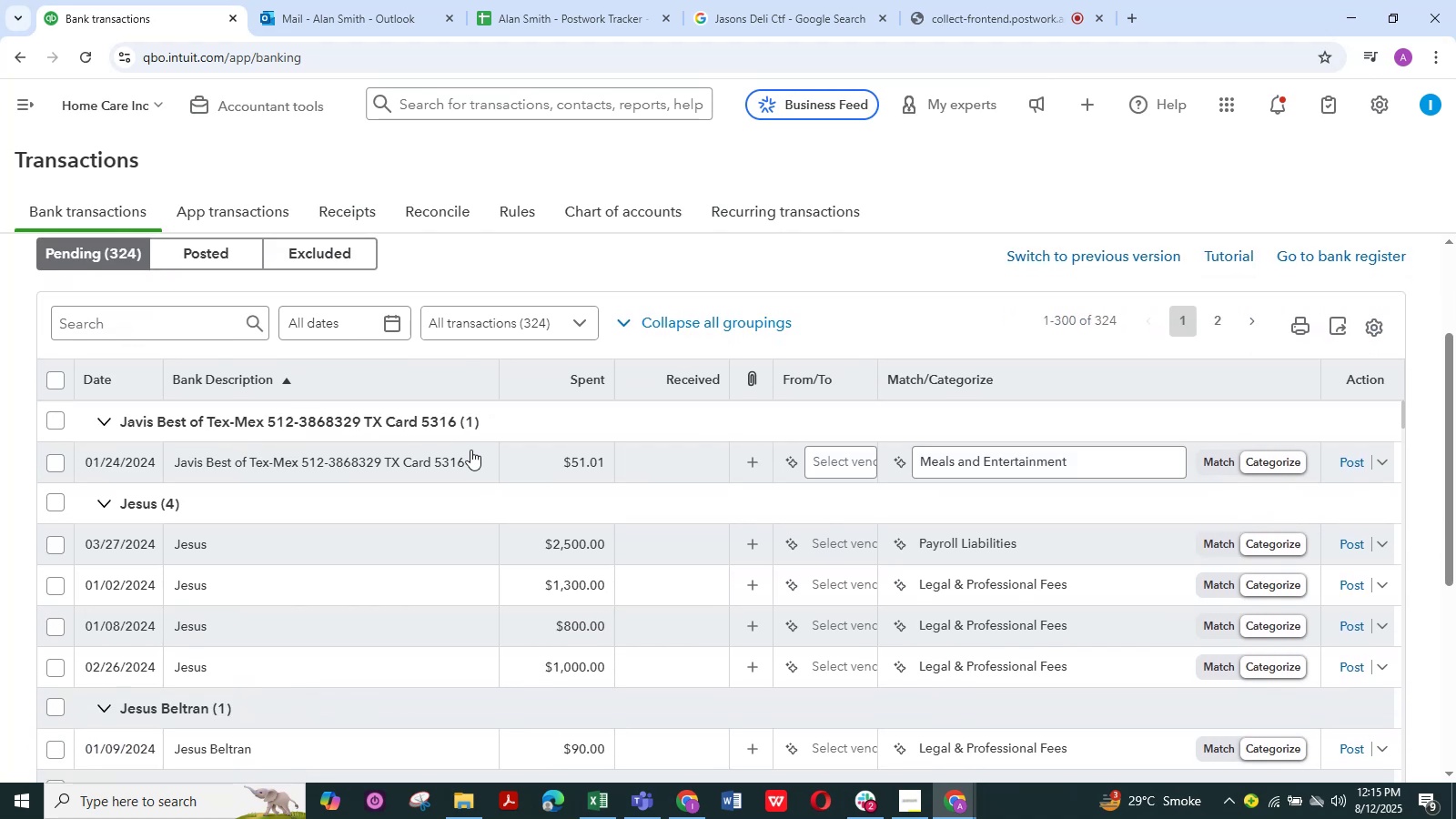 
scroll: coordinate [470, 450], scroll_direction: up, amount: 1.0
 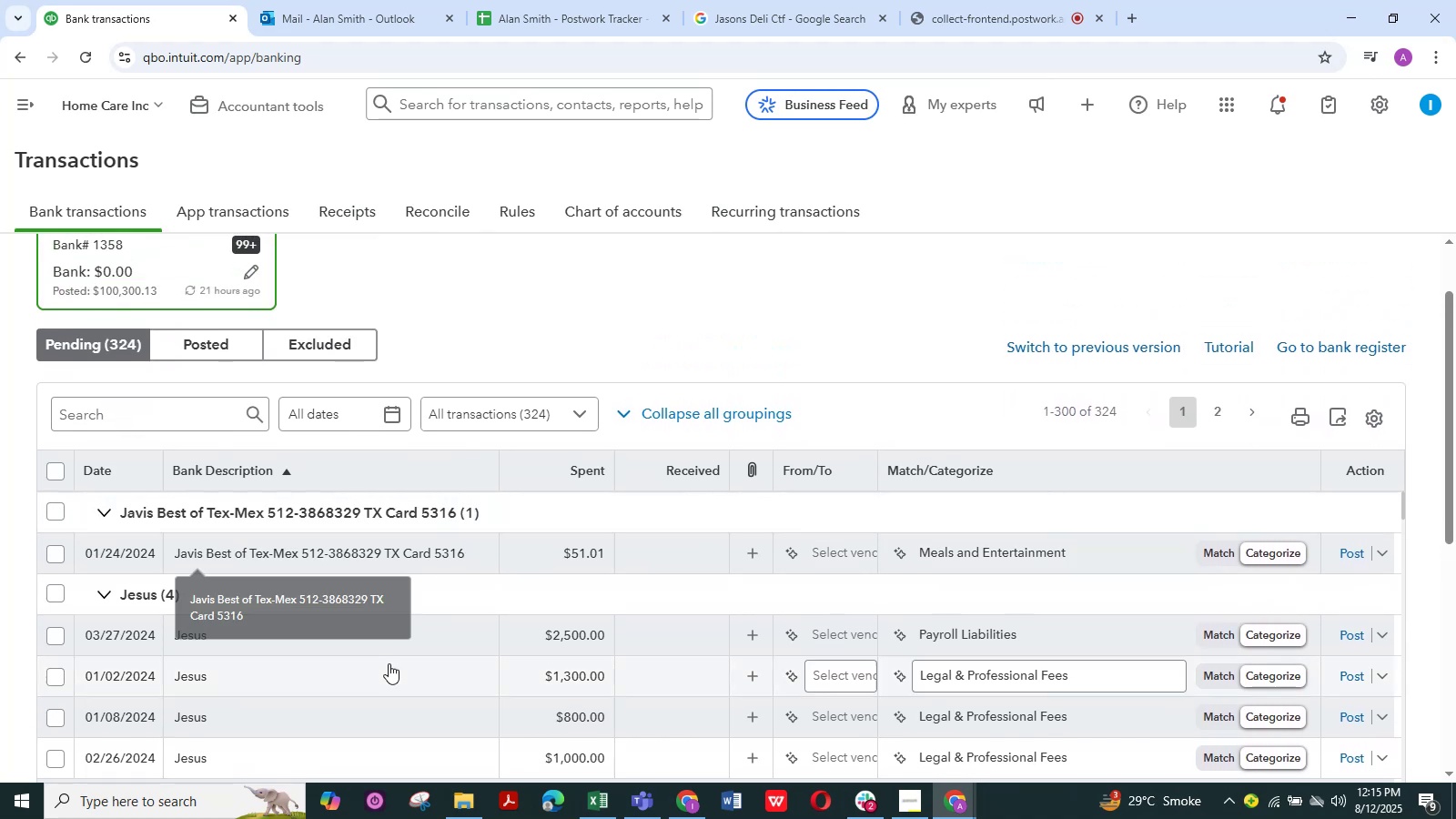 
wait(6.13)
 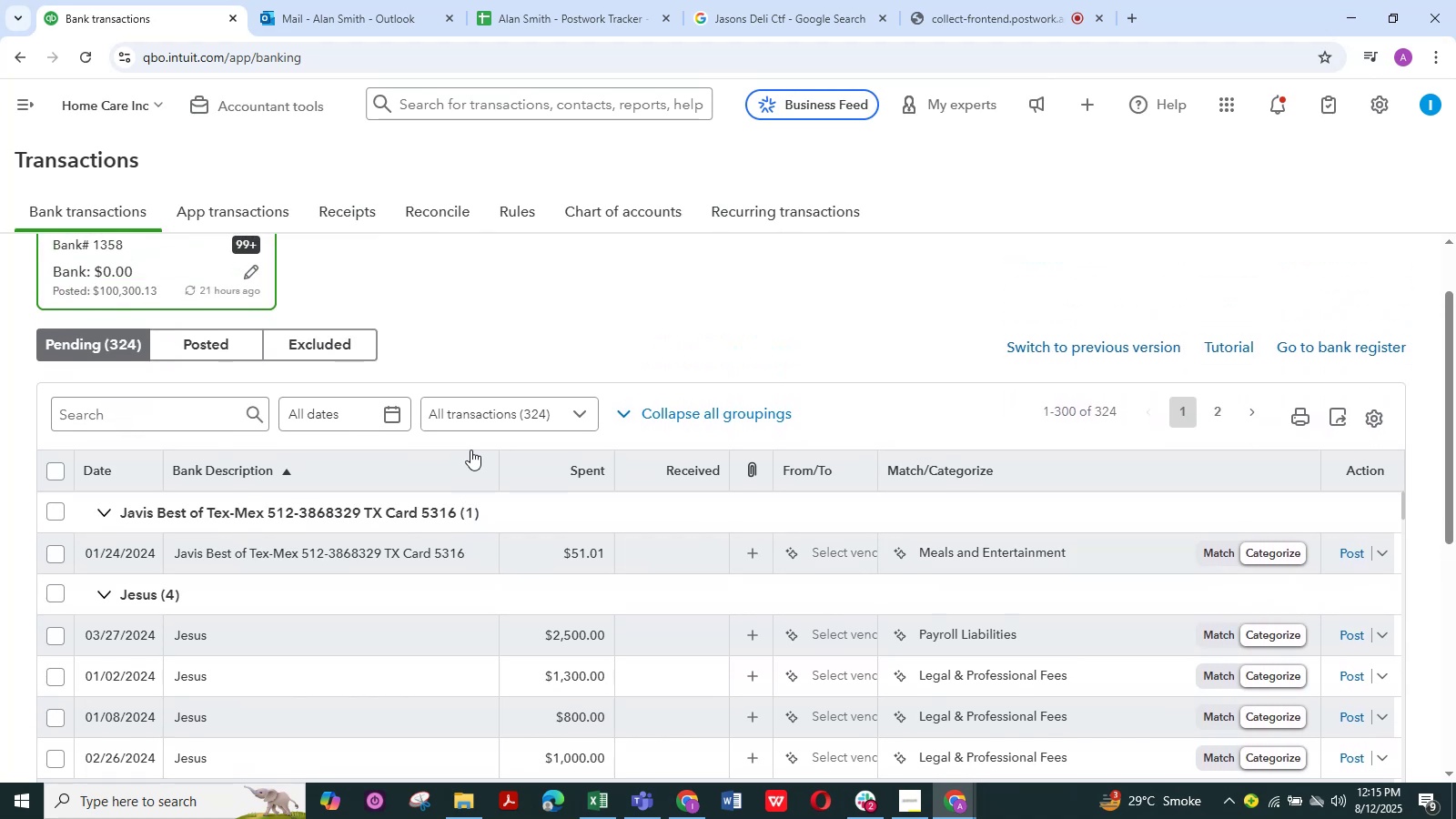 
scroll: coordinate [348, 611], scroll_direction: up, amount: 2.0
 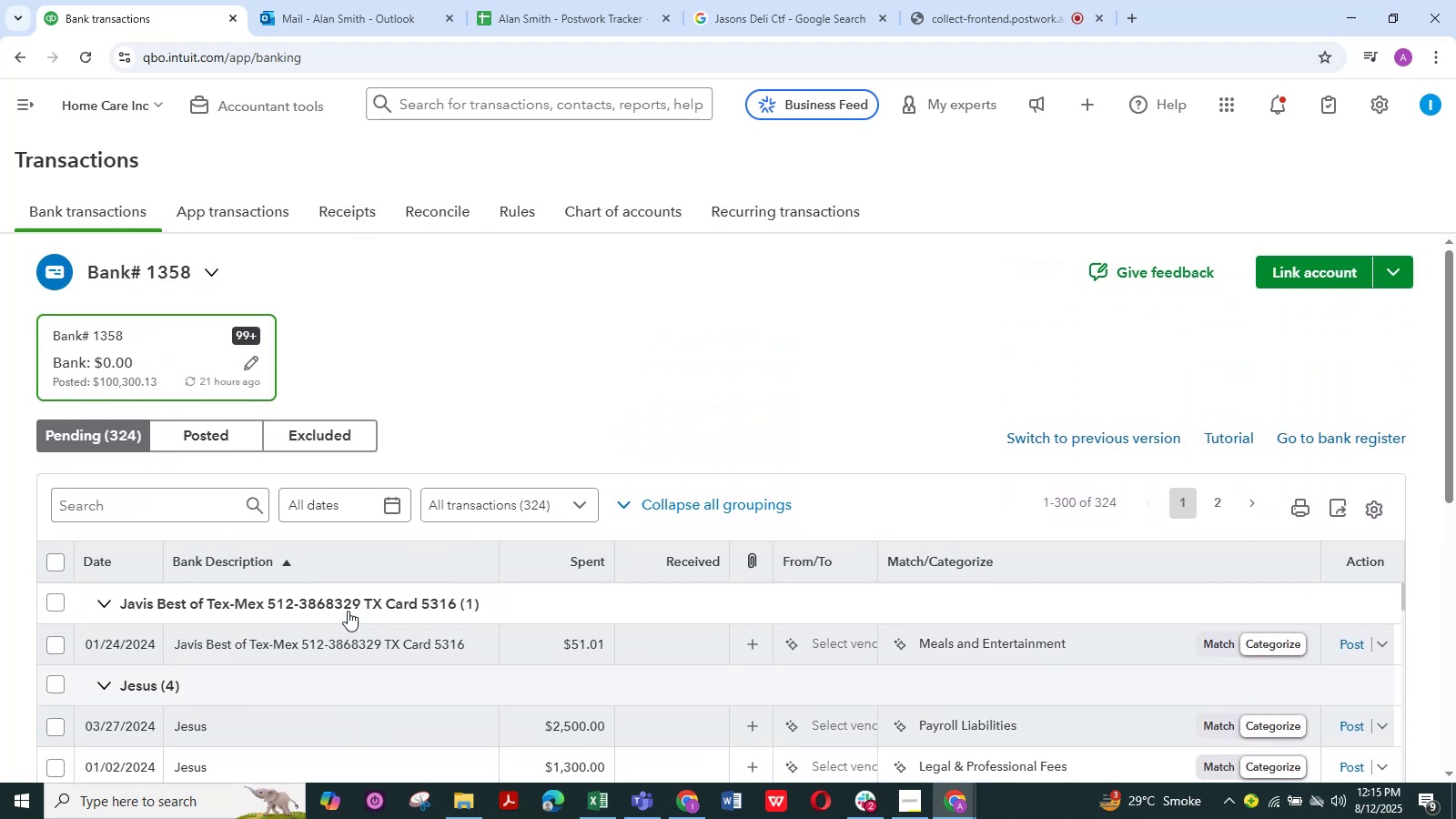 
scroll: coordinate [348, 611], scroll_direction: down, amount: 1.0
 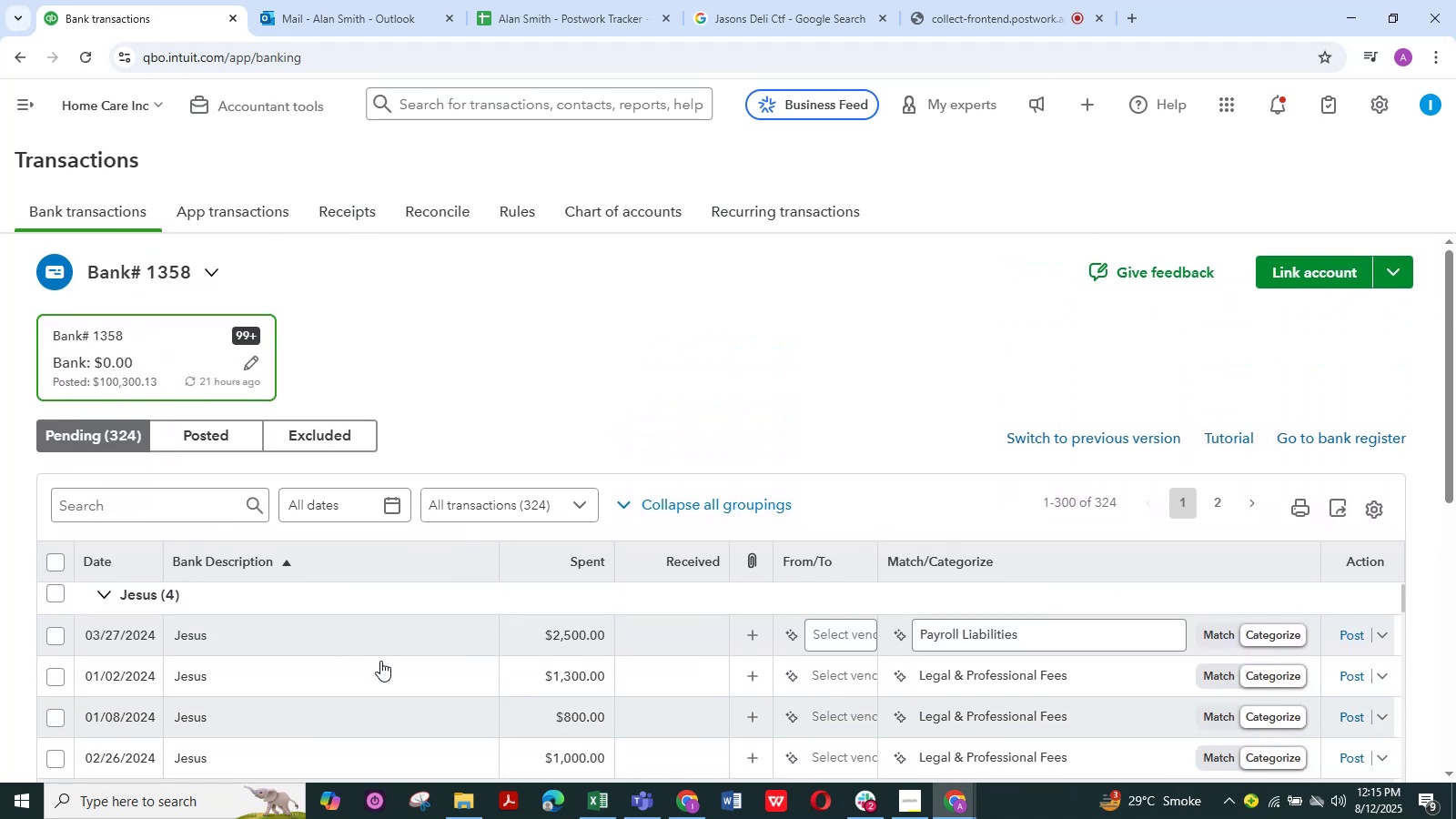 
scroll: coordinate [383, 655], scroll_direction: up, amount: 2.0
 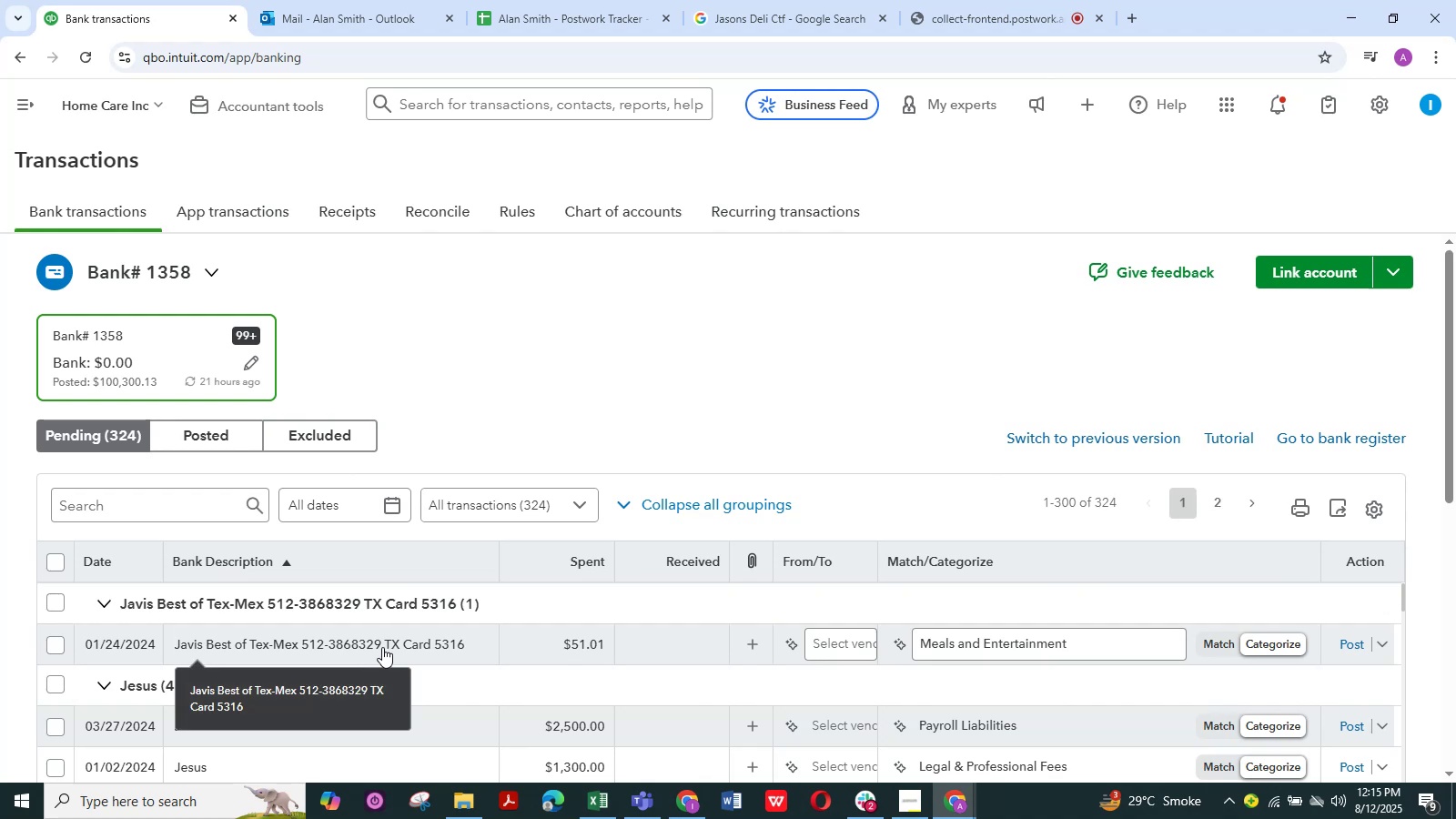 
left_click([382, 644])
 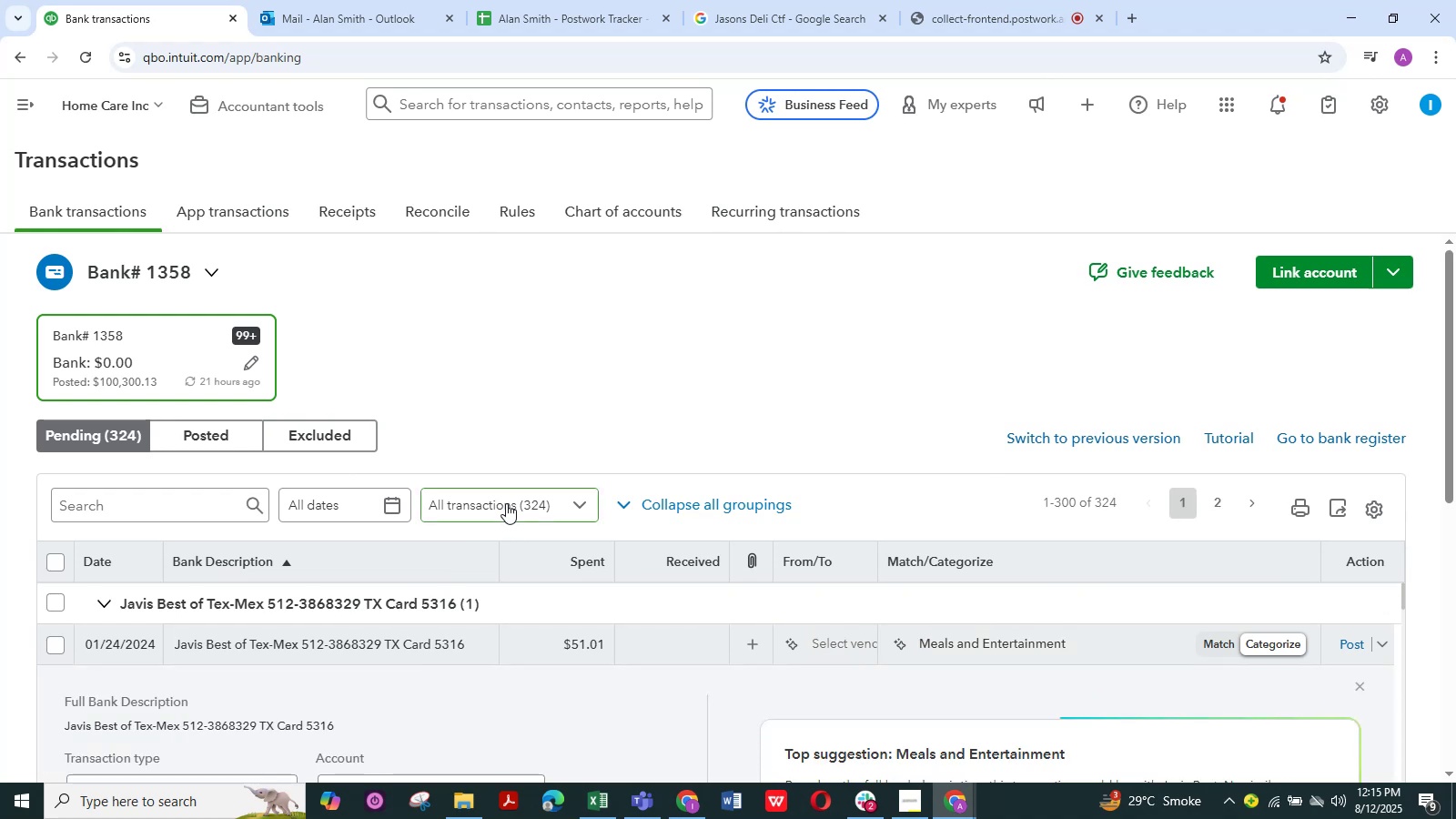 
scroll: coordinate [562, 402], scroll_direction: down, amount: 4.0
 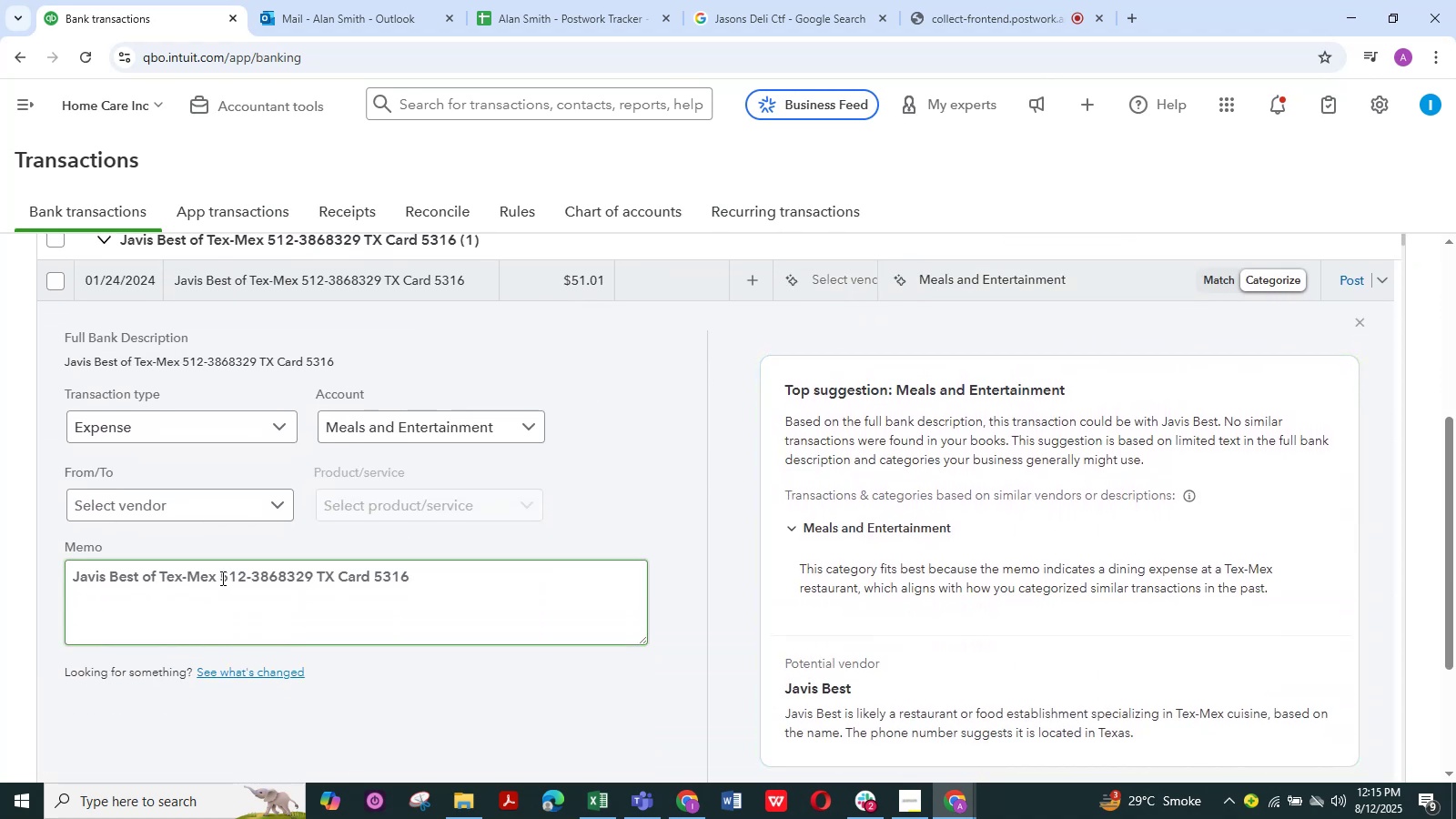 
left_click_drag(start_coordinate=[215, 576], to_coordinate=[75, 577])
 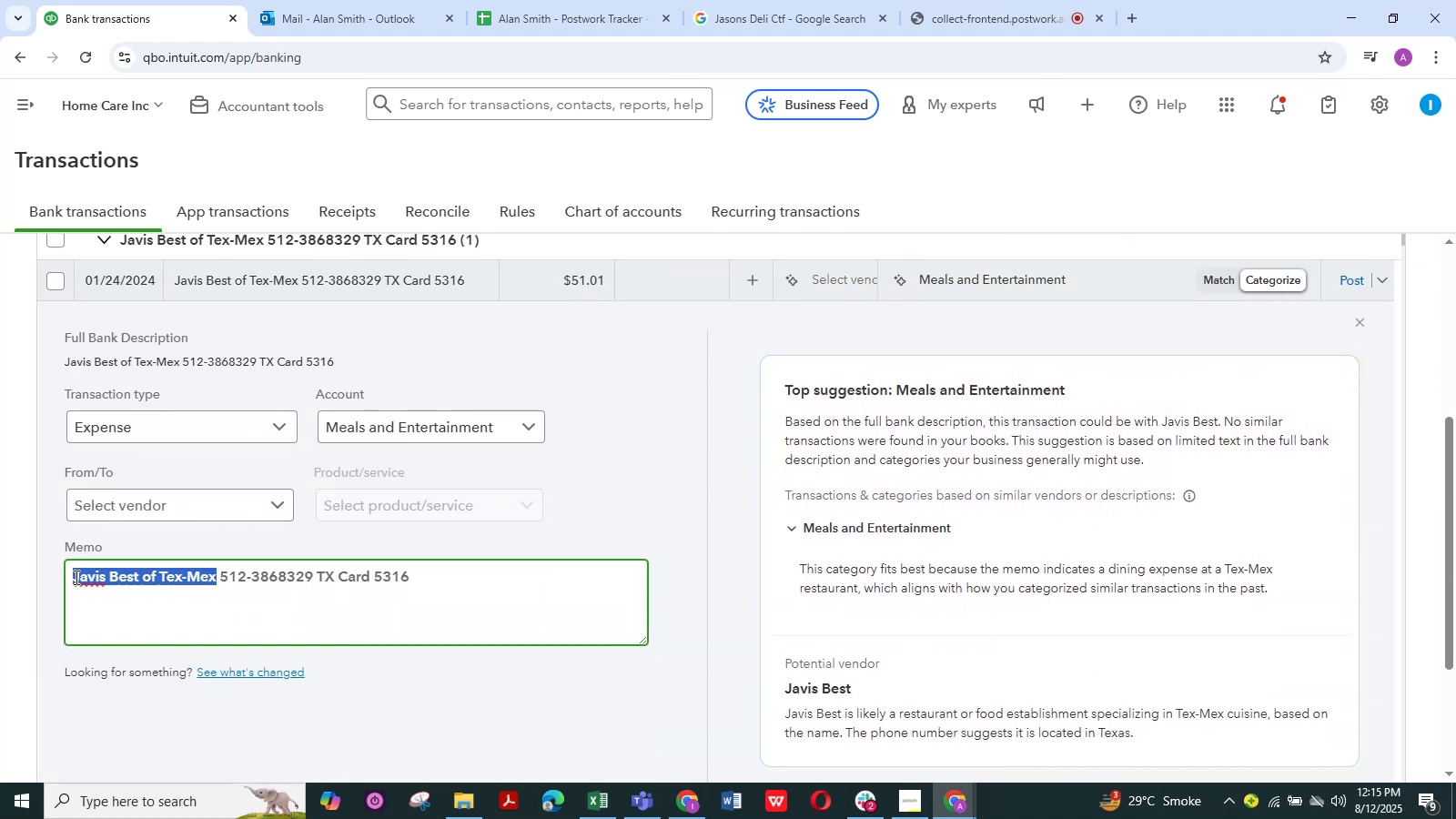 
key(Control+C)
 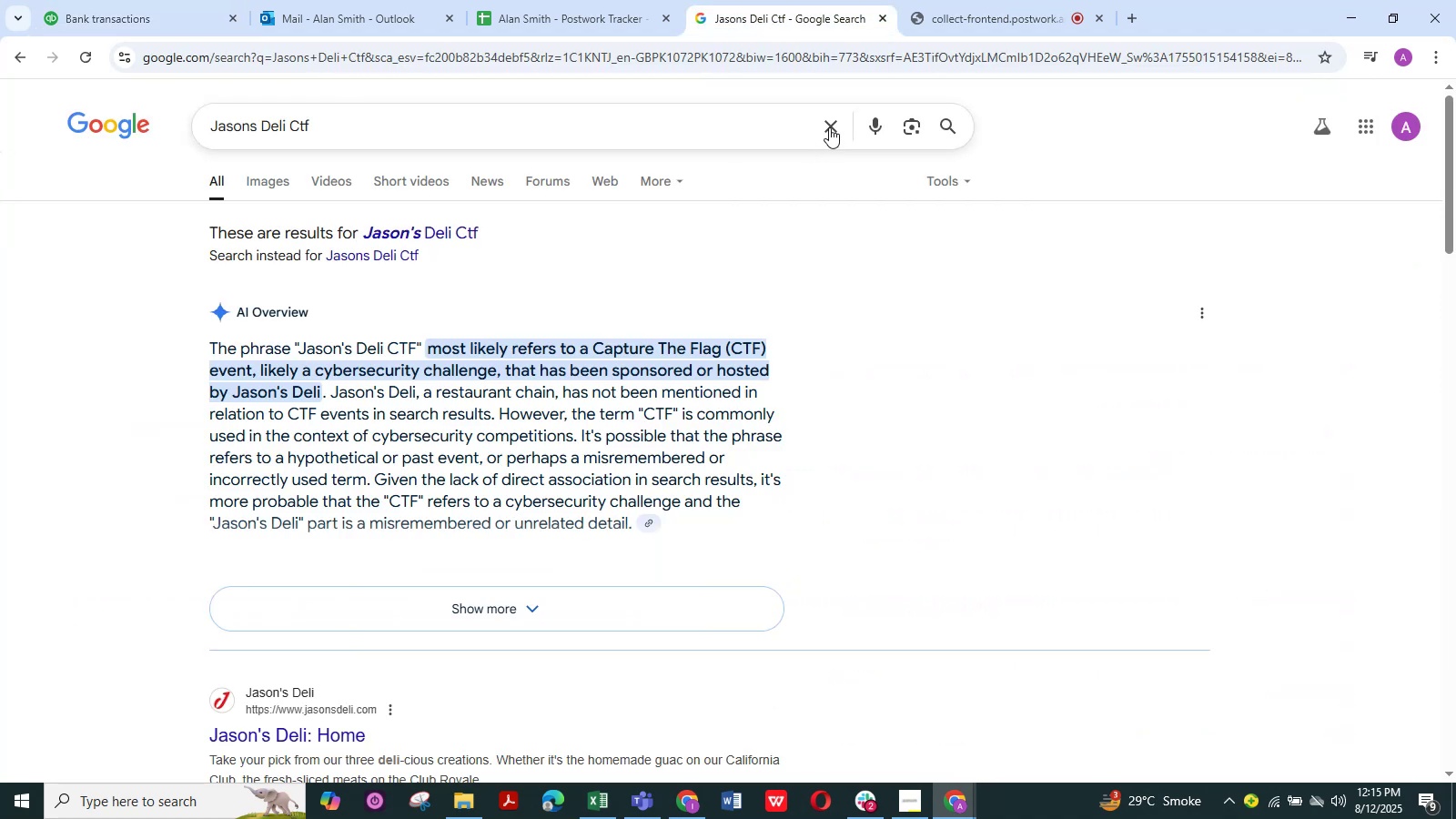 
double_click([791, 130])
 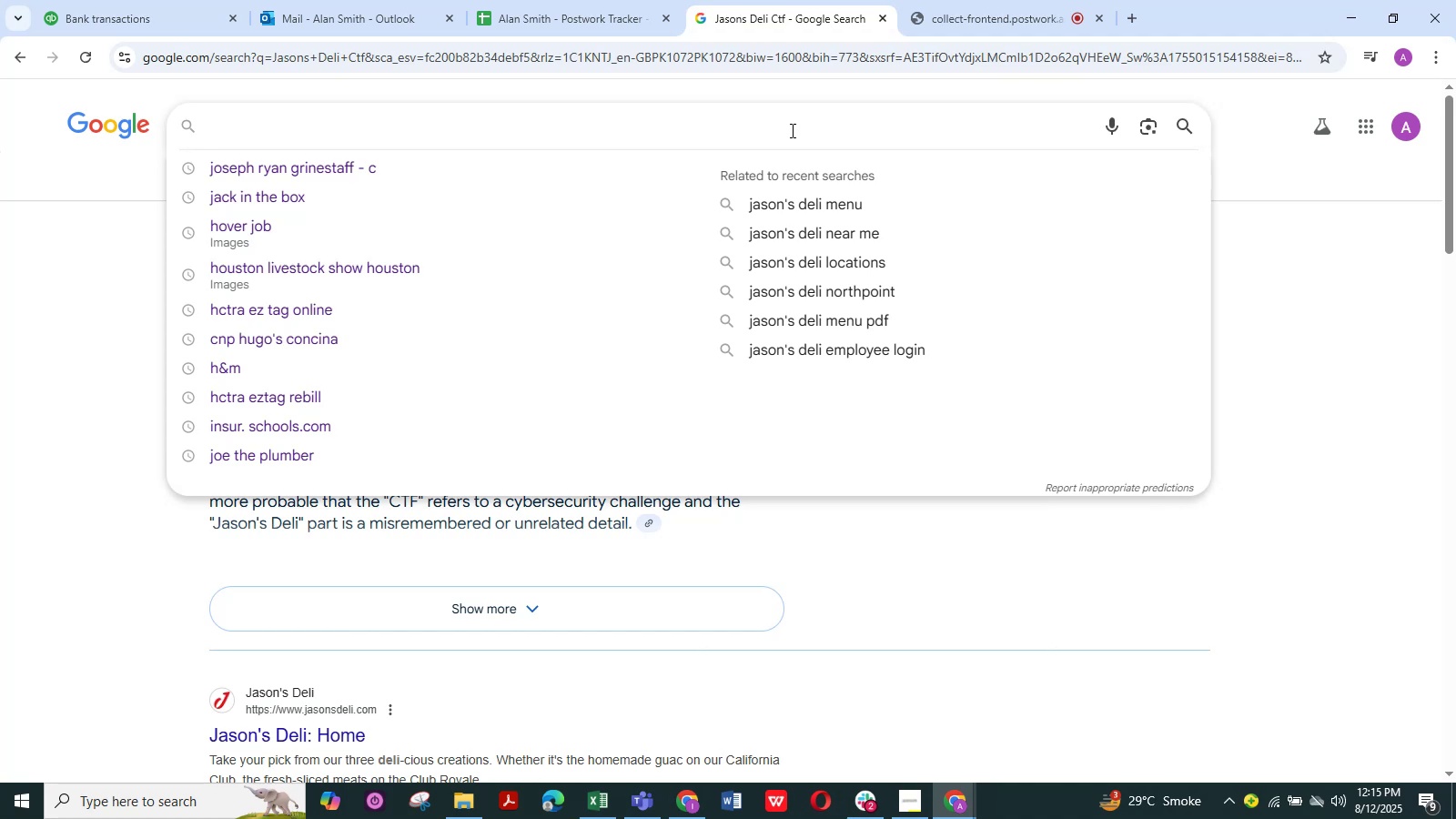 
key(Control+V)
 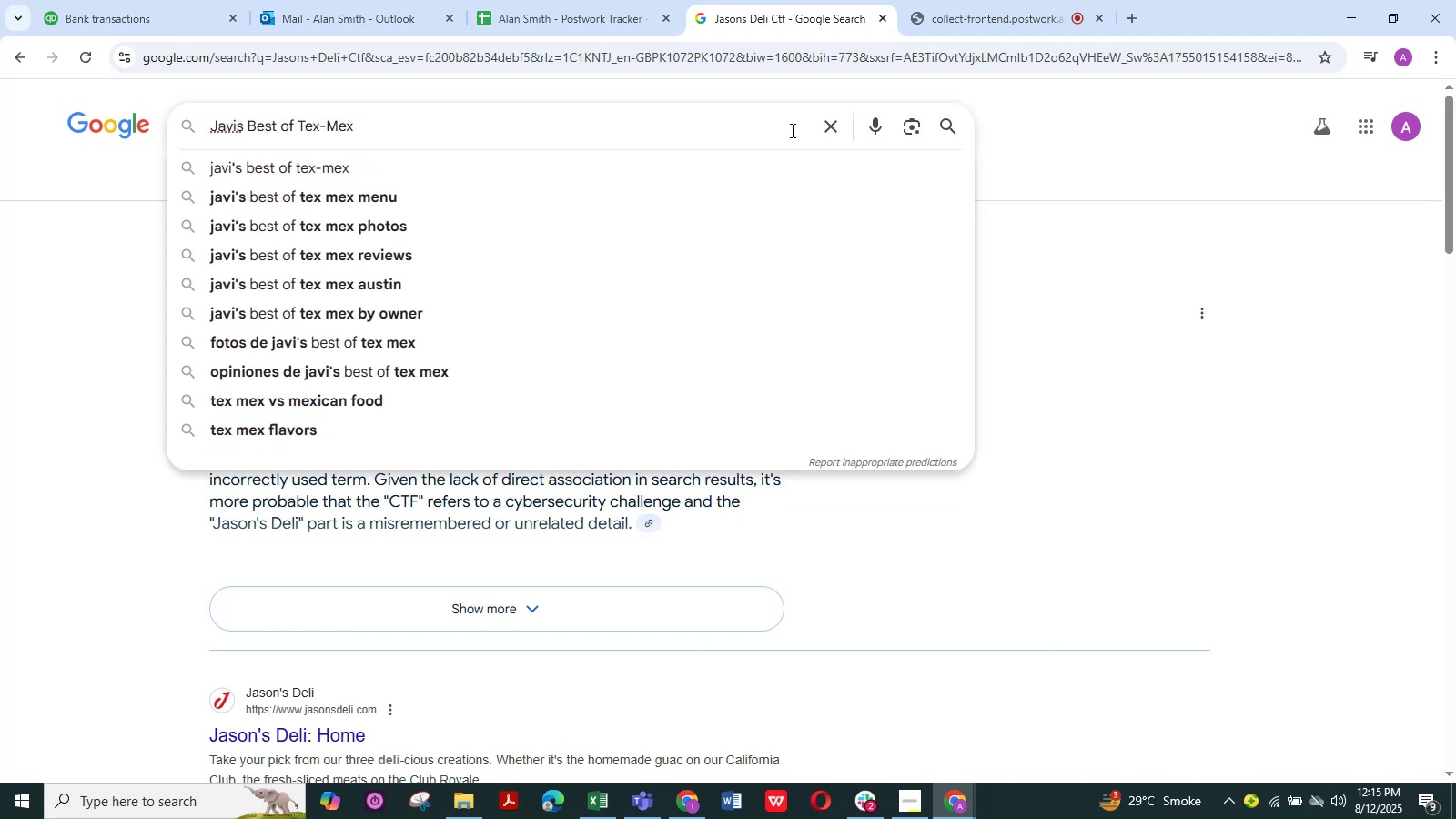 
key(NumpadEnter)
 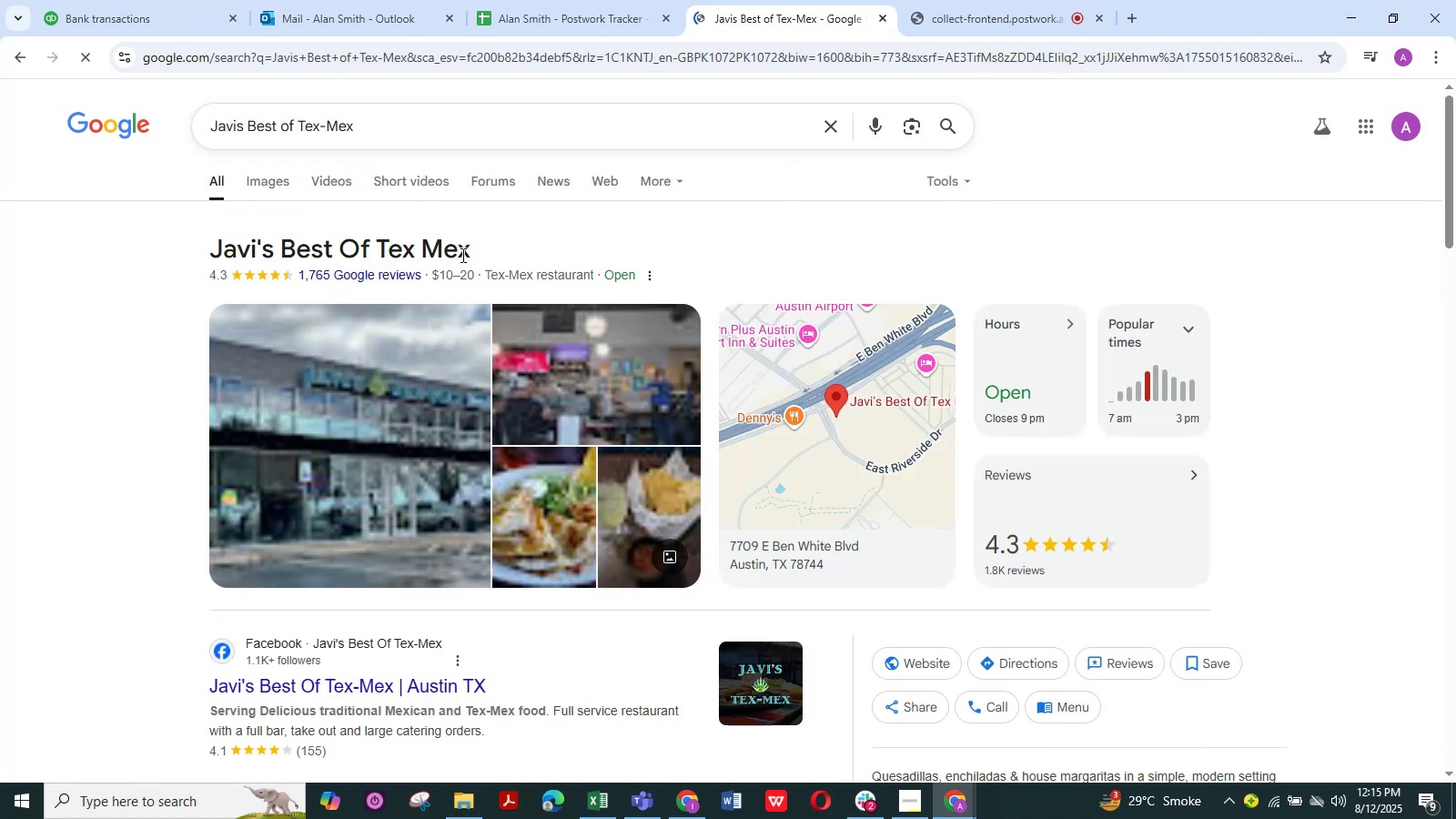 
scroll: coordinate [452, 266], scroll_direction: down, amount: 8.0
 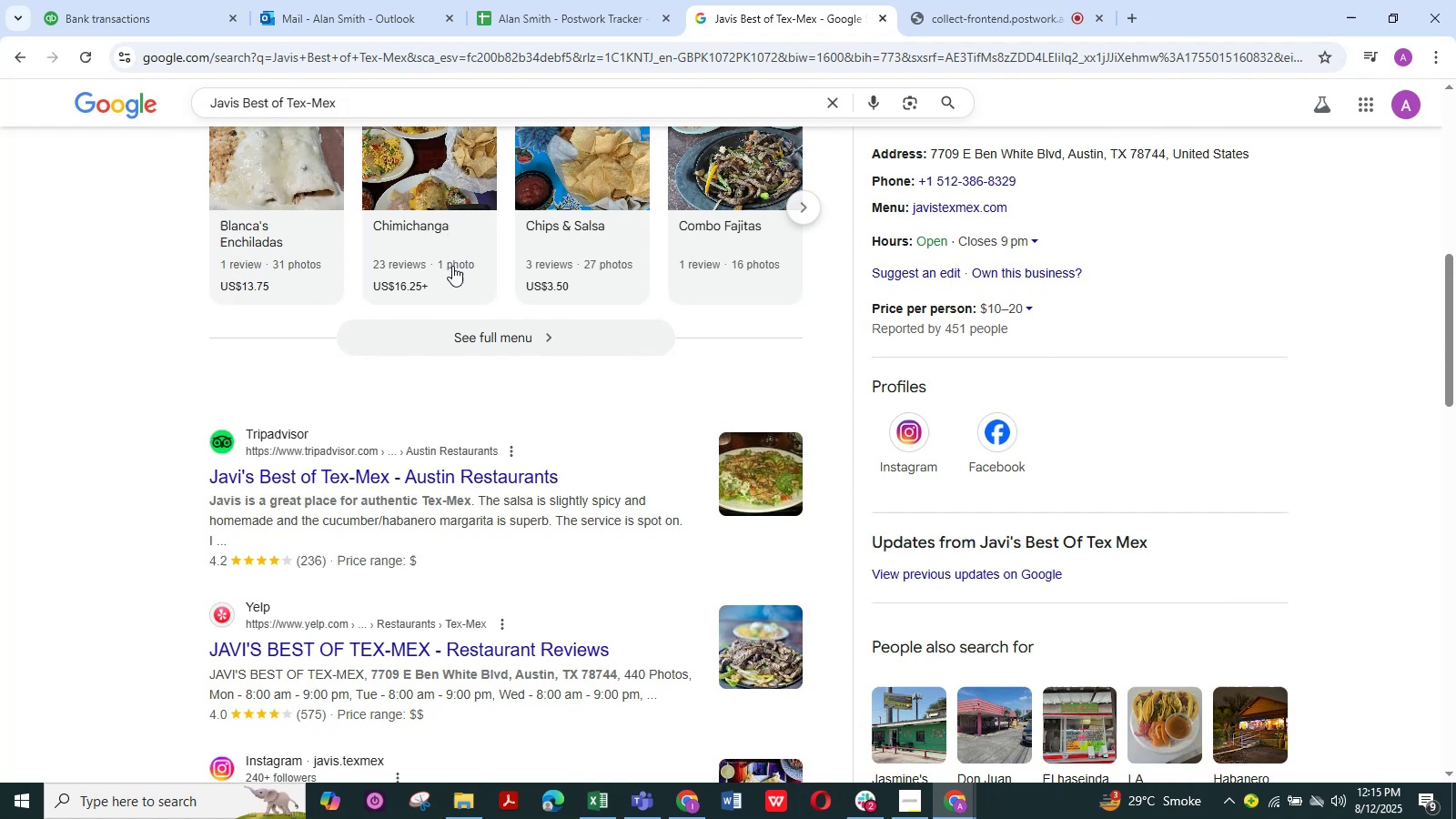 
scroll: coordinate [452, 266], scroll_direction: up, amount: 12.0
 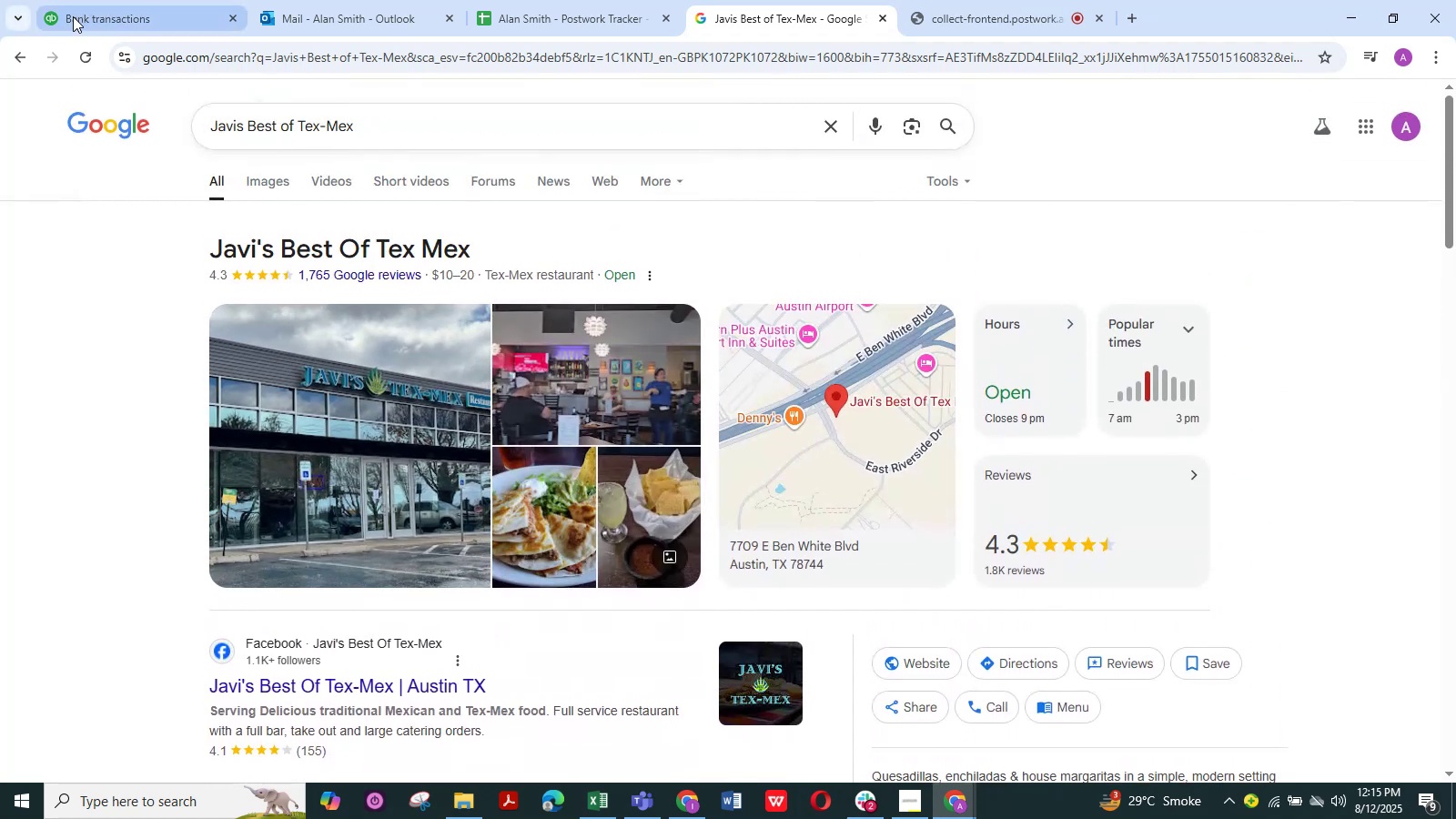 
left_click([73, 16])
 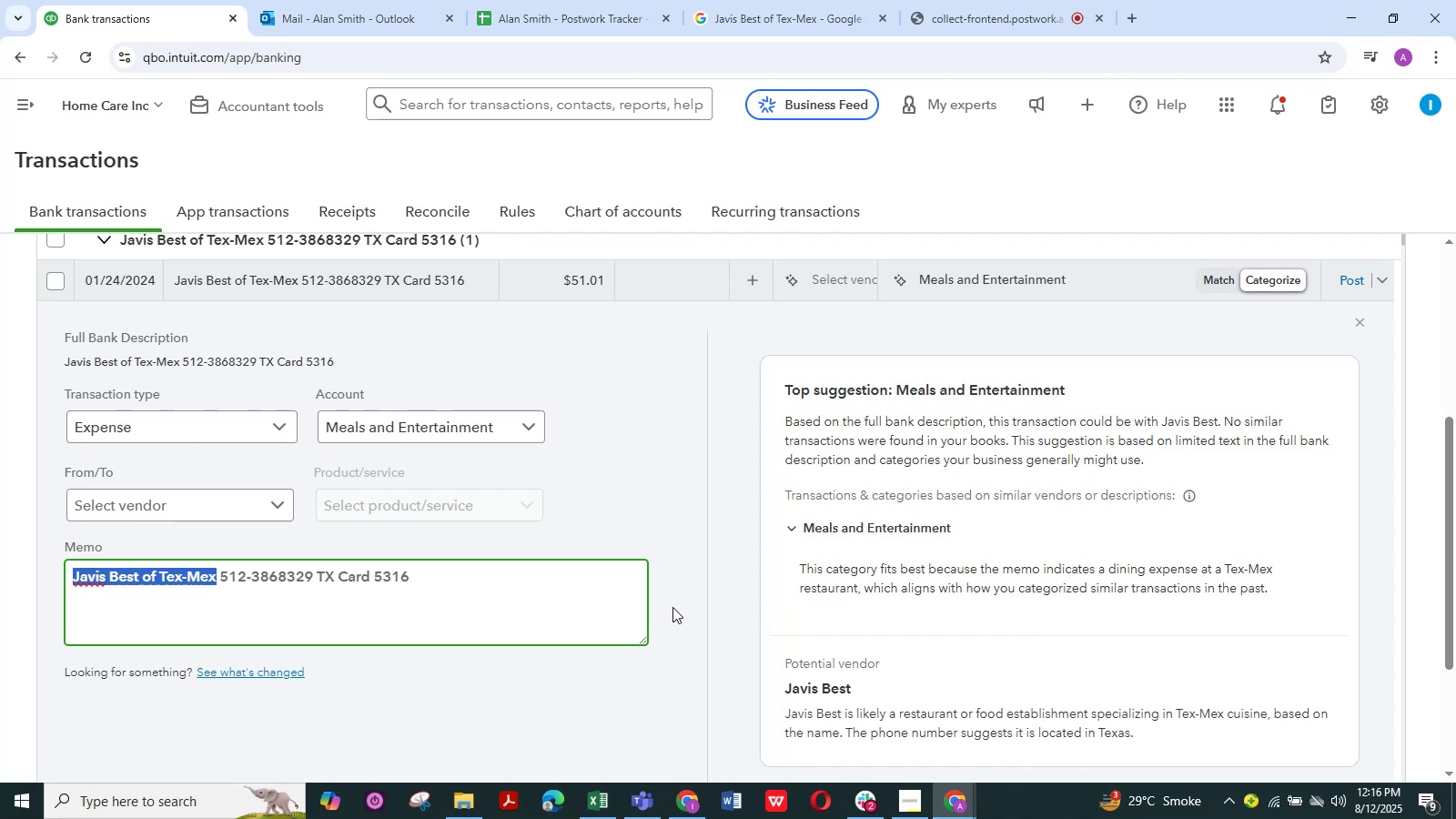 
wait(16.83)
 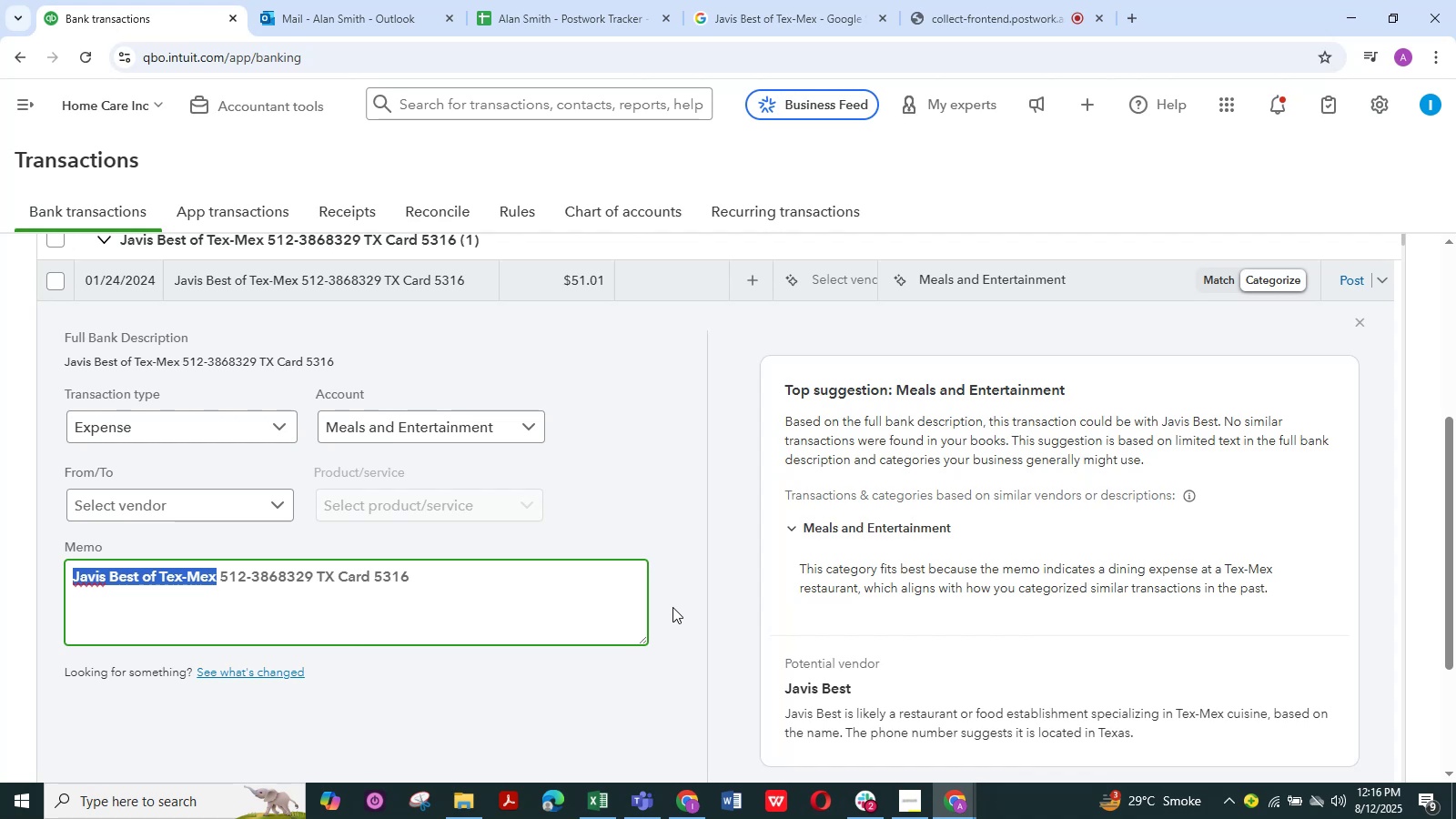 
left_click([174, 601])
 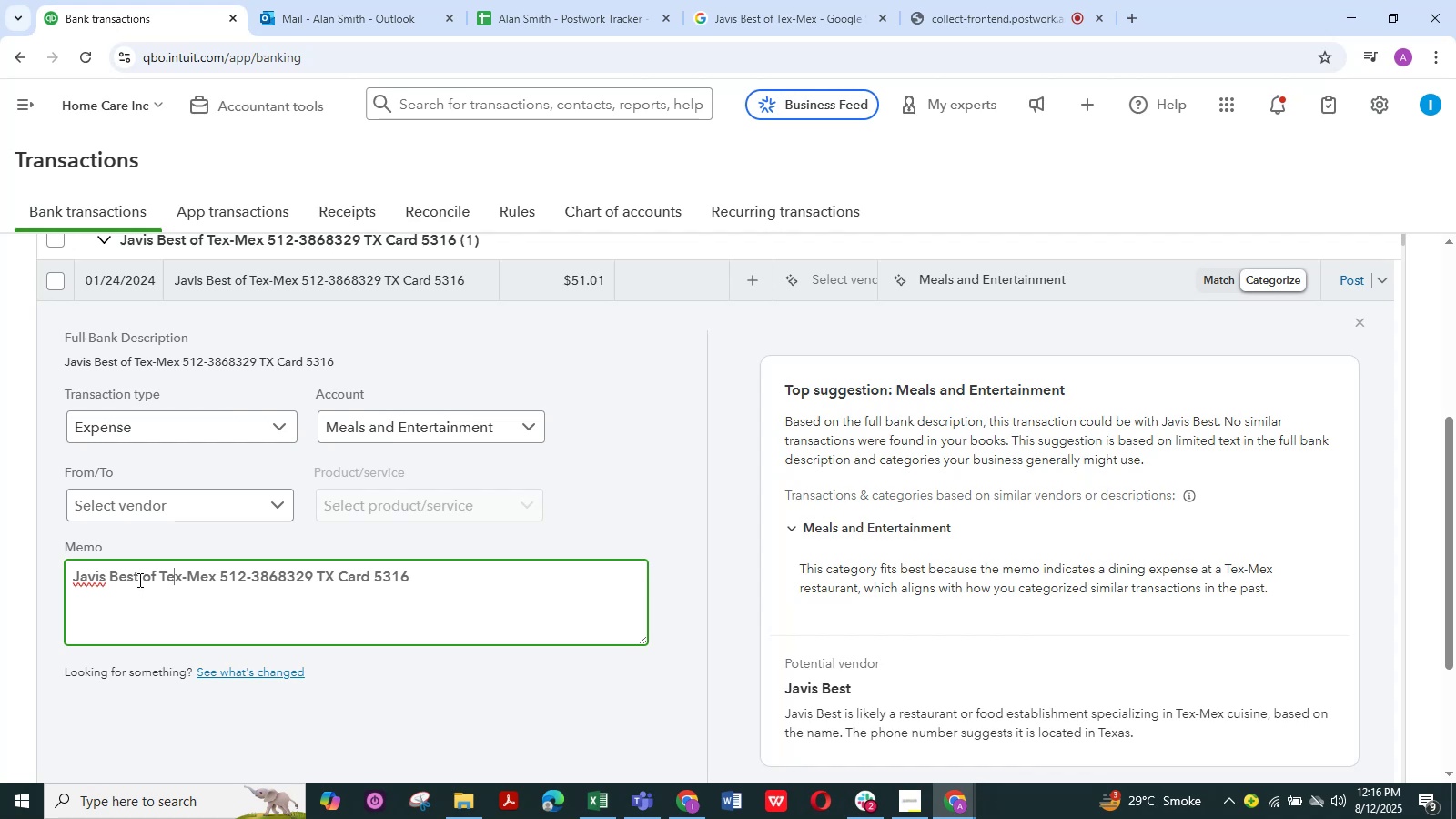 
left_click_drag(start_coordinate=[138, 579], to_coordinate=[38, 578])
 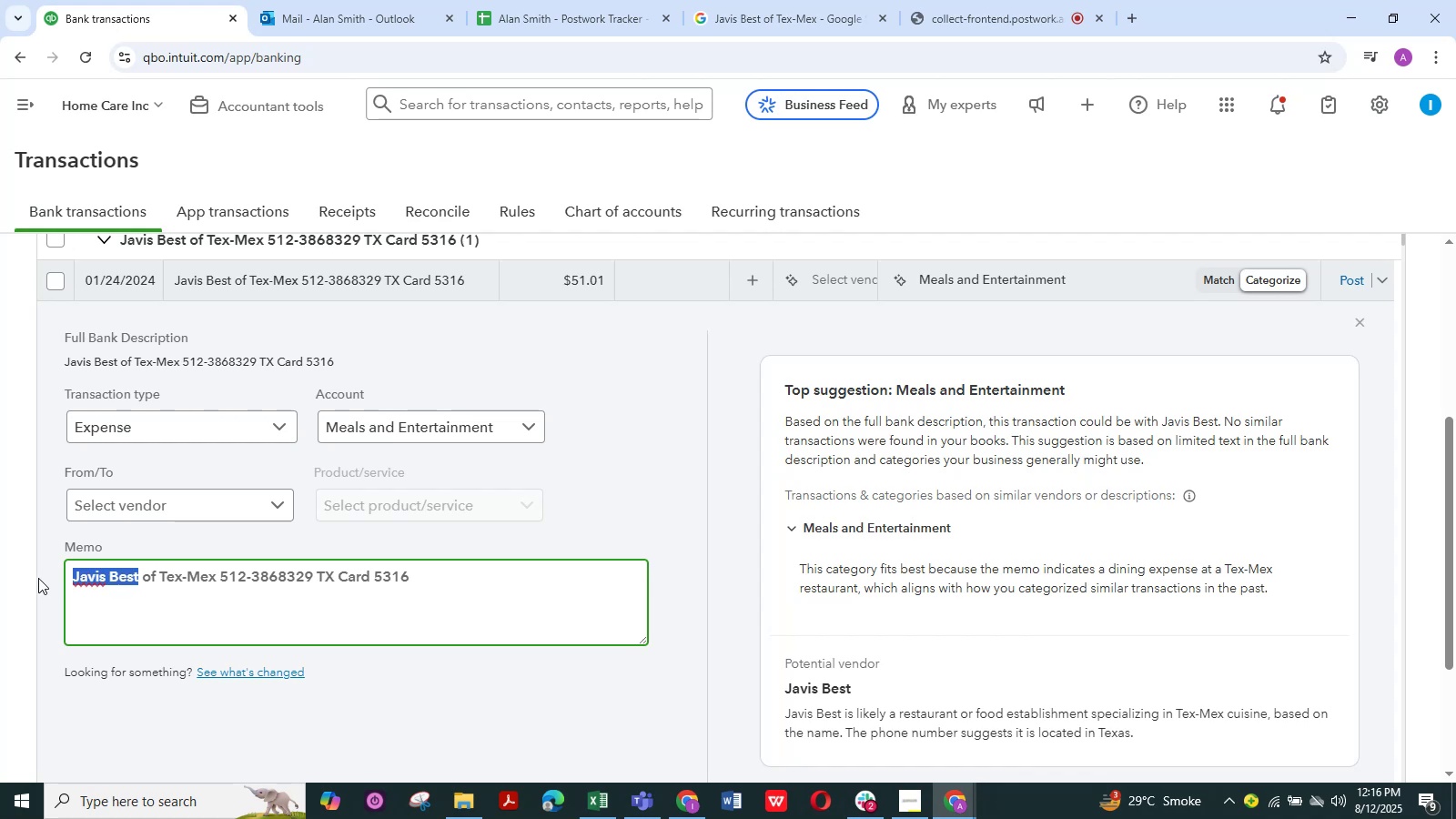 
key(Control+C)
 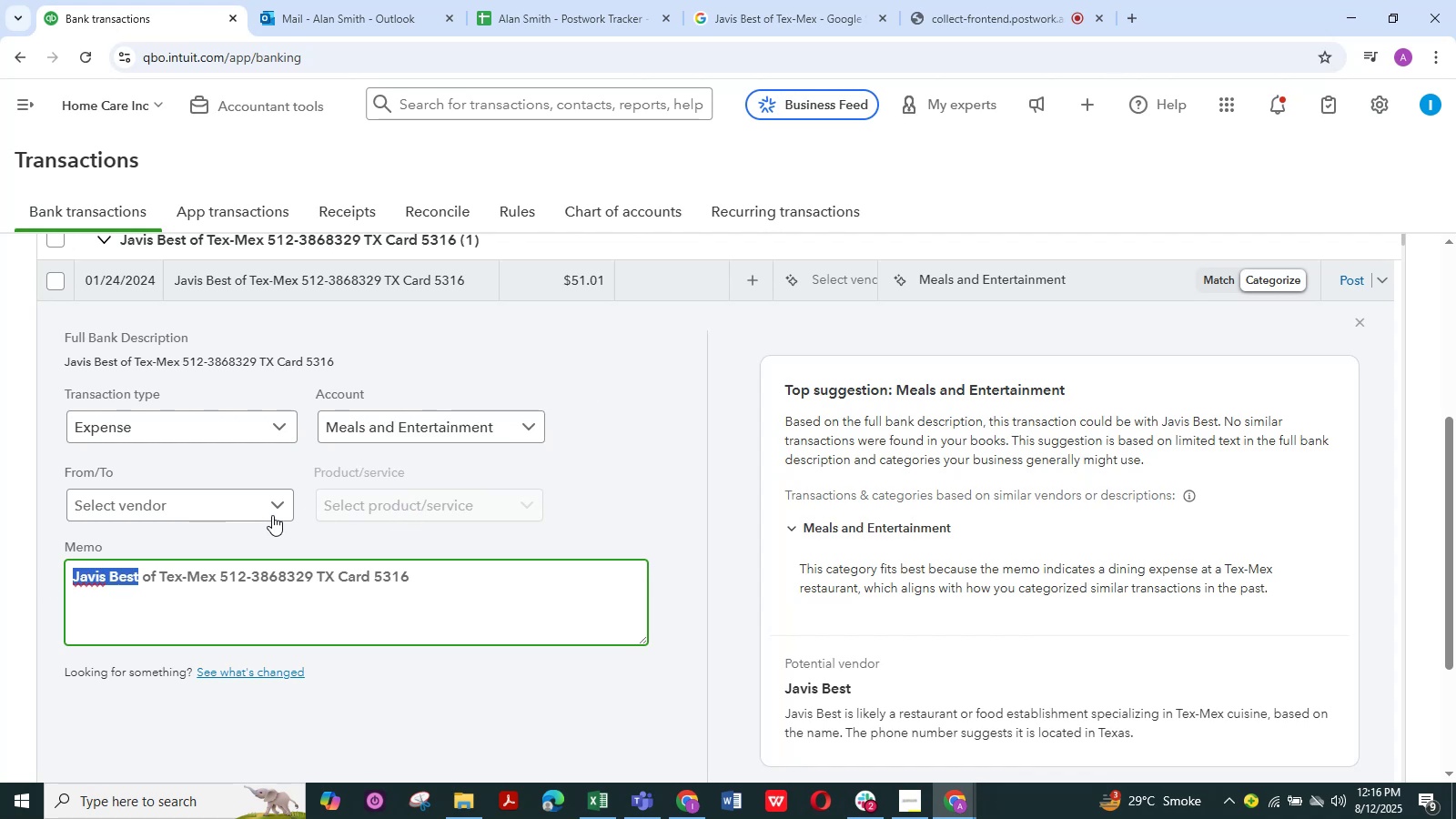 
left_click([272, 511])
 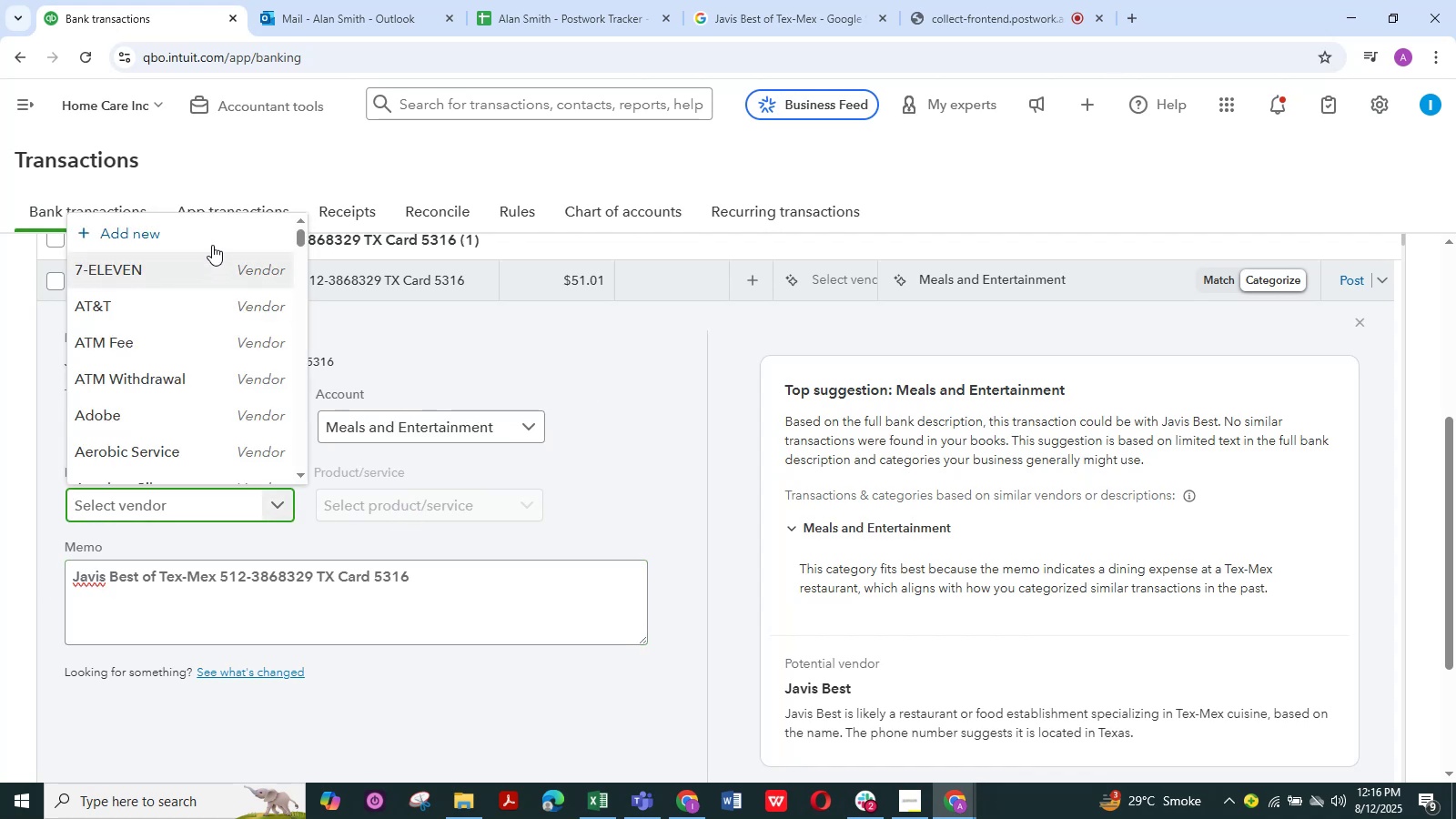 
left_click([207, 237])
 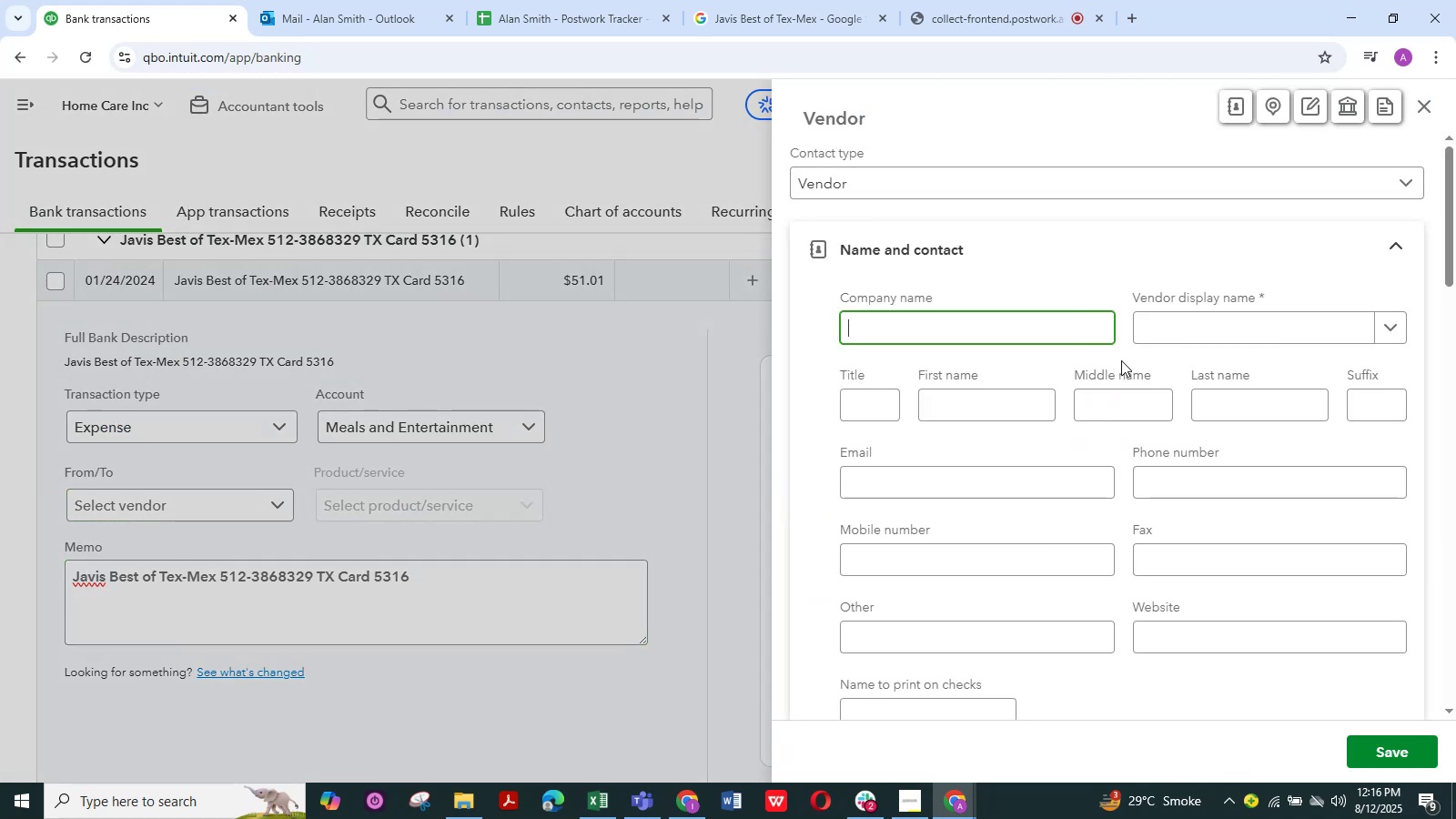 
left_click([1200, 322])
 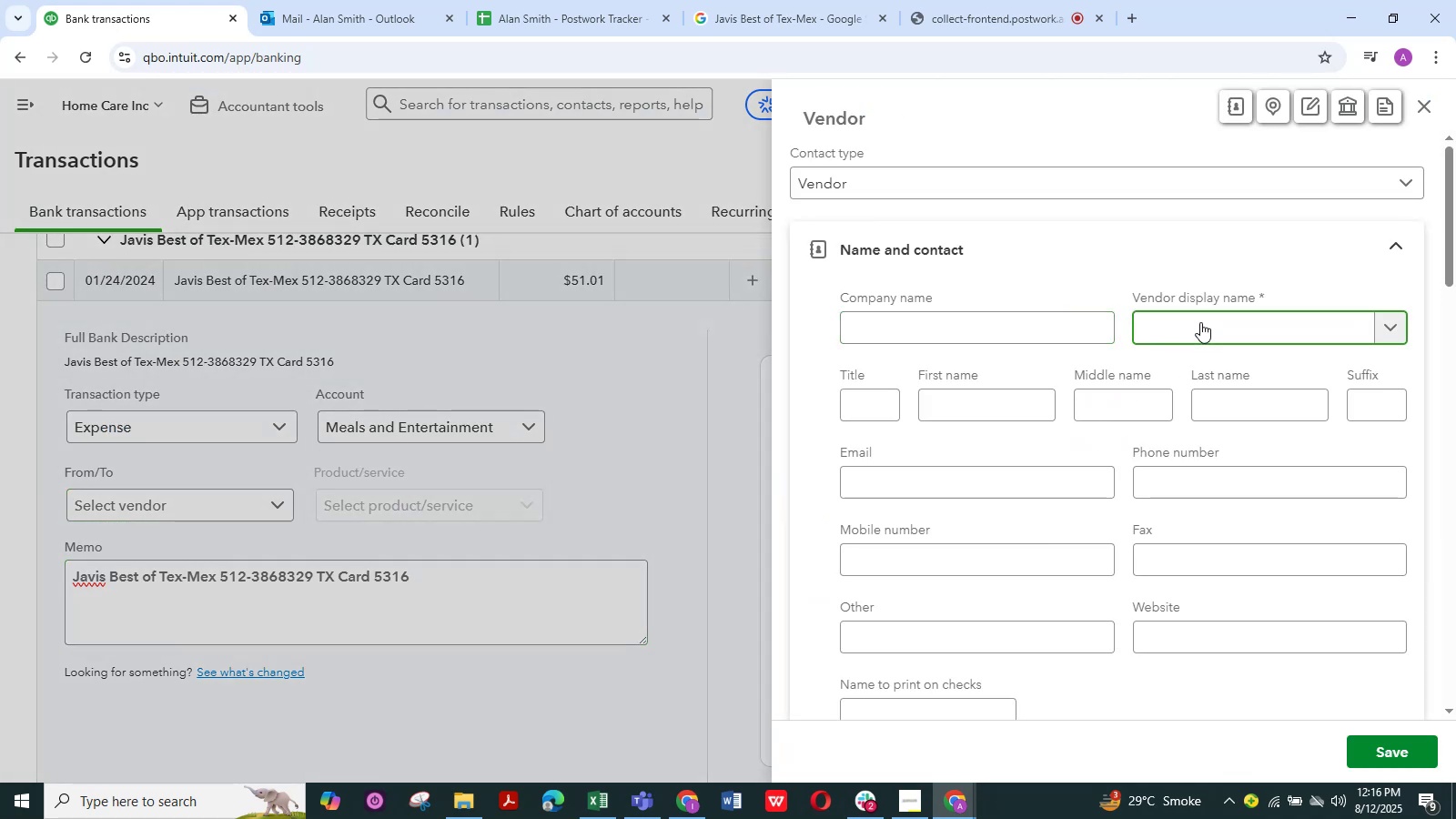 
key(Control+V)
 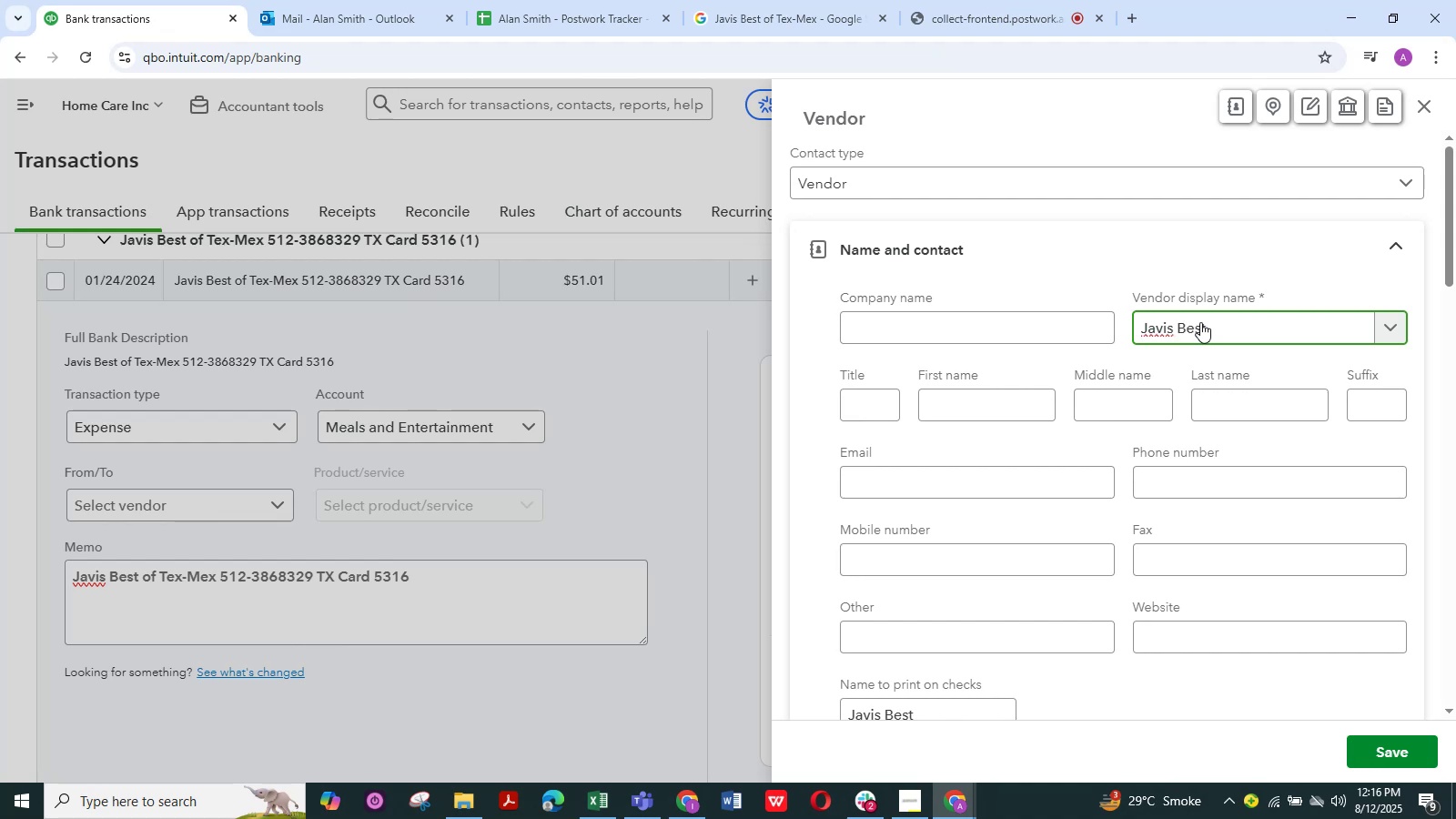 
key(NumpadEnter)
 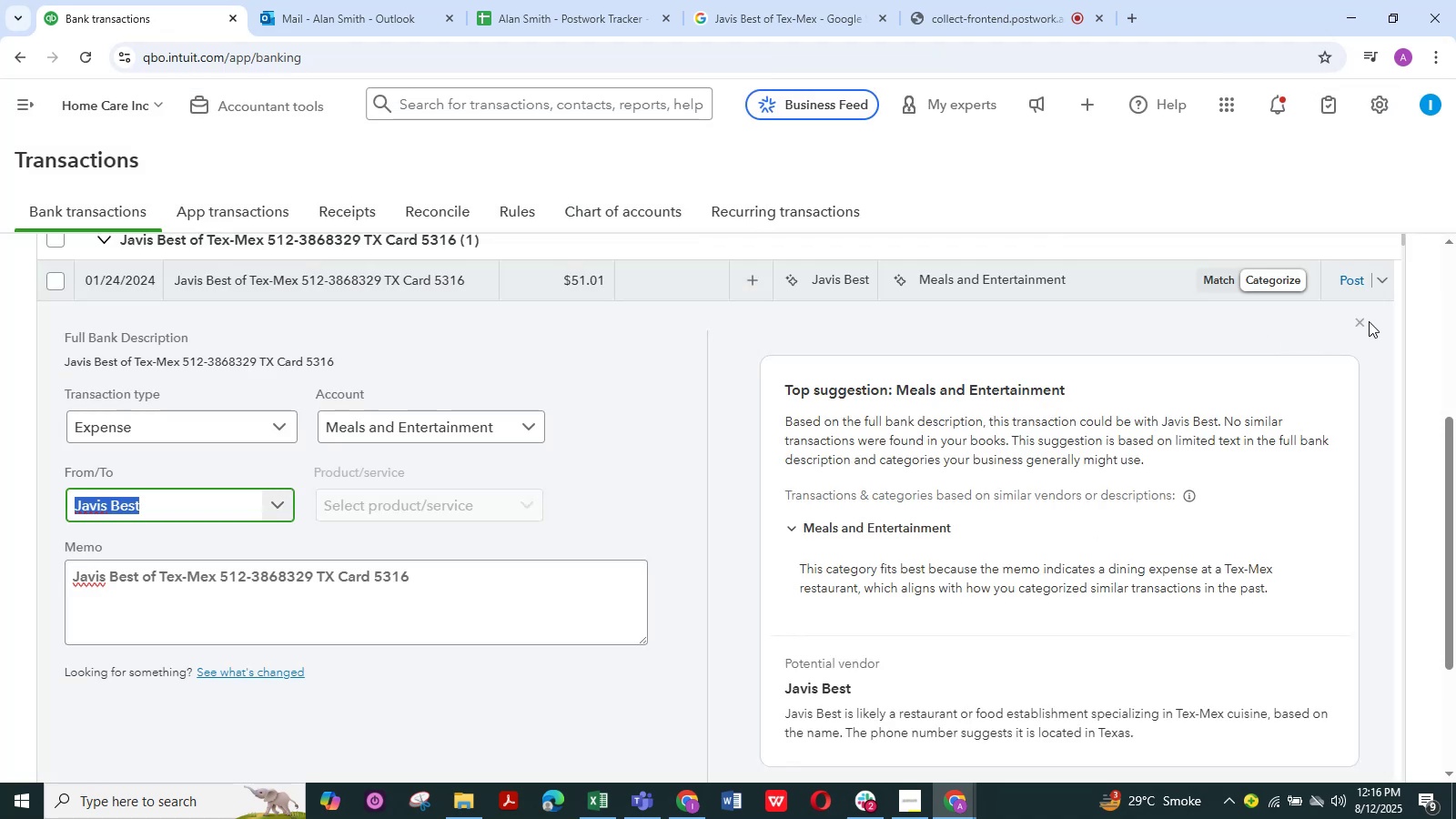 
scroll: coordinate [384, 590], scroll_direction: down, amount: 2.0
 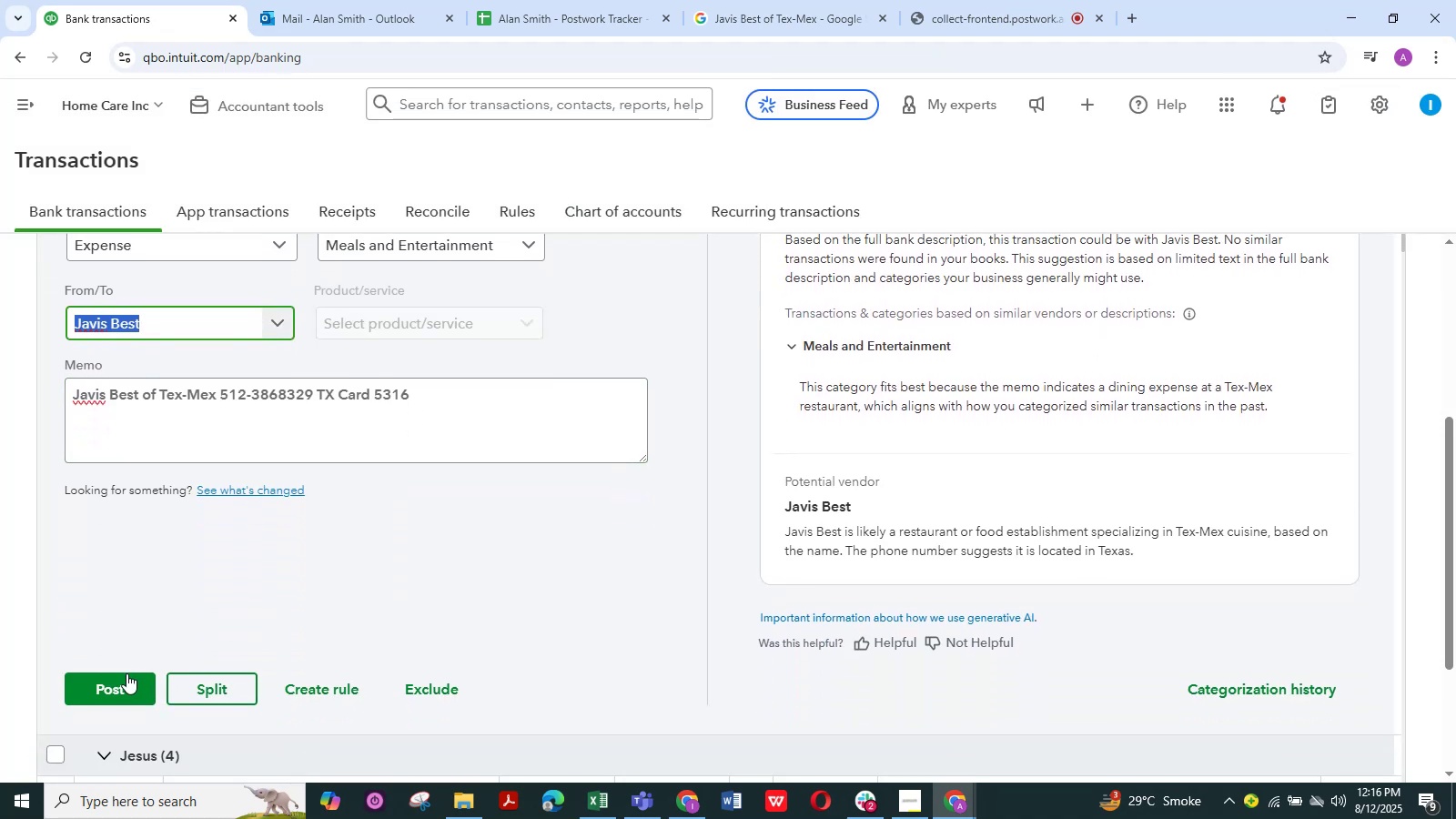 
left_click([128, 686])
 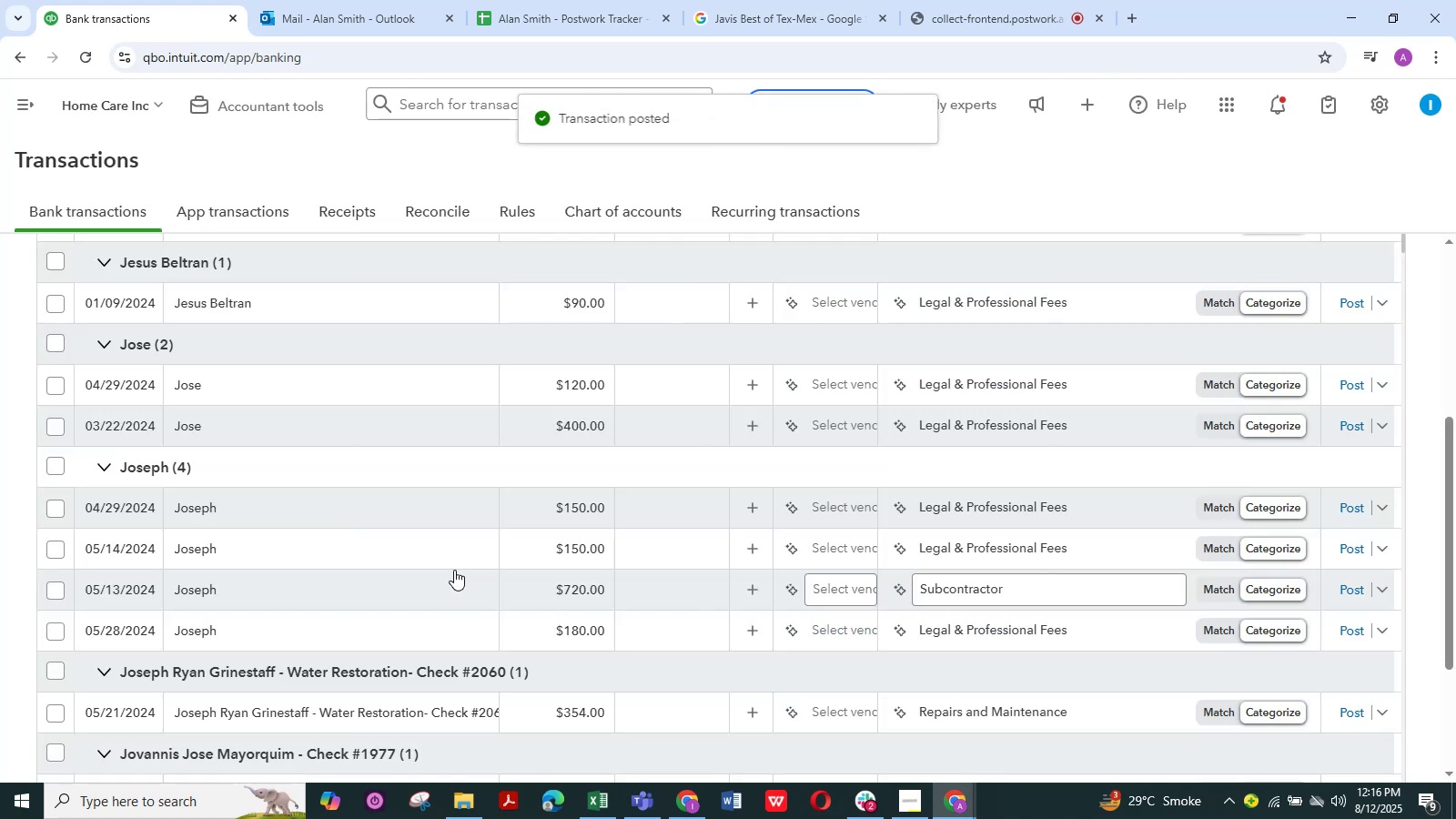 
scroll: coordinate [408, 527], scroll_direction: up, amount: 6.0
 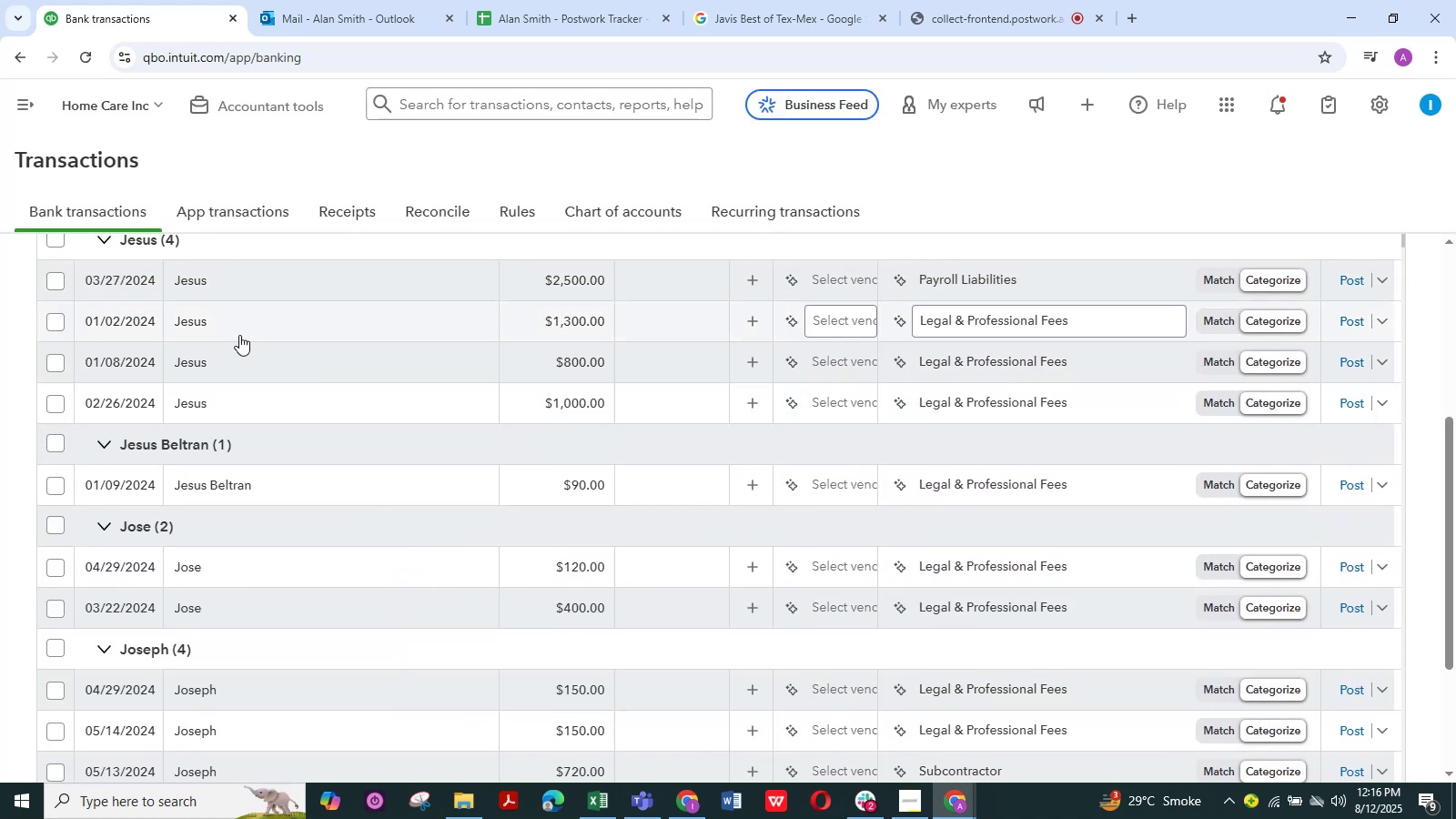 
left_click([224, 283])
 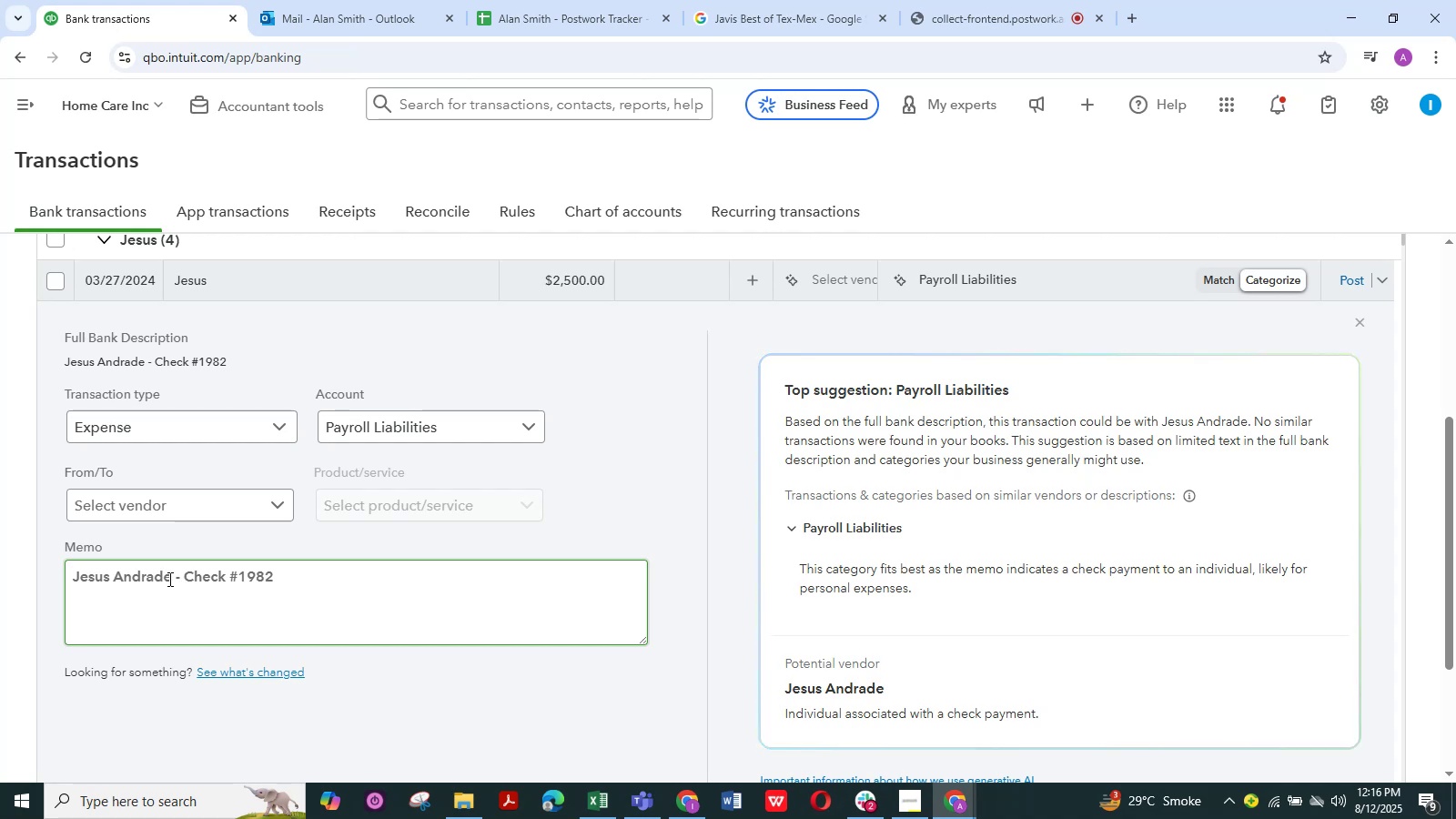 
left_click_drag(start_coordinate=[168, 579], to_coordinate=[56, 579])
 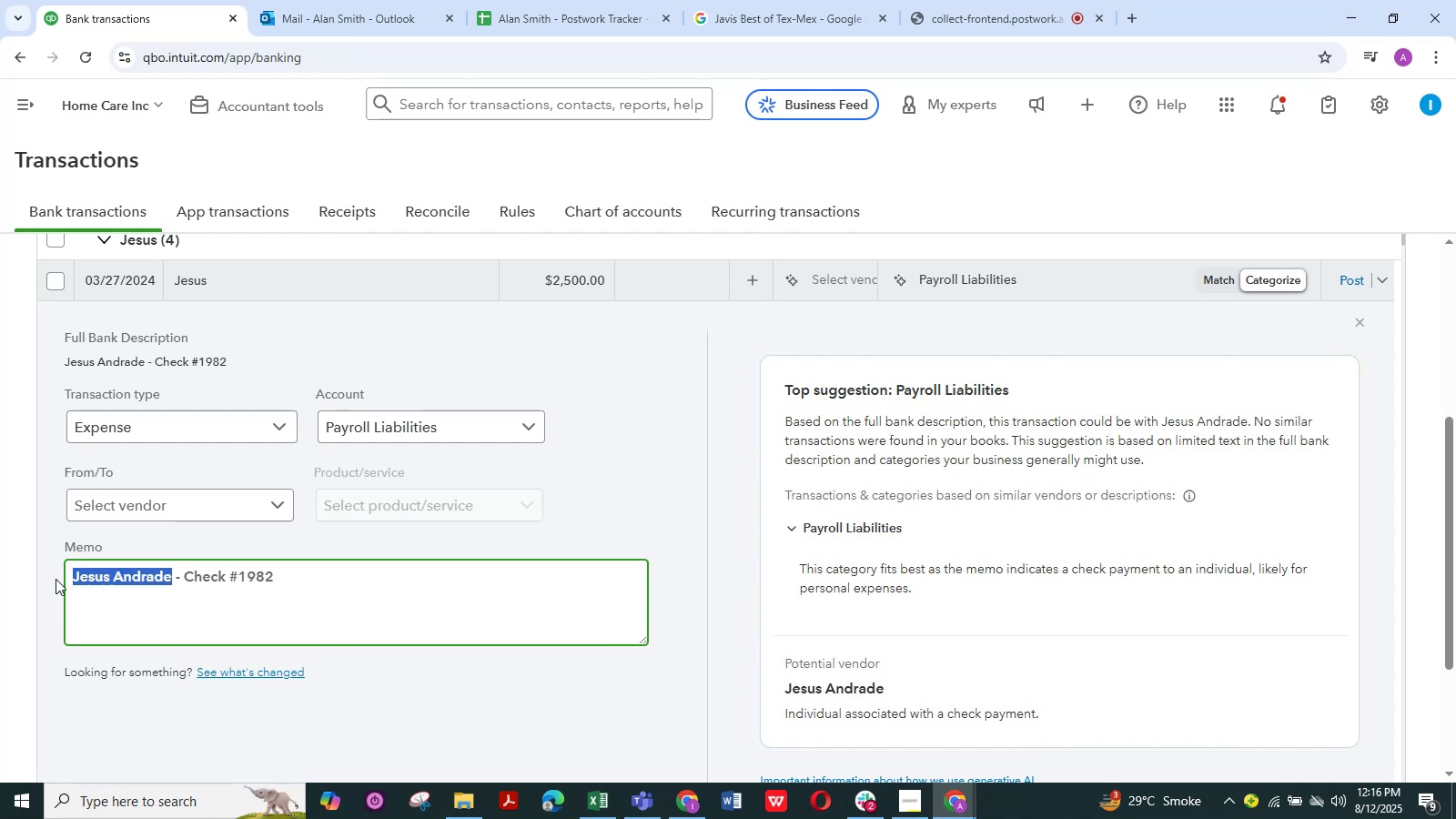 
key(Control+C)
 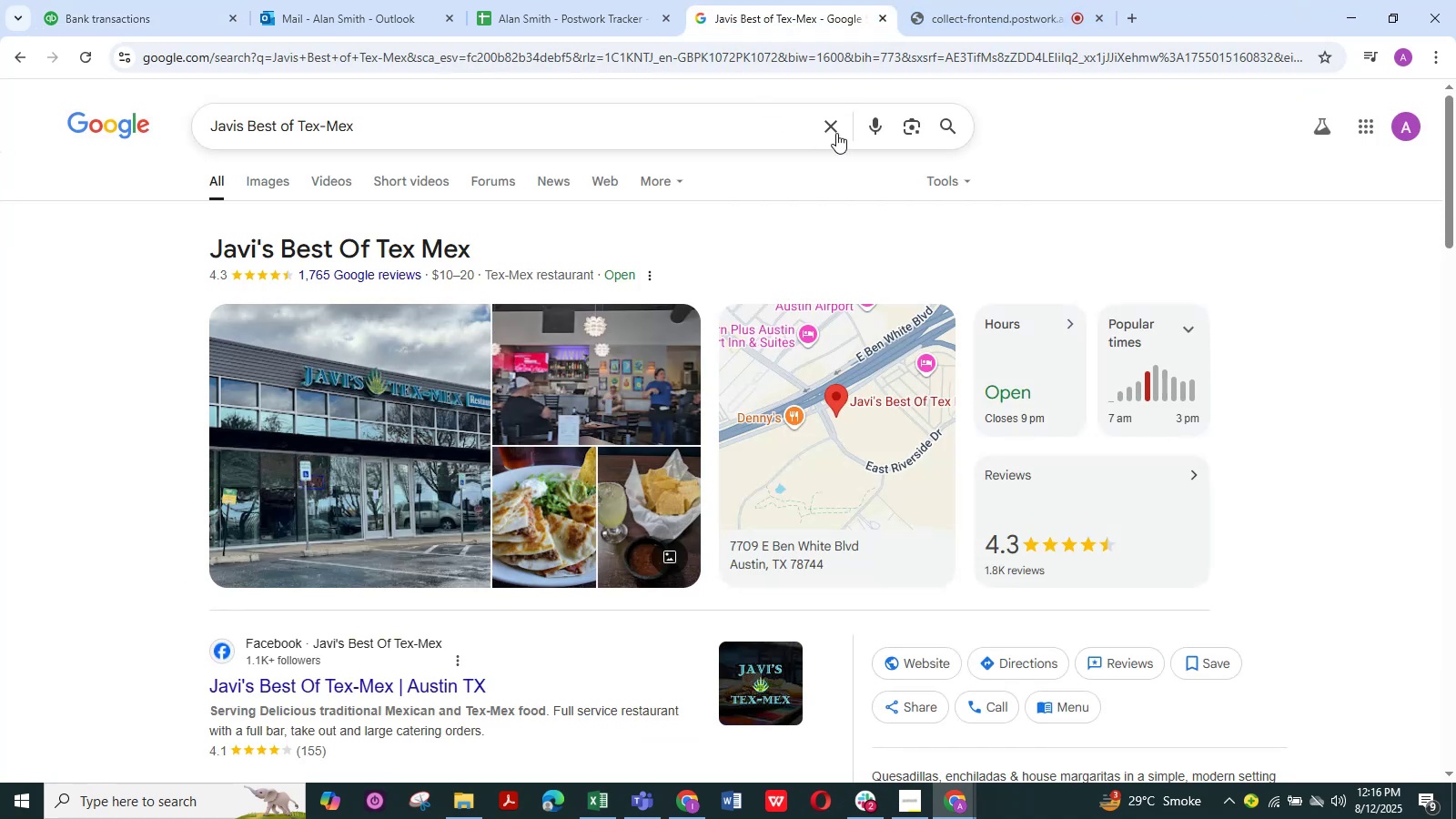 
double_click([777, 119])
 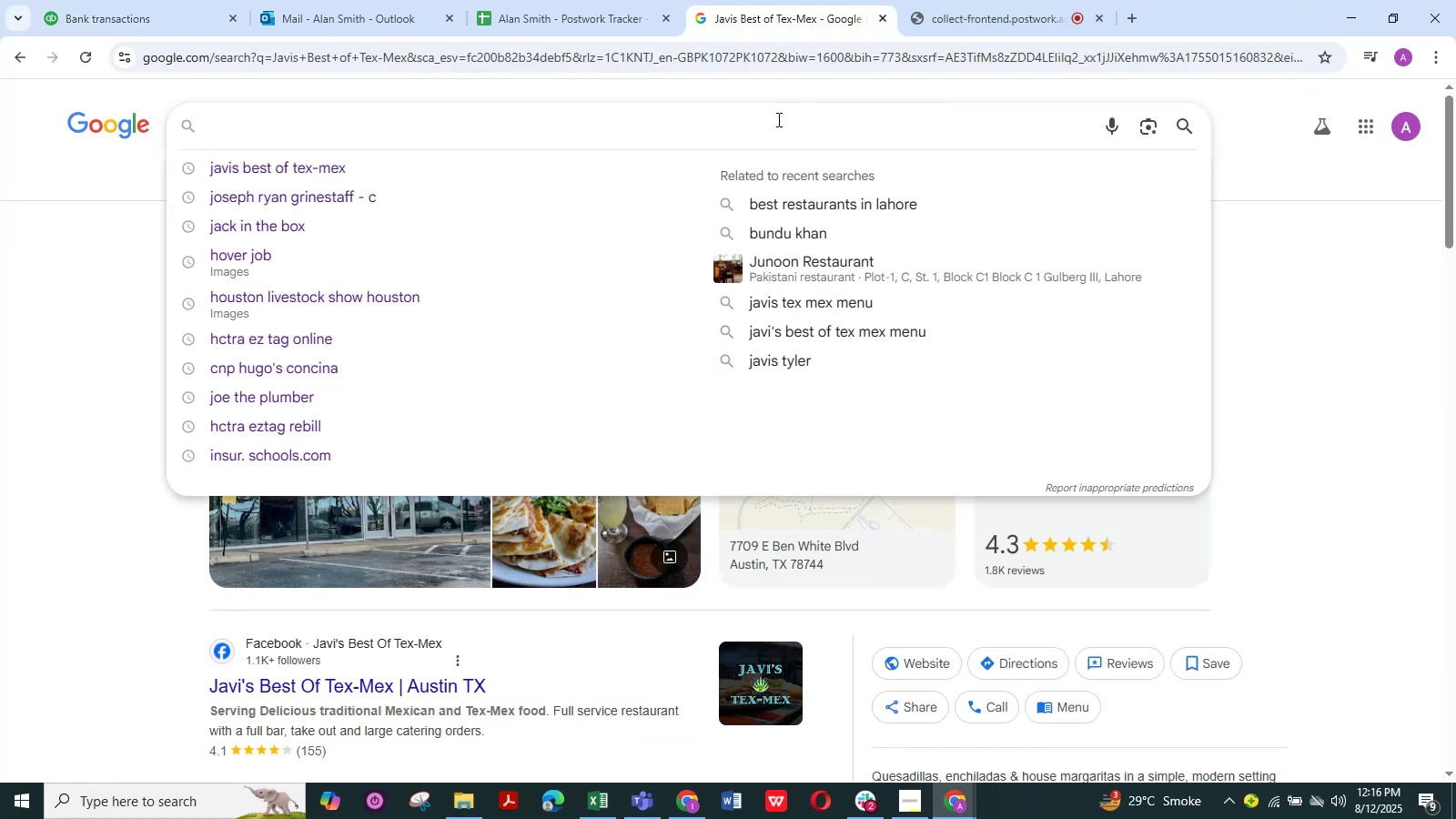 
key(Control+V)
 